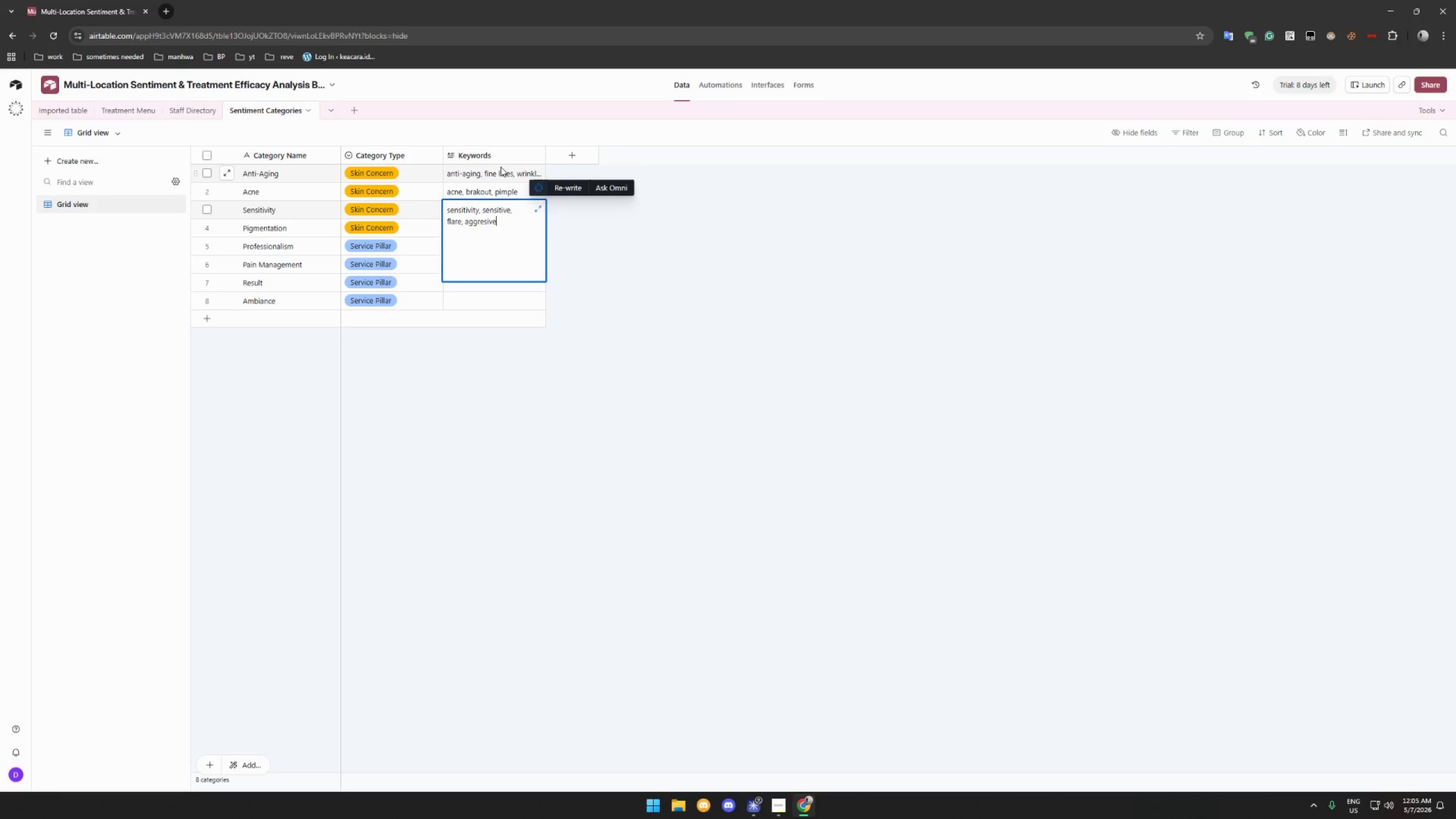 
key(Escape)
 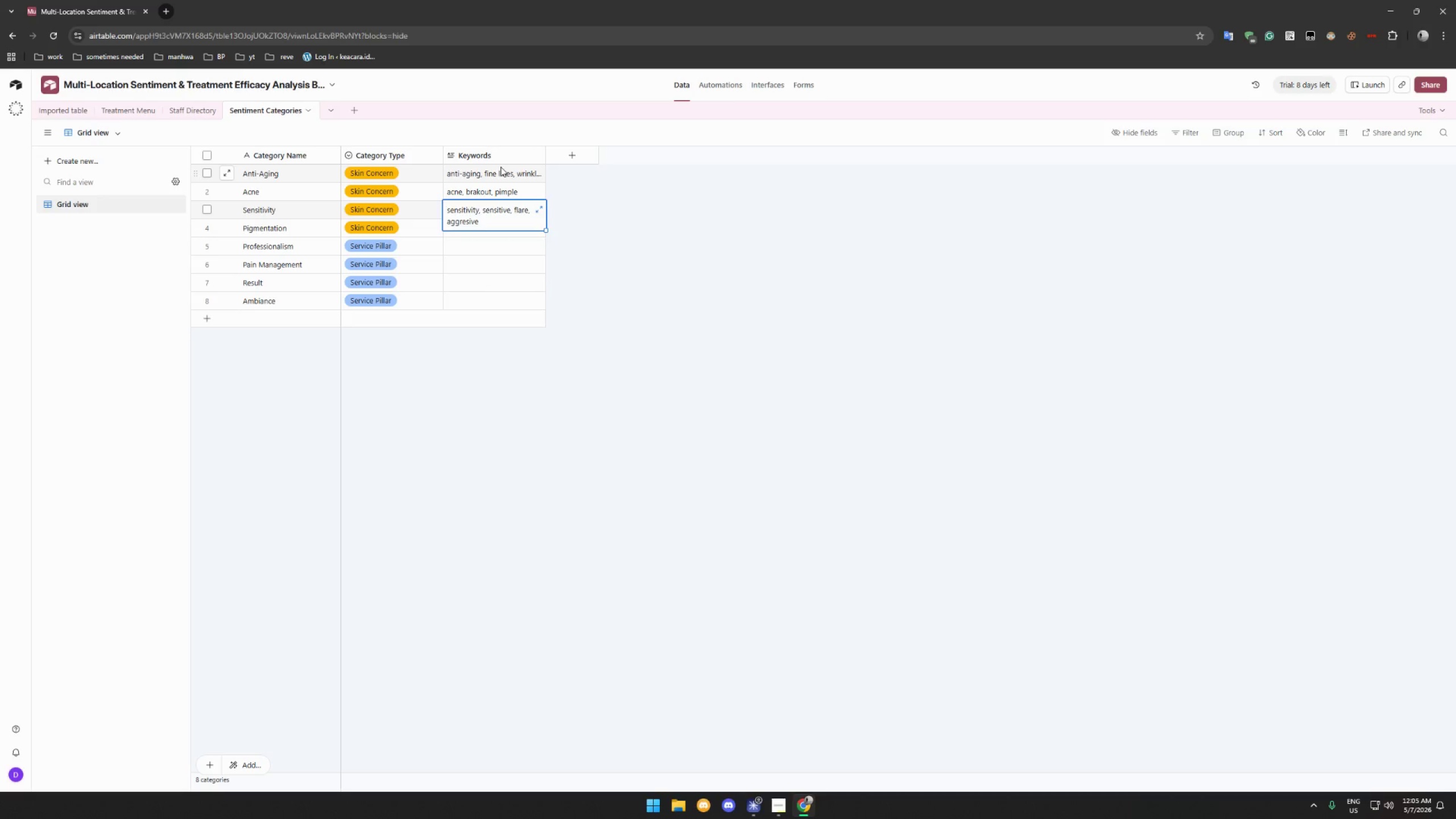 
key(ArrowDown)
 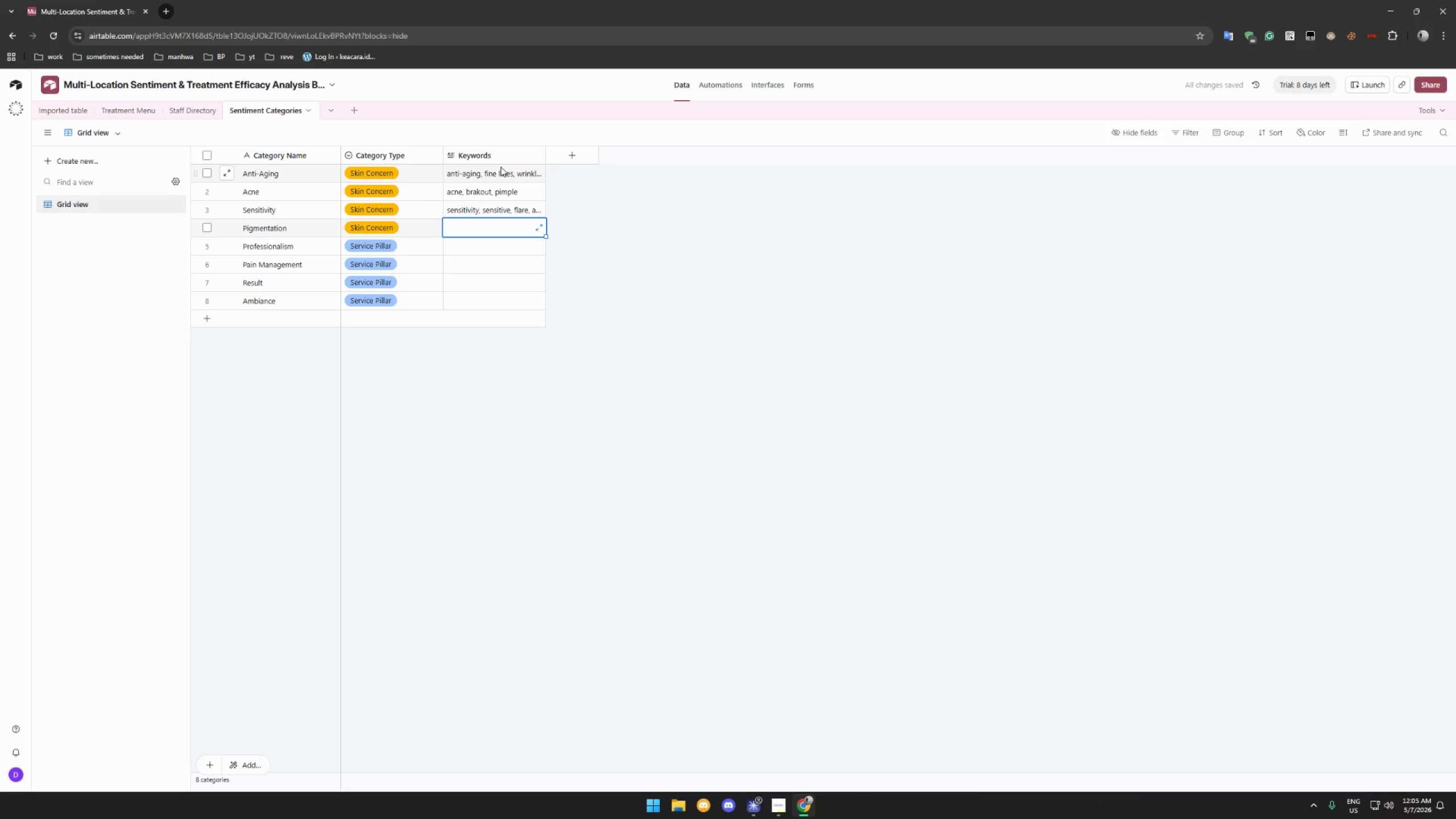 
wait(5.11)
 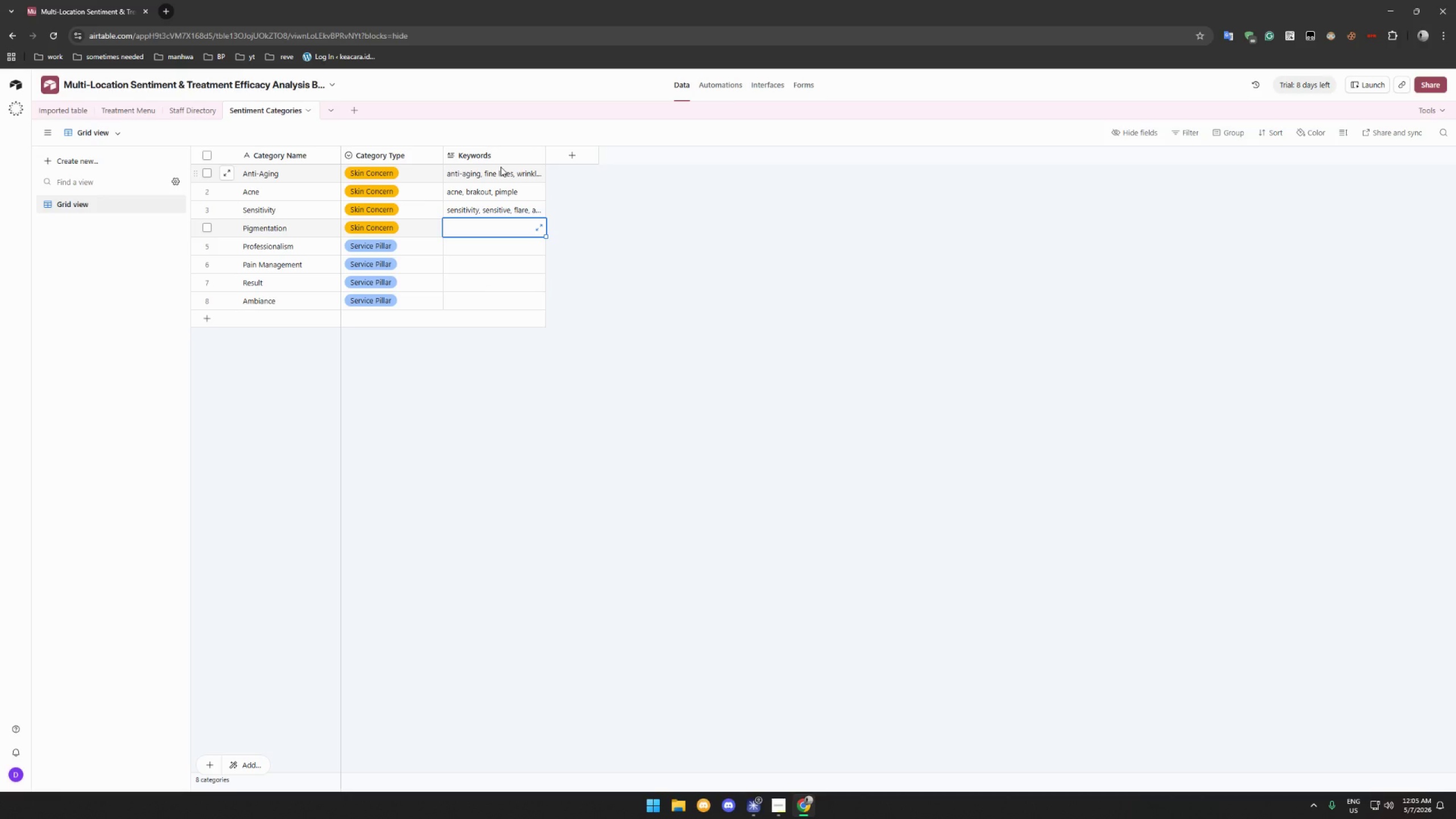 
type(pigmentation, darks)
key(Backspace)
type( spot, discoloration)
key(Escape)
 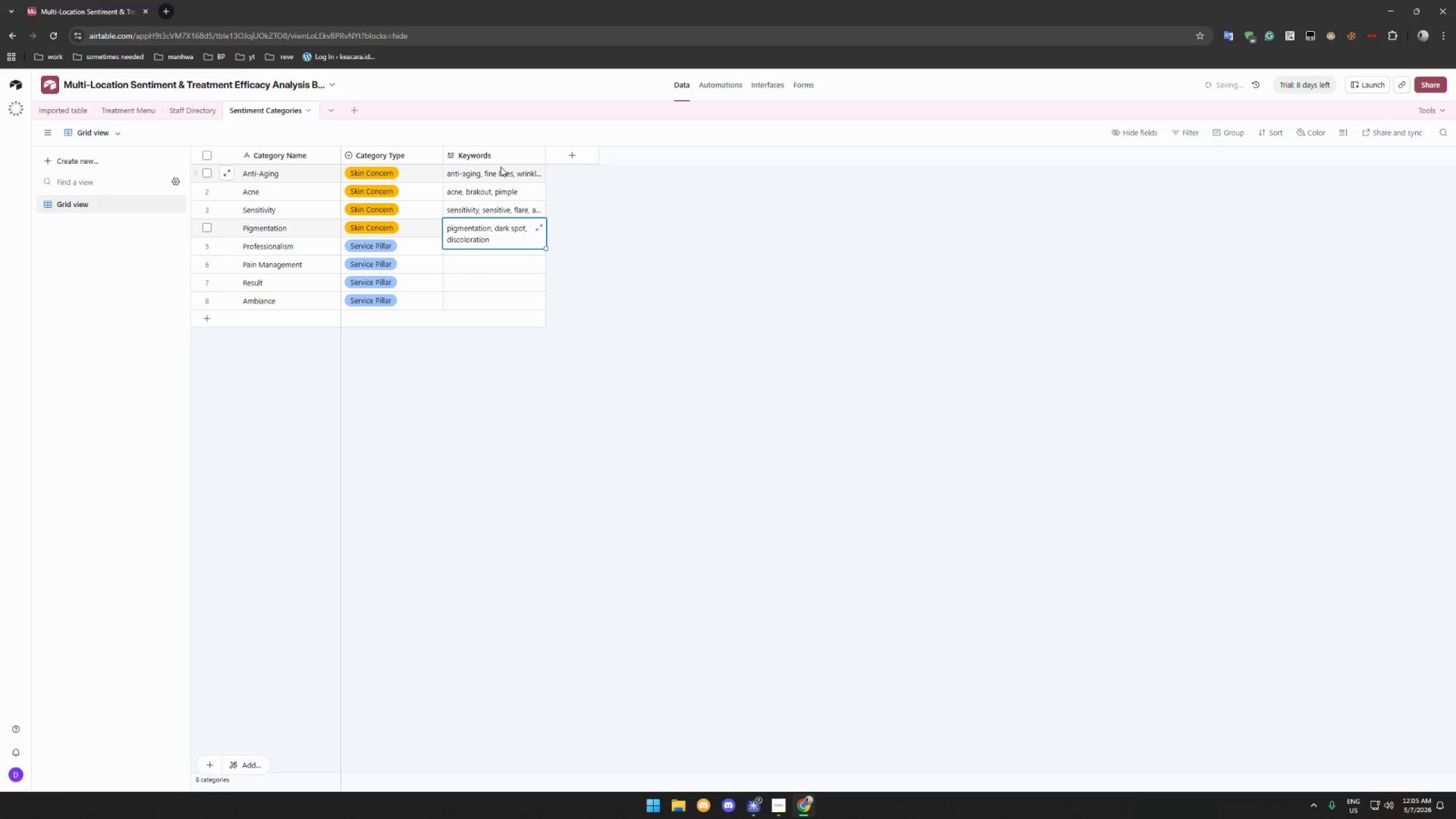 
key(ArrowDown)
 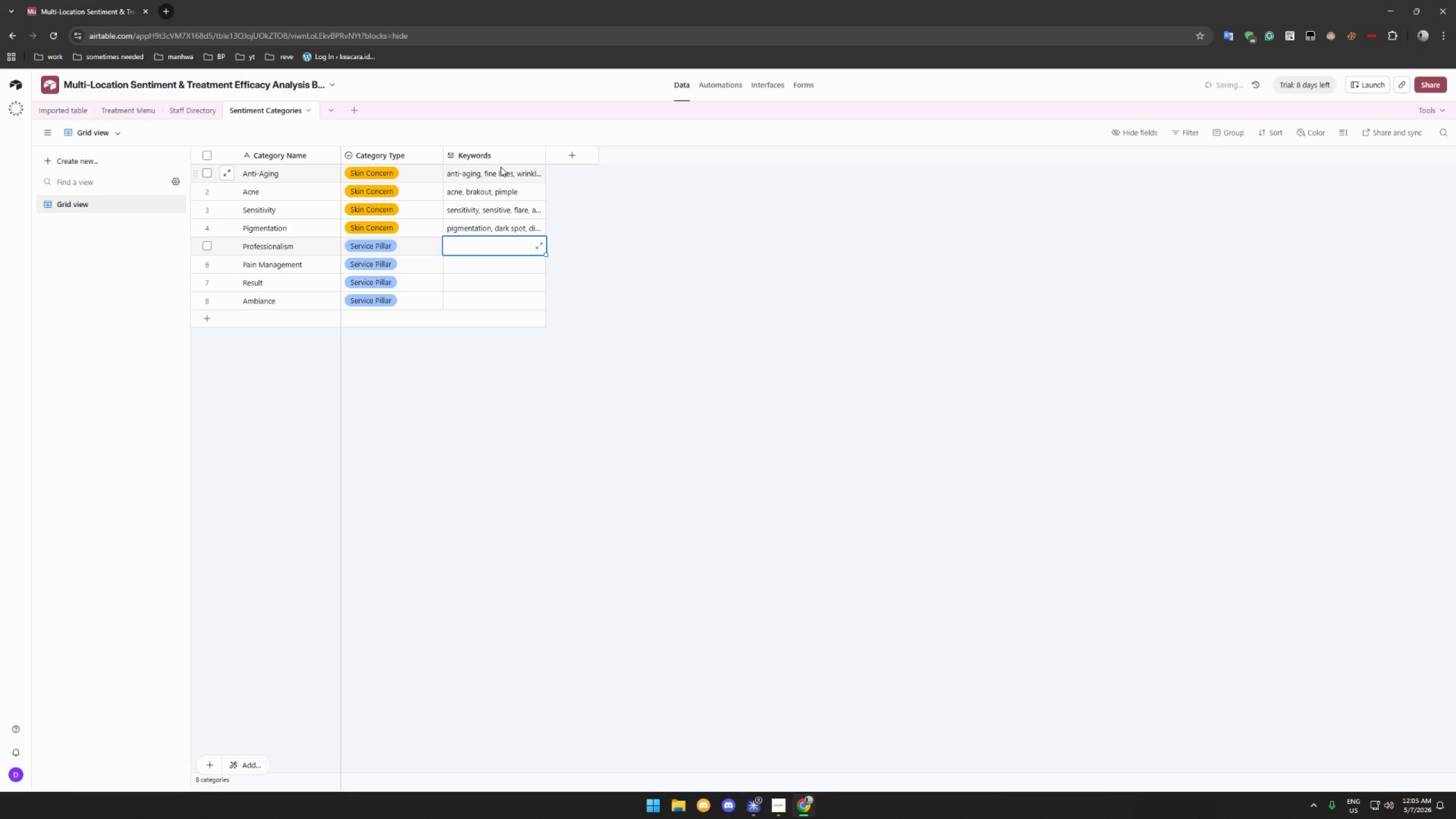 
type(professionalism, professional, staff)
key(Escape)
key(Escape)
 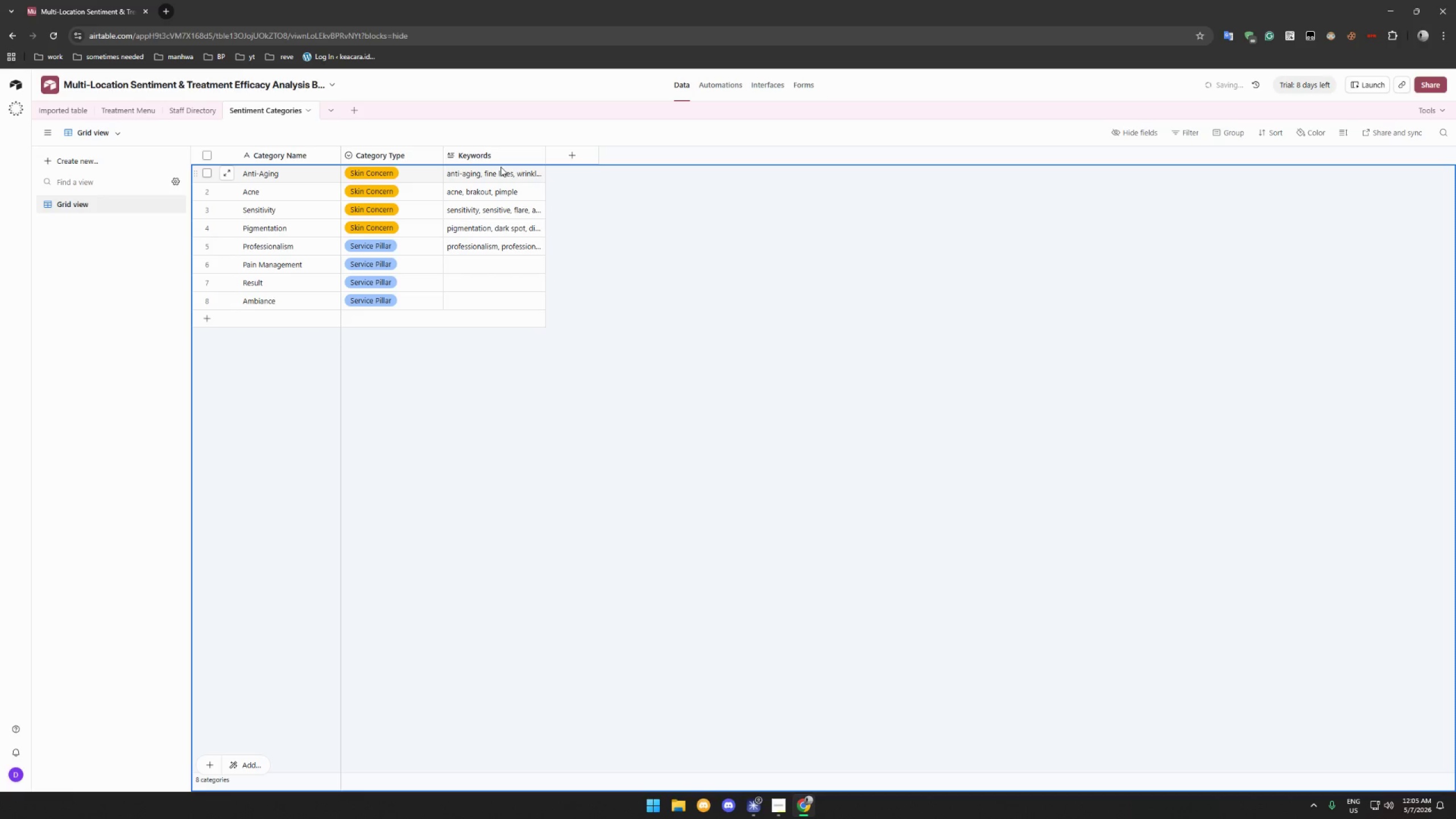 
key(ArrowDown)
 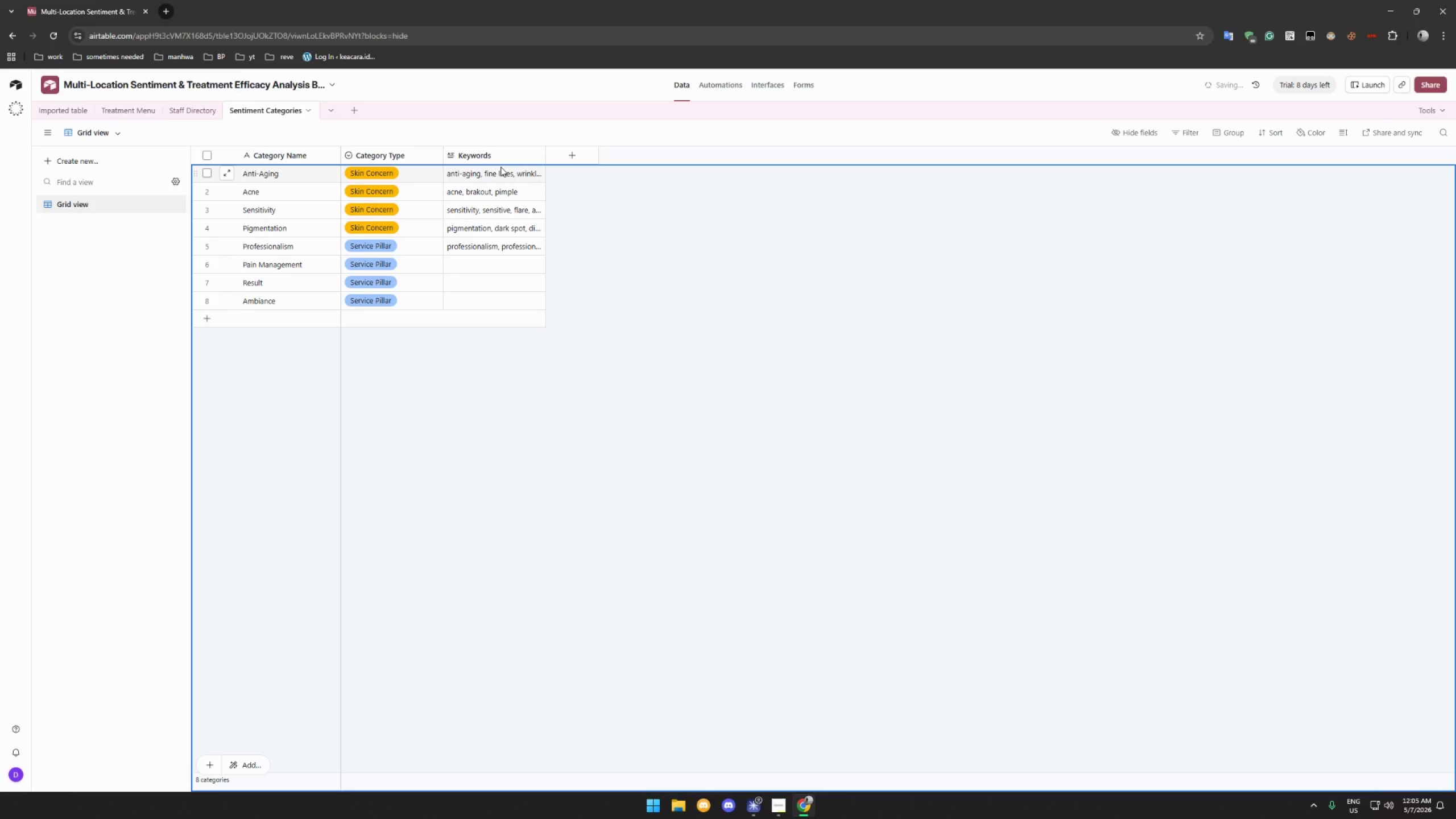 
key(ArrowDown)
 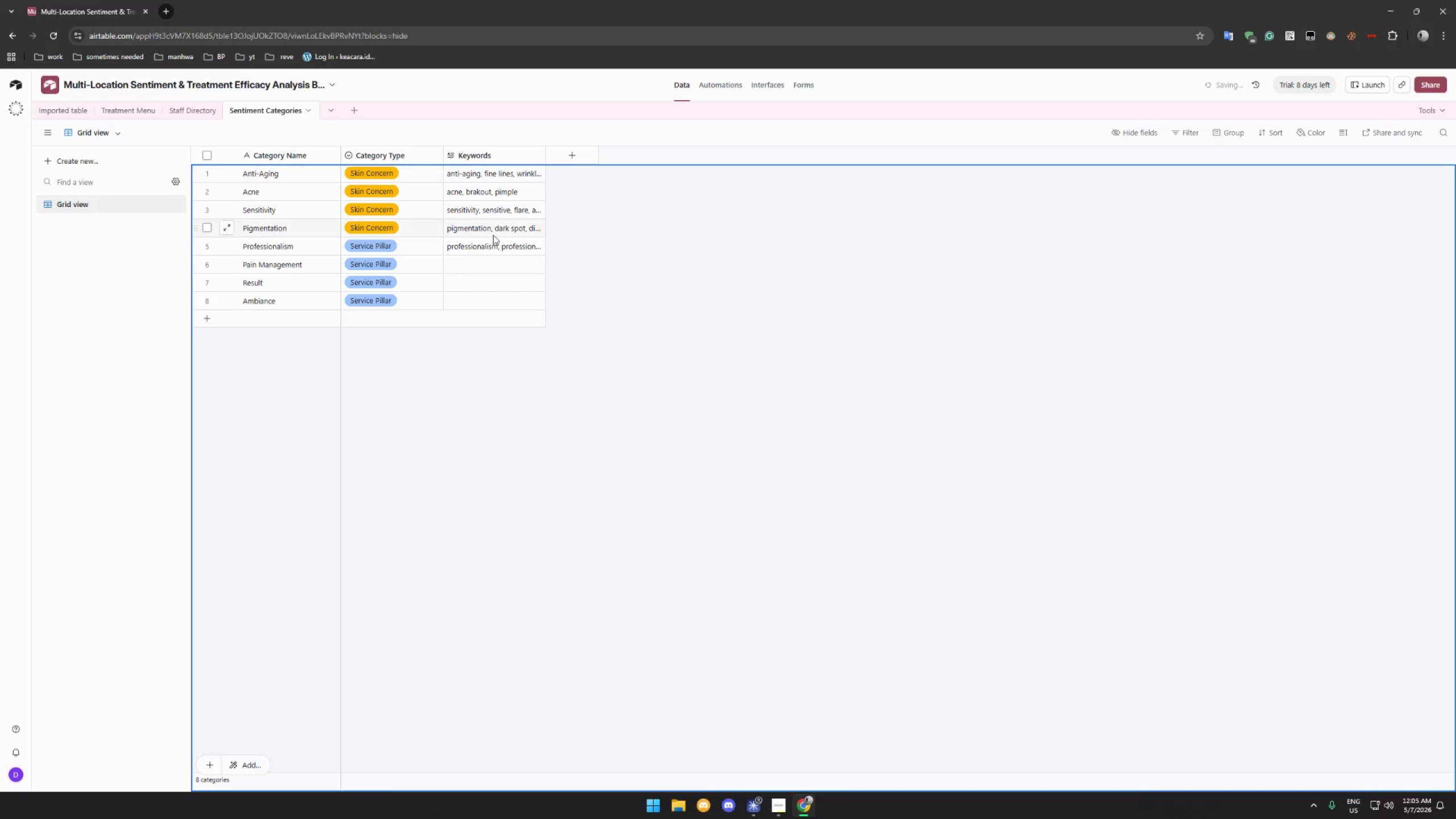 
left_click([490, 268])
 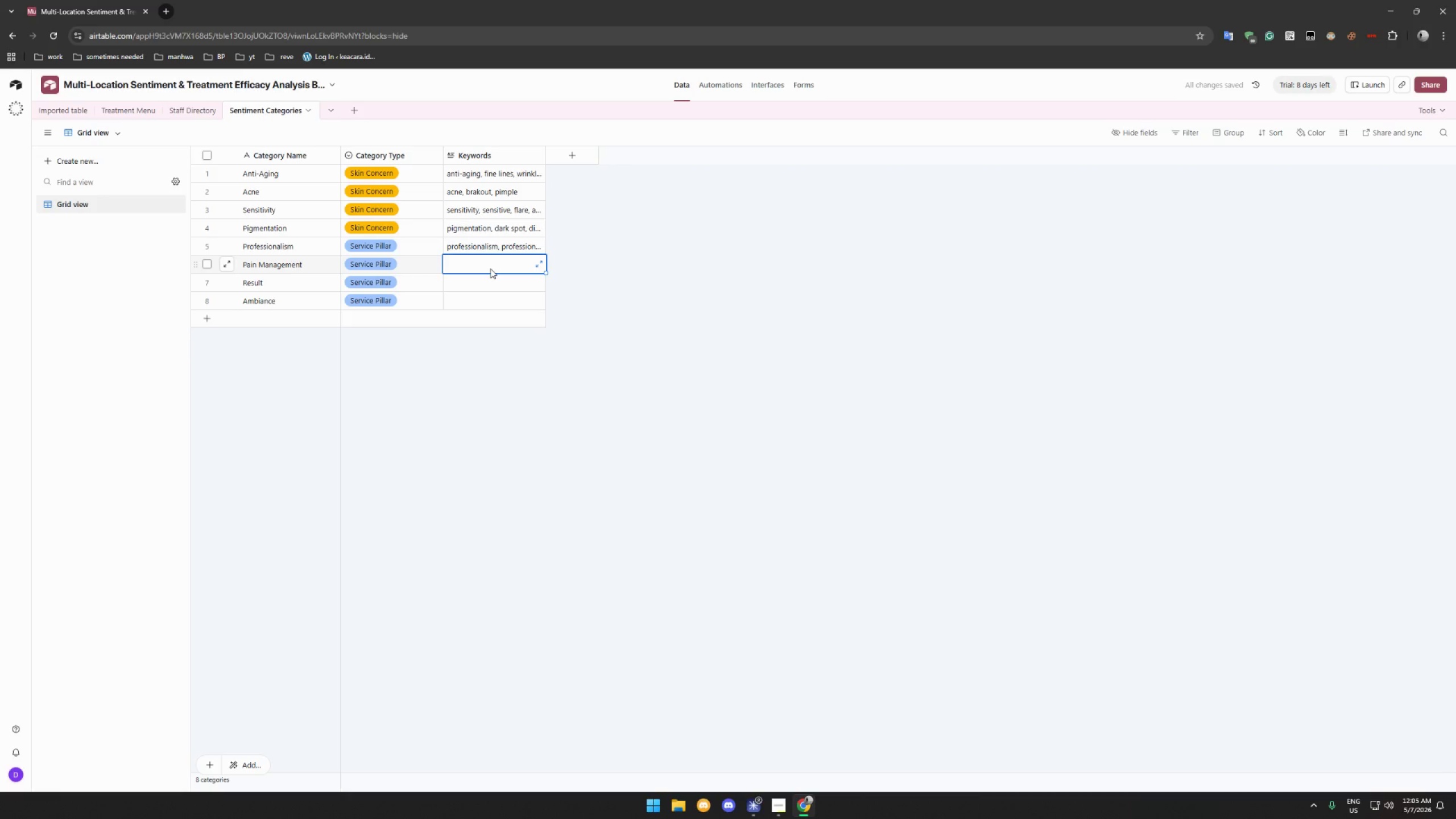 
type(pain, painful, hurt, discomfort)
key(Escape)
 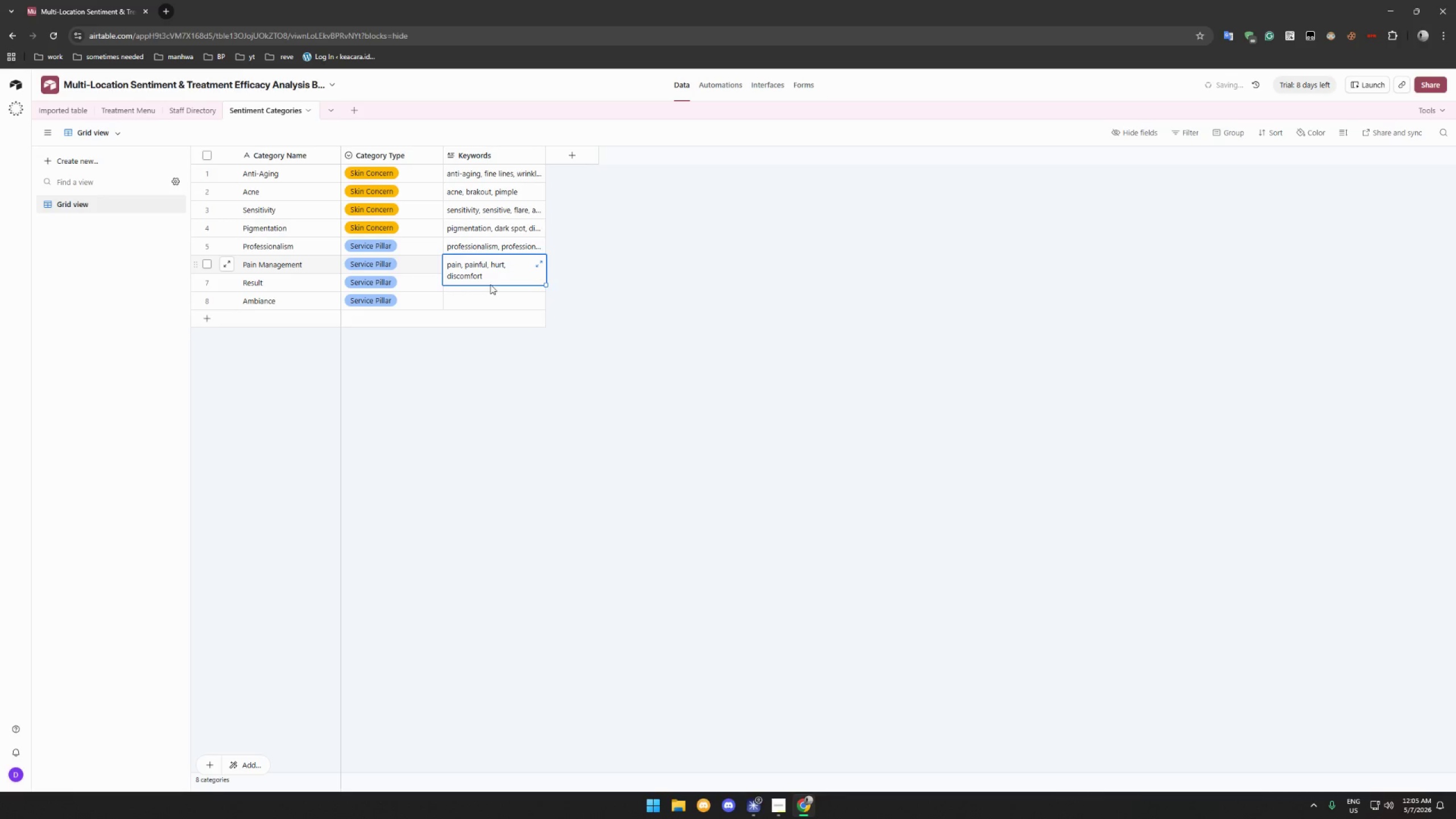 
key(Escape)
 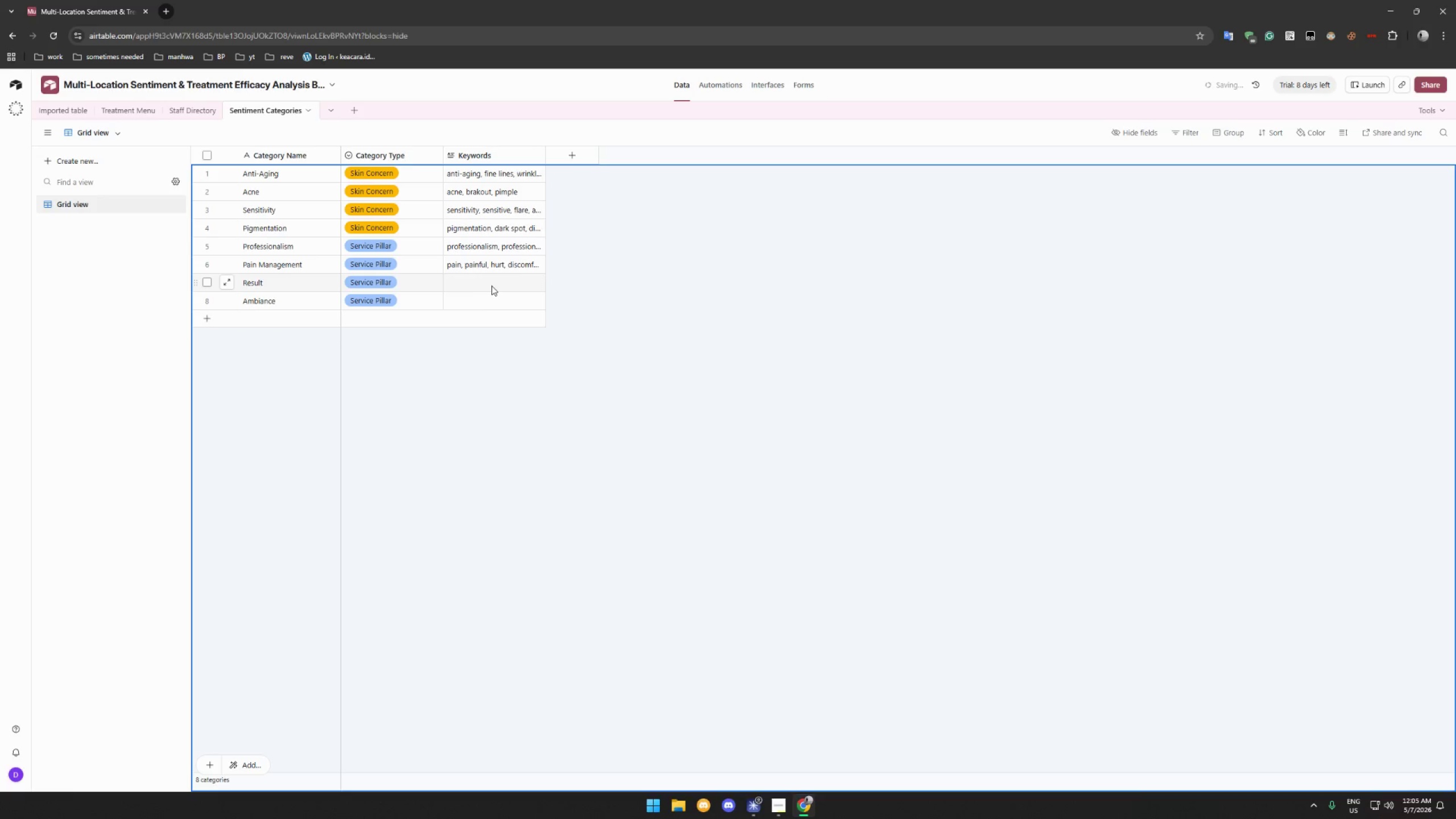 
left_click([493, 285])
 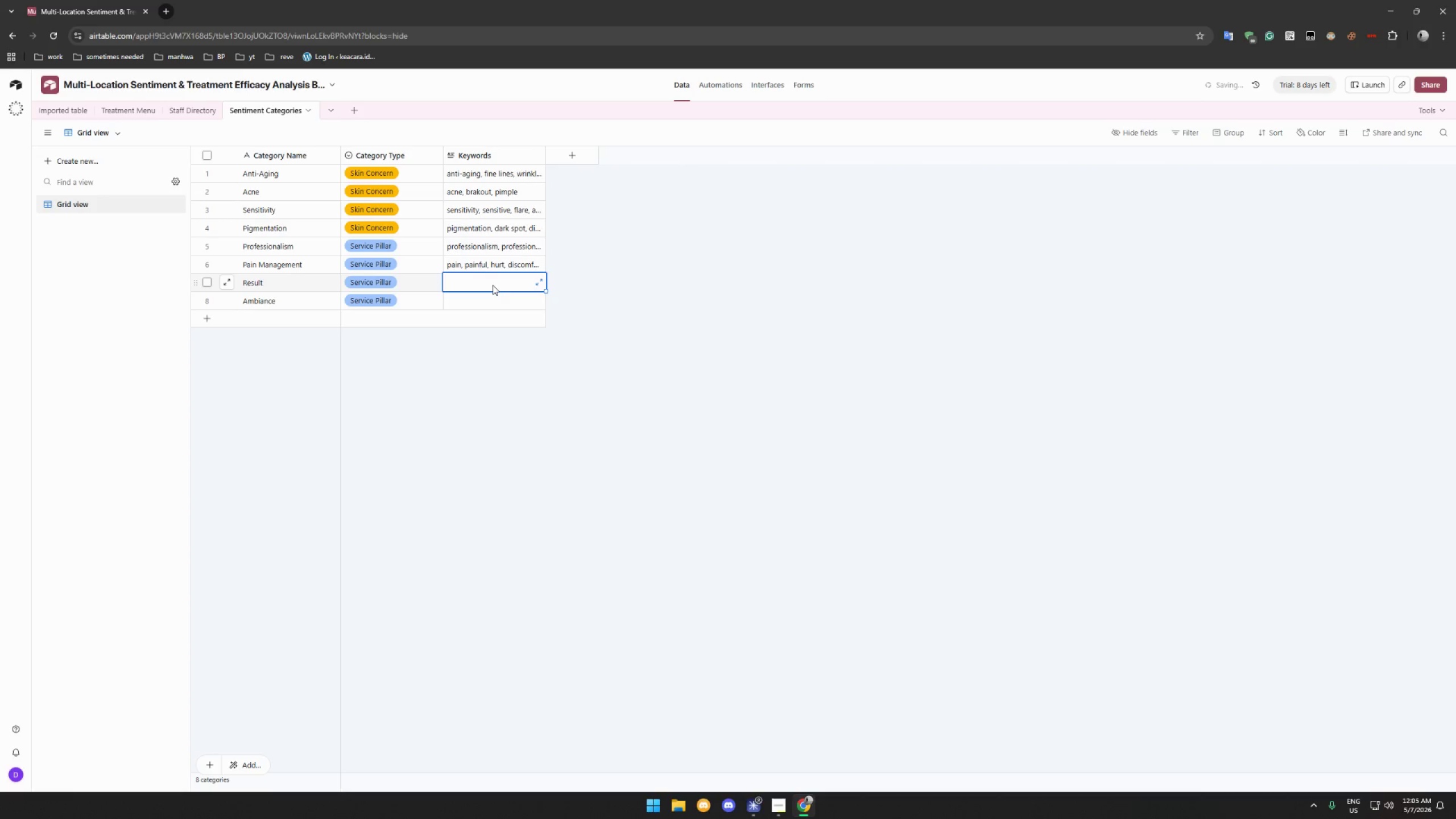 
type(results, change, improvement, glowing)
key(Escape)
 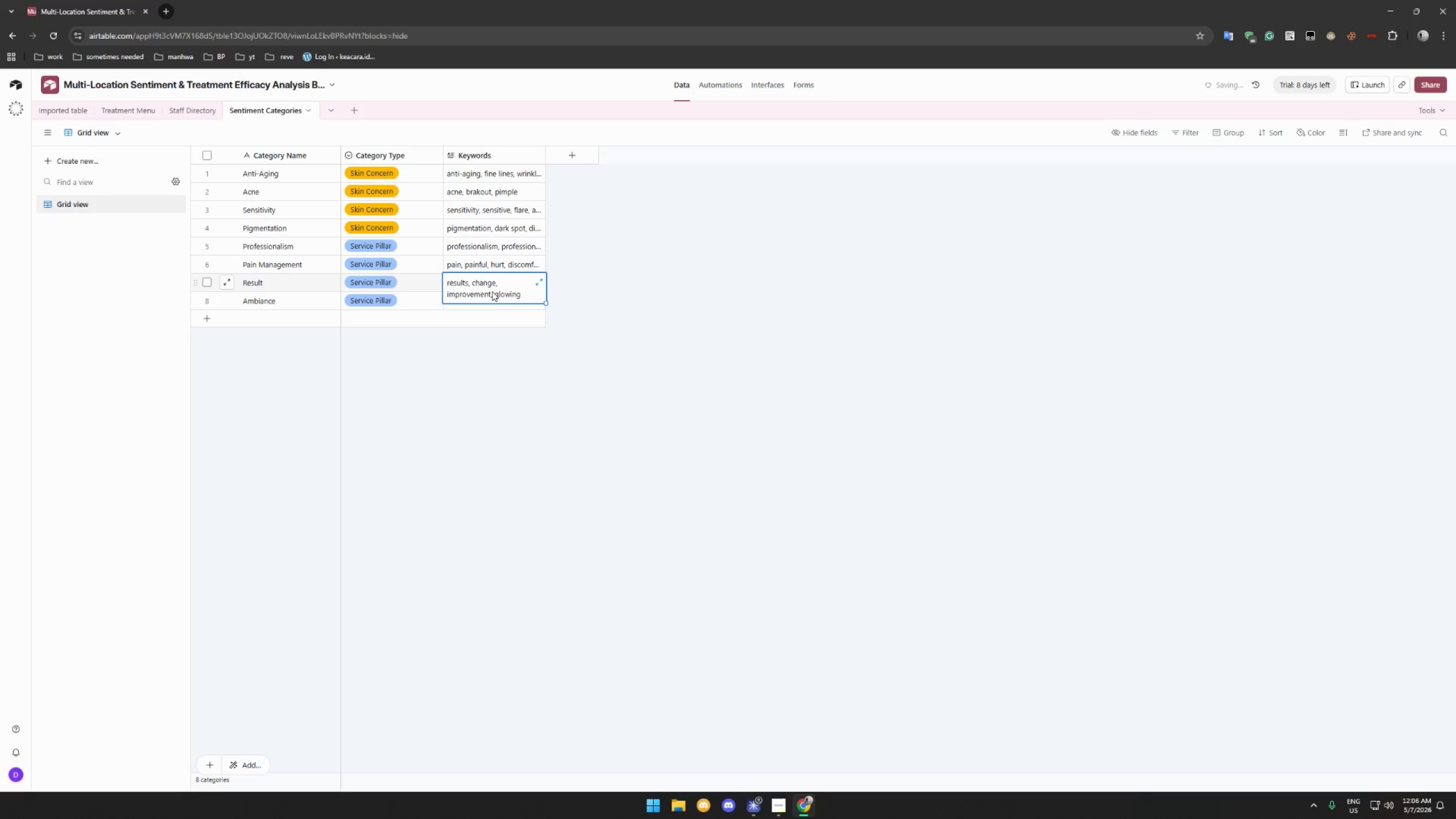 
key(Escape)
 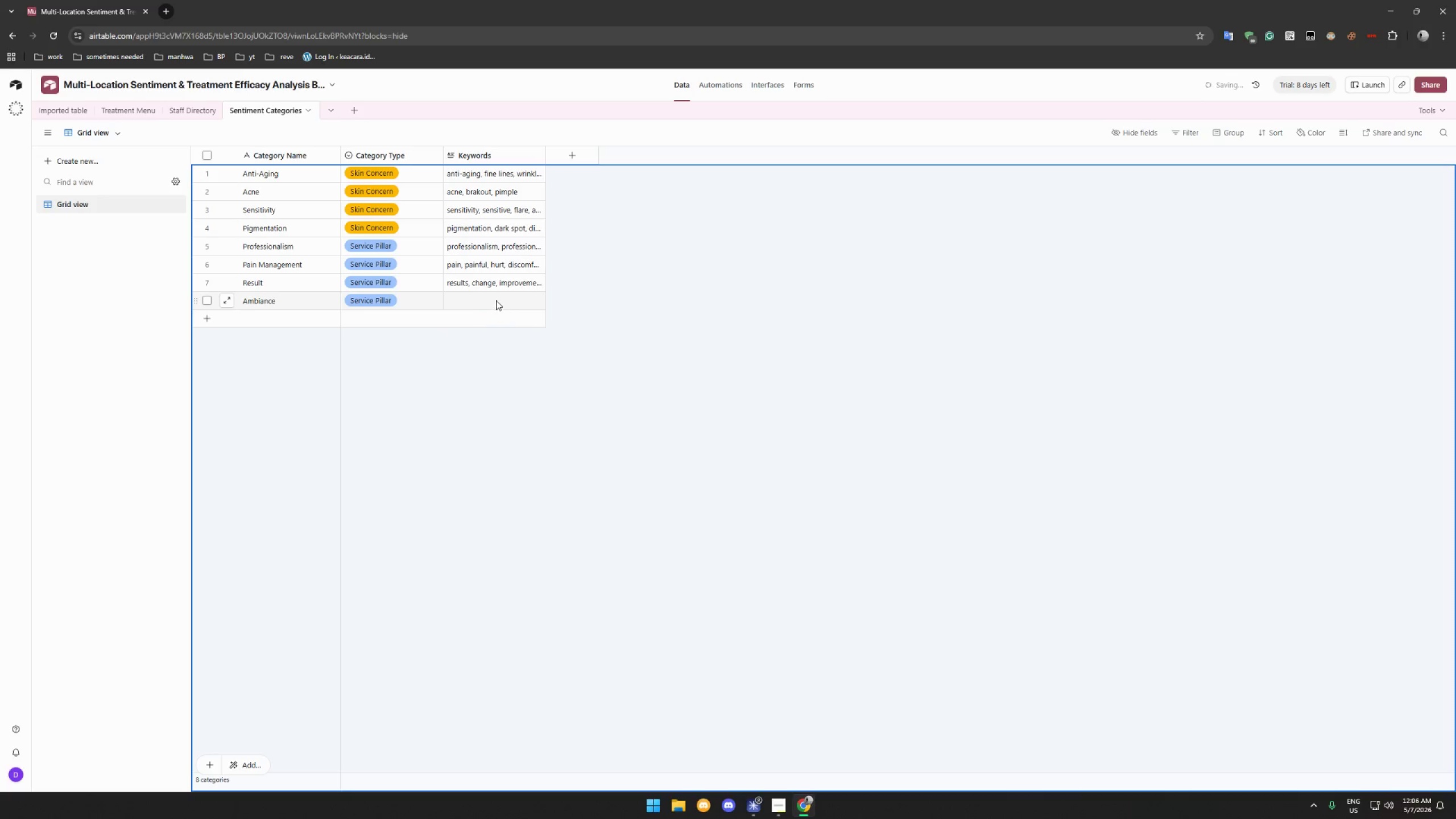 
left_click([496, 300])
 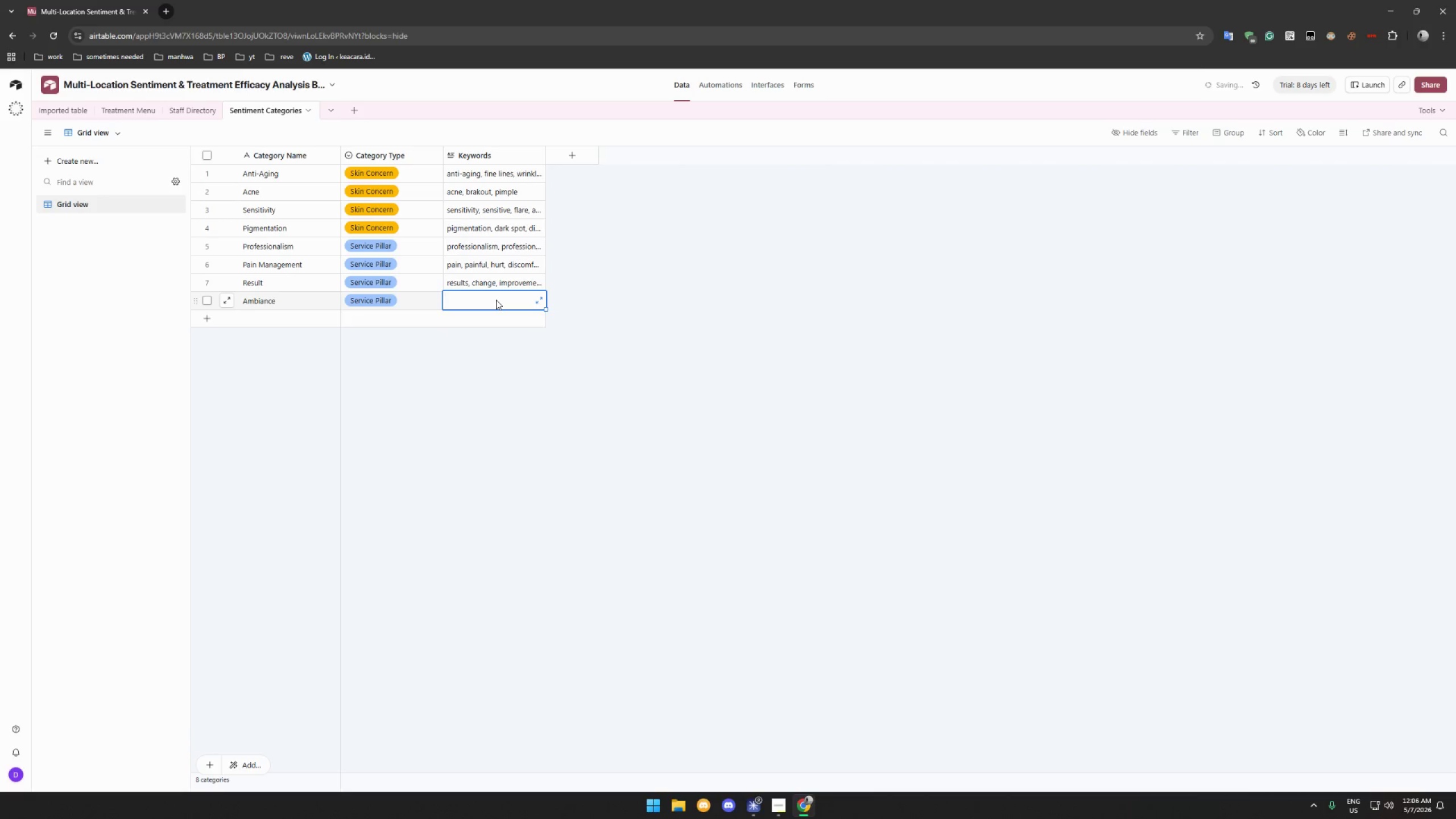 
type(ambiance, relaxing, atmosphere, room)
key(Escape)
key(Escape)
 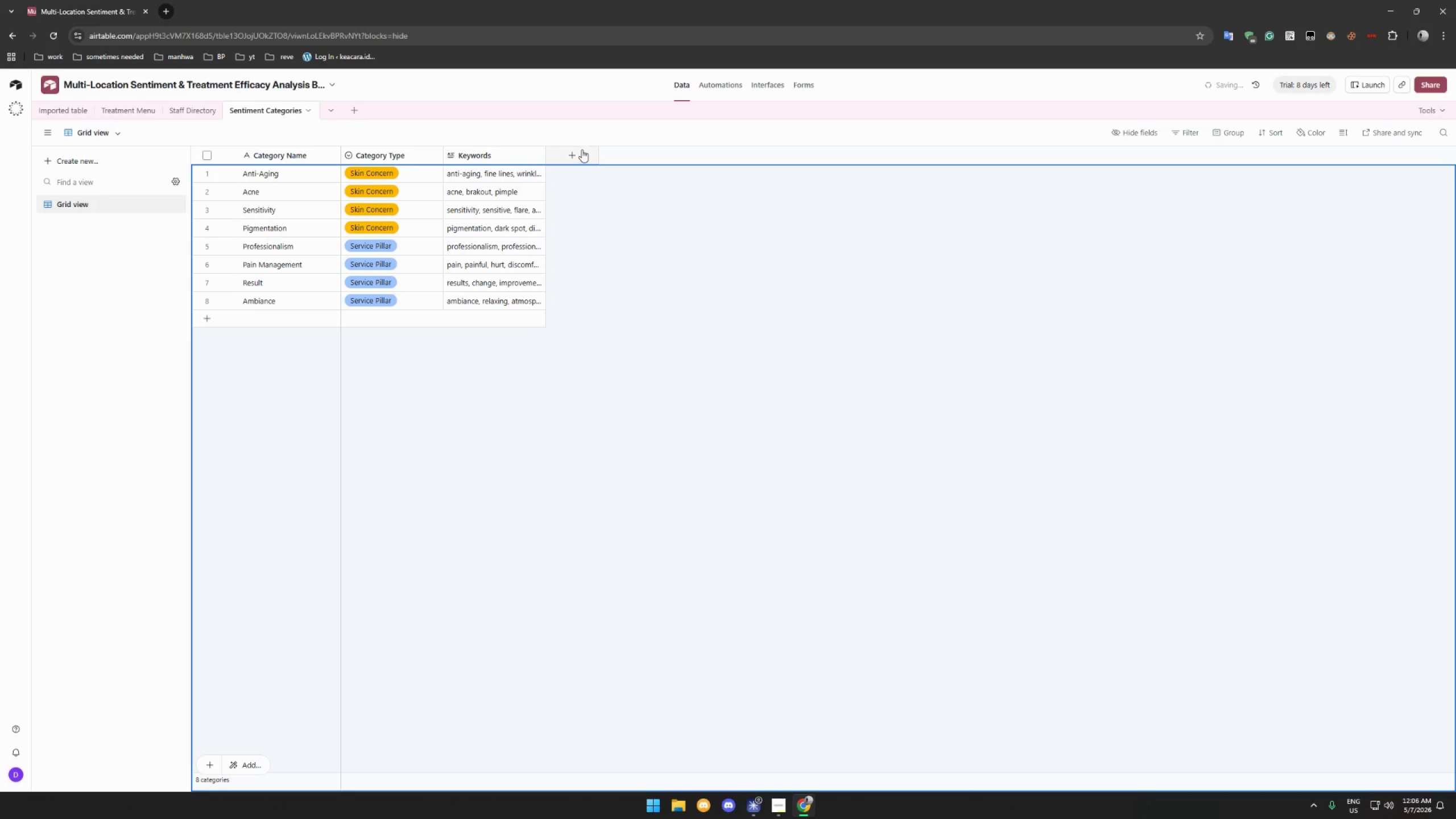 
left_click_drag(start_coordinate=[543, 152], to_coordinate=[604, 162])
 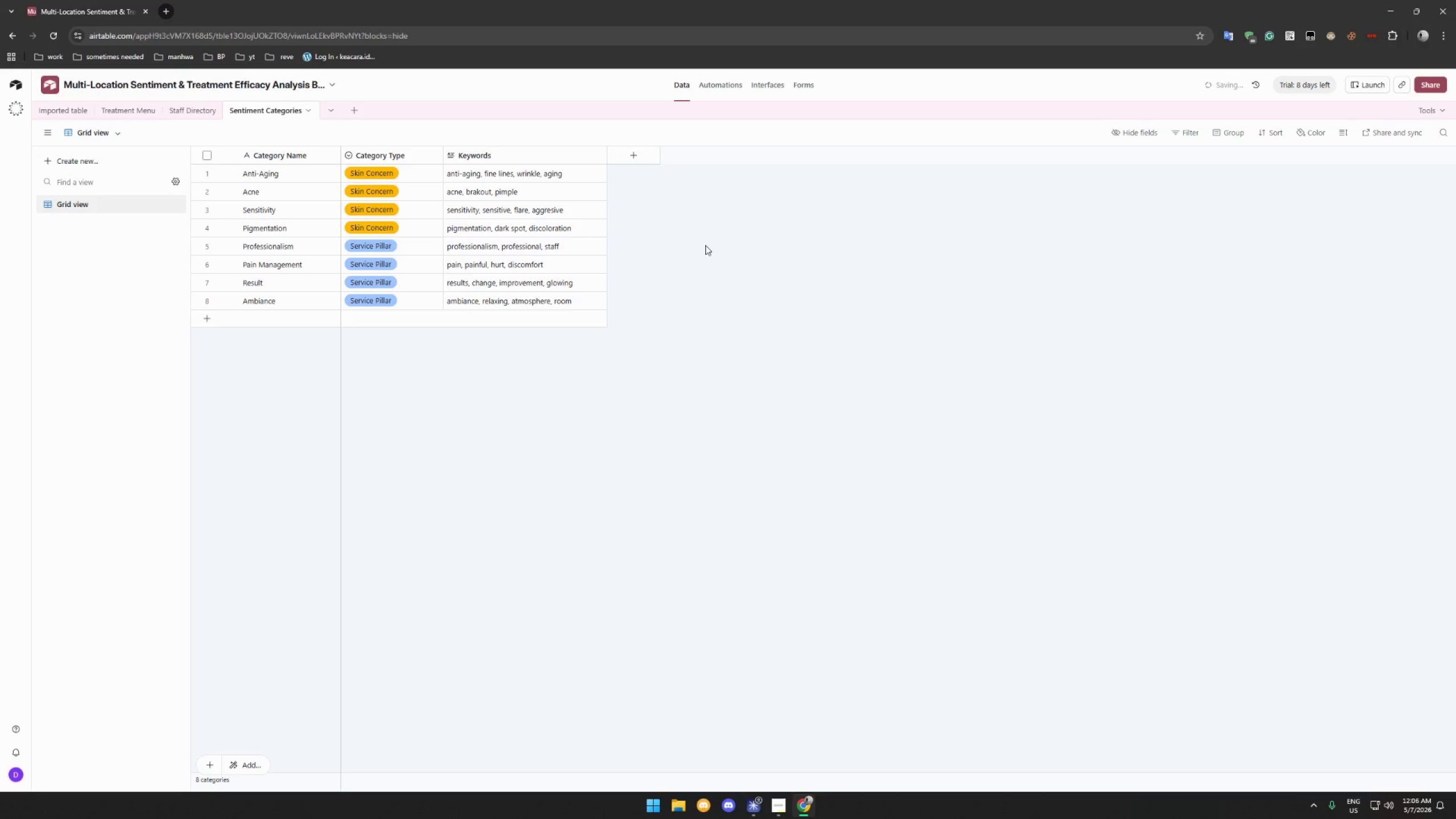 
left_click([705, 245])
 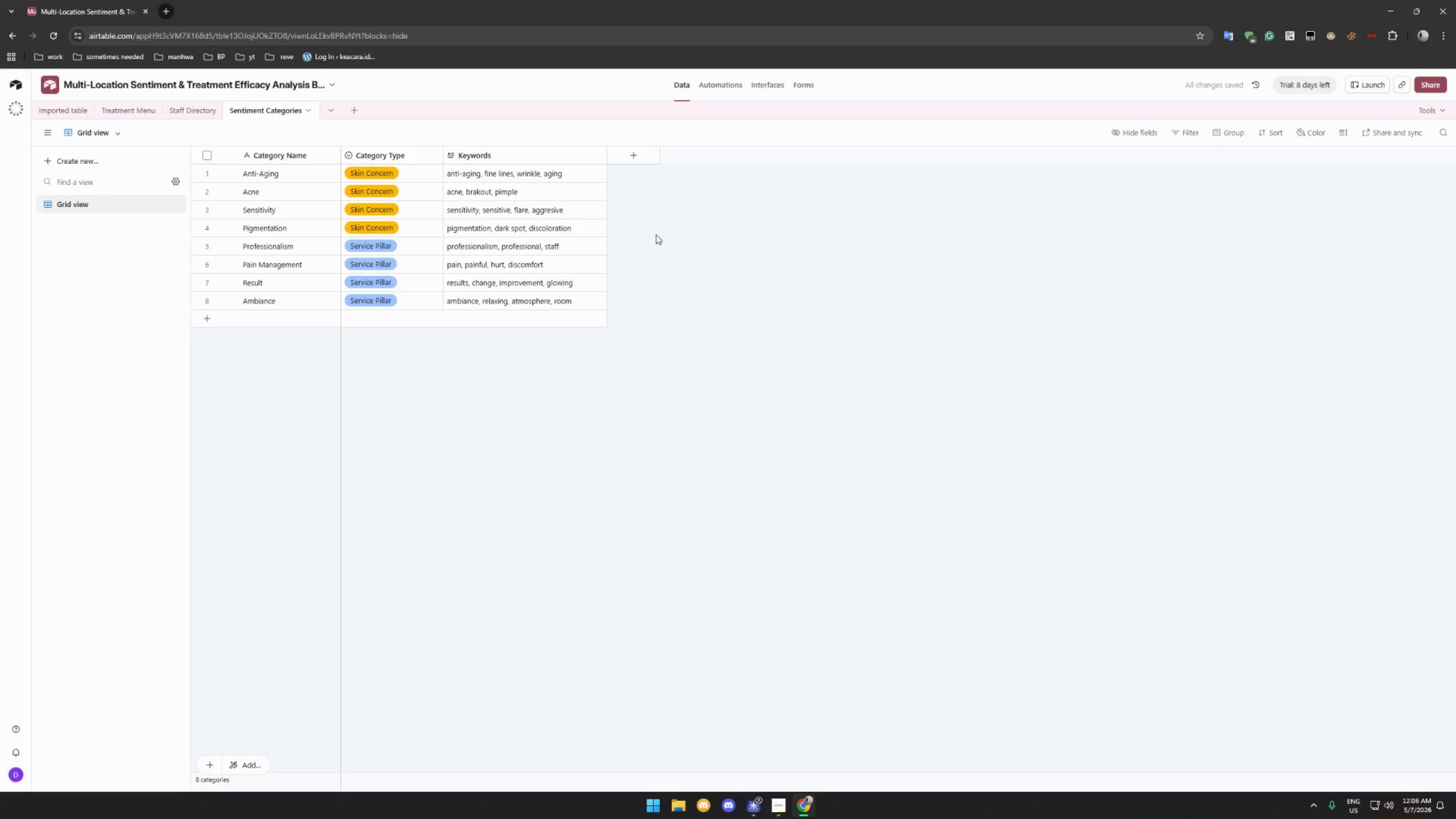 
left_click([74, 113])
 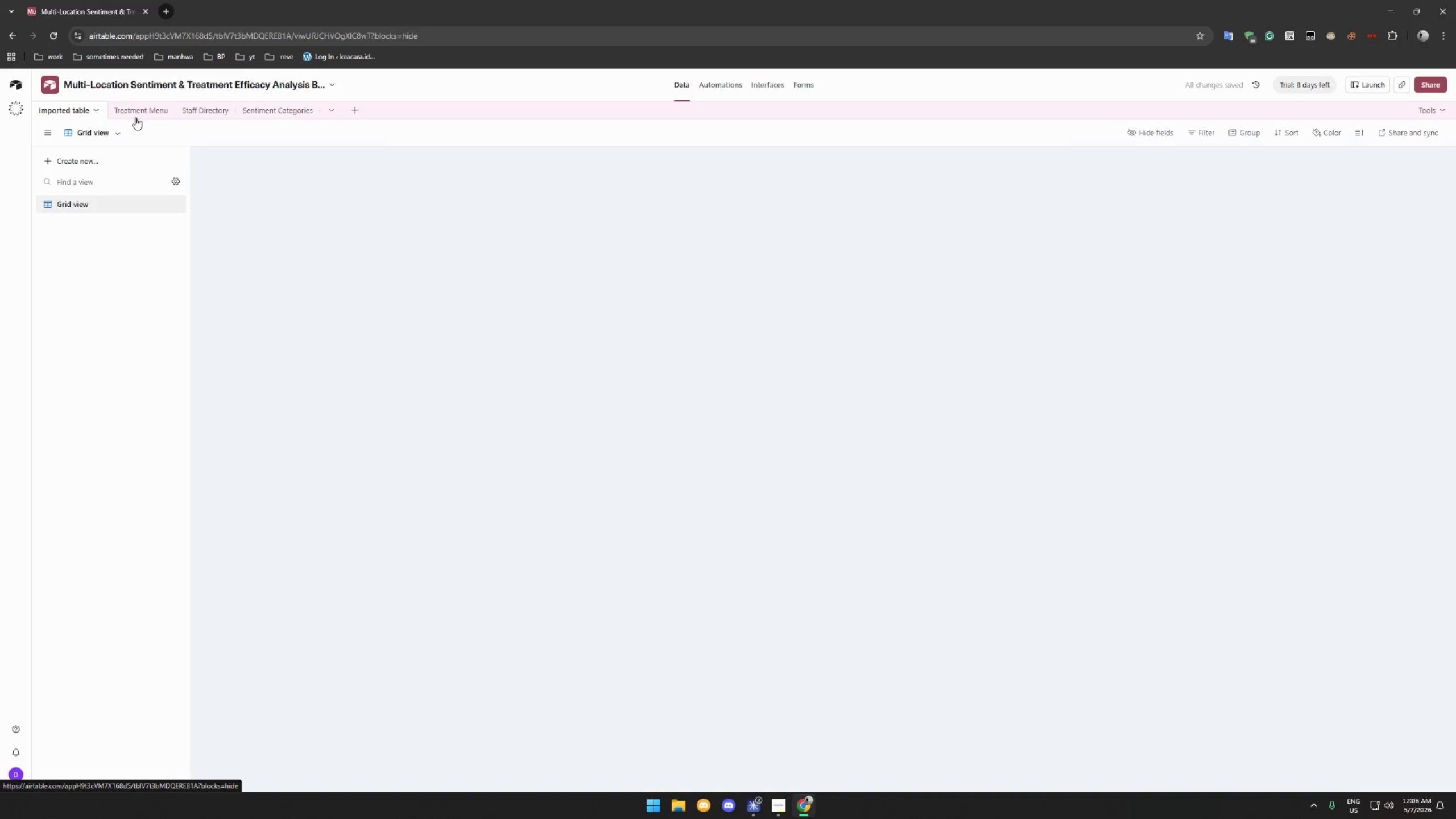 
mouse_move([76, 113])
 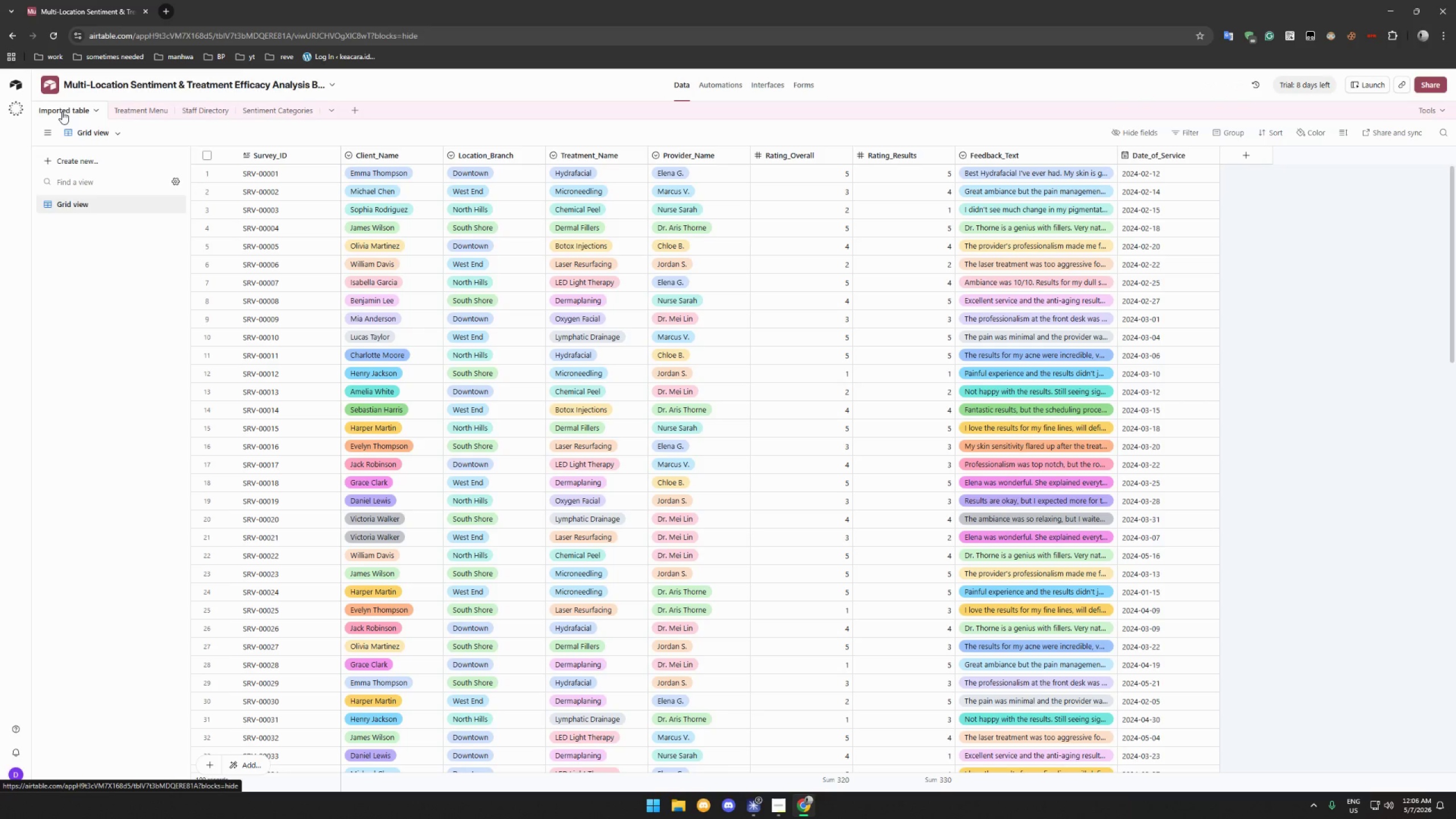 
double_click([62, 111])
 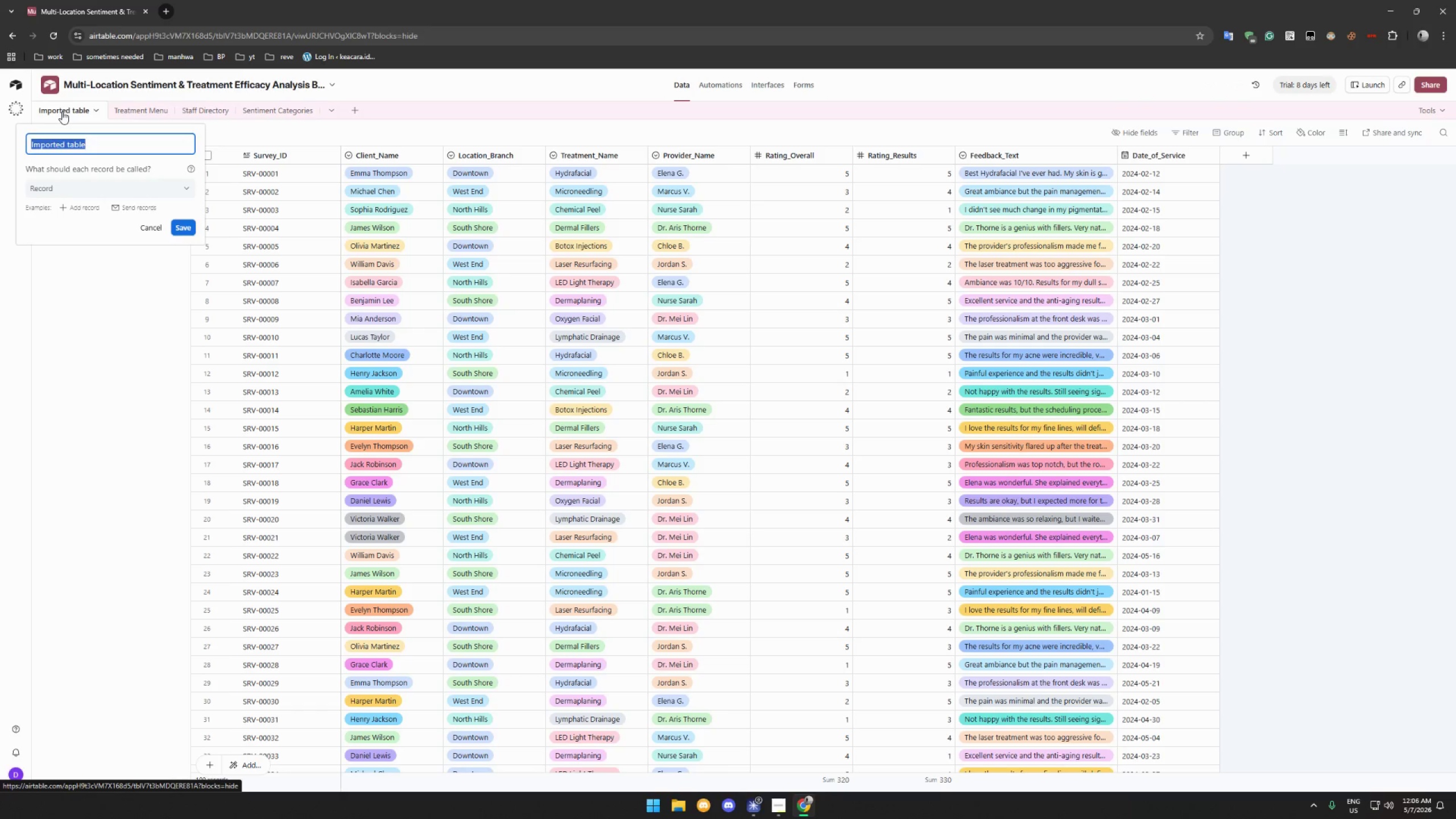 
type(Survey Response)
 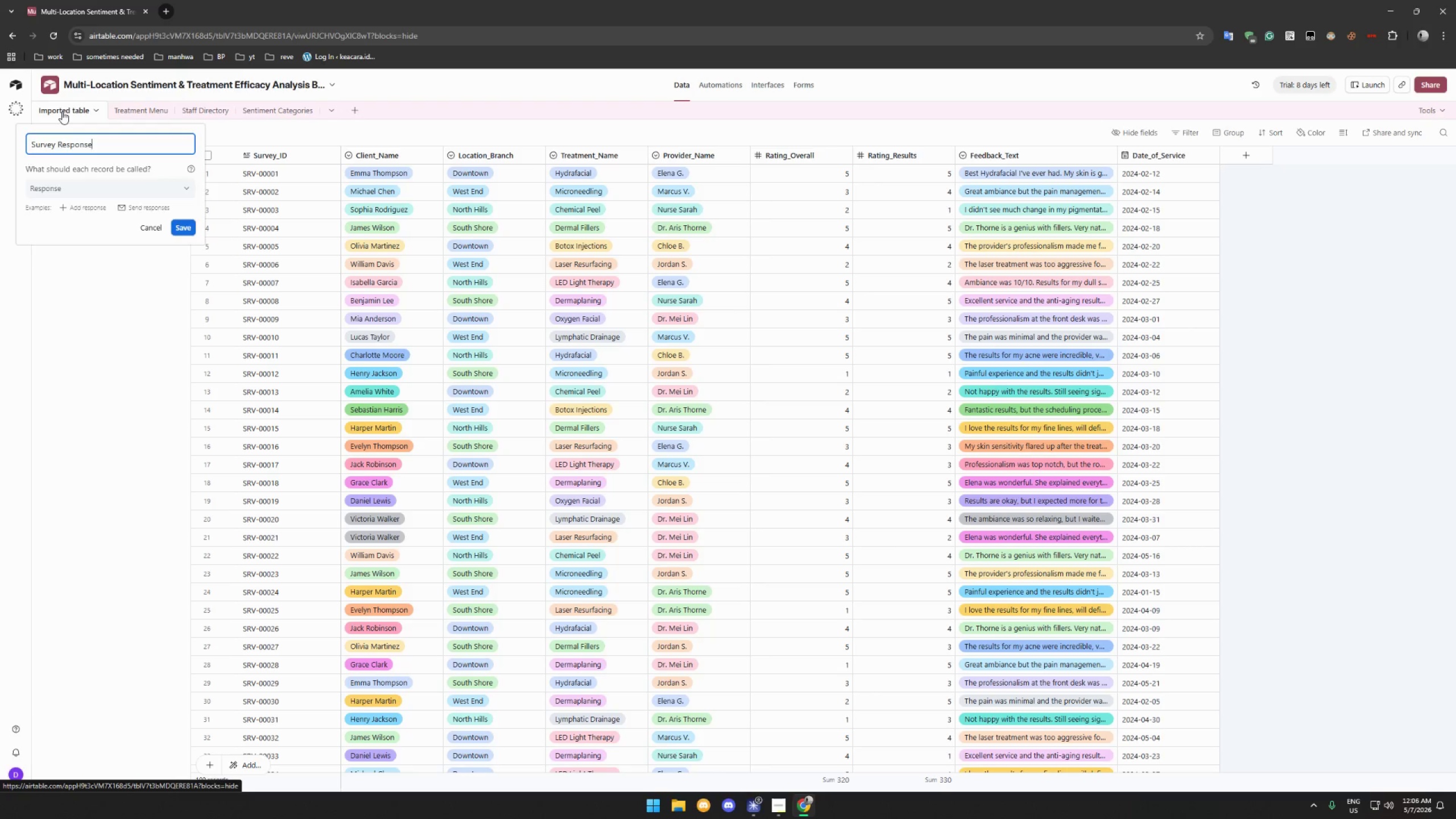 
key(Enter)
 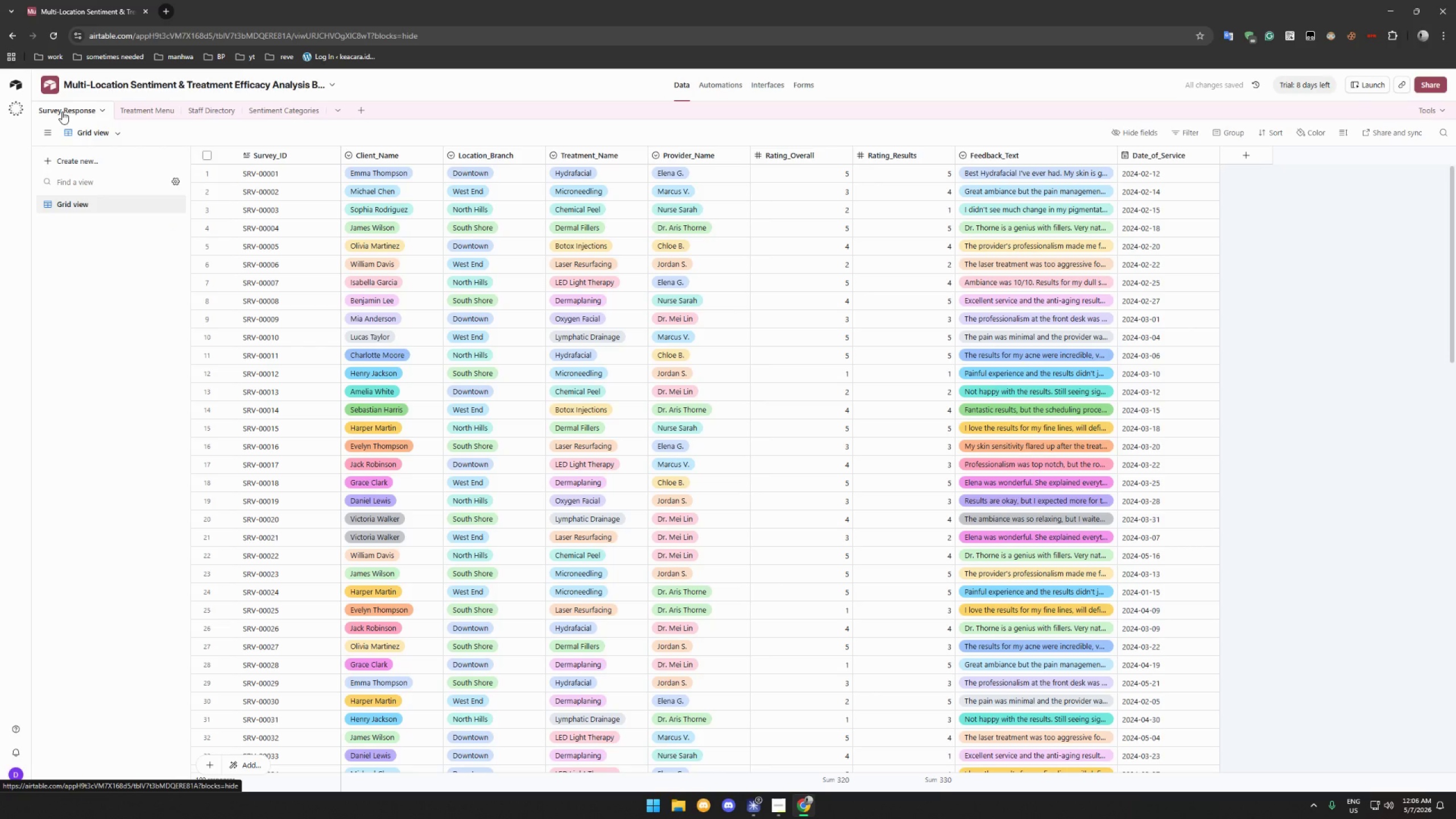 
wait(6.84)
 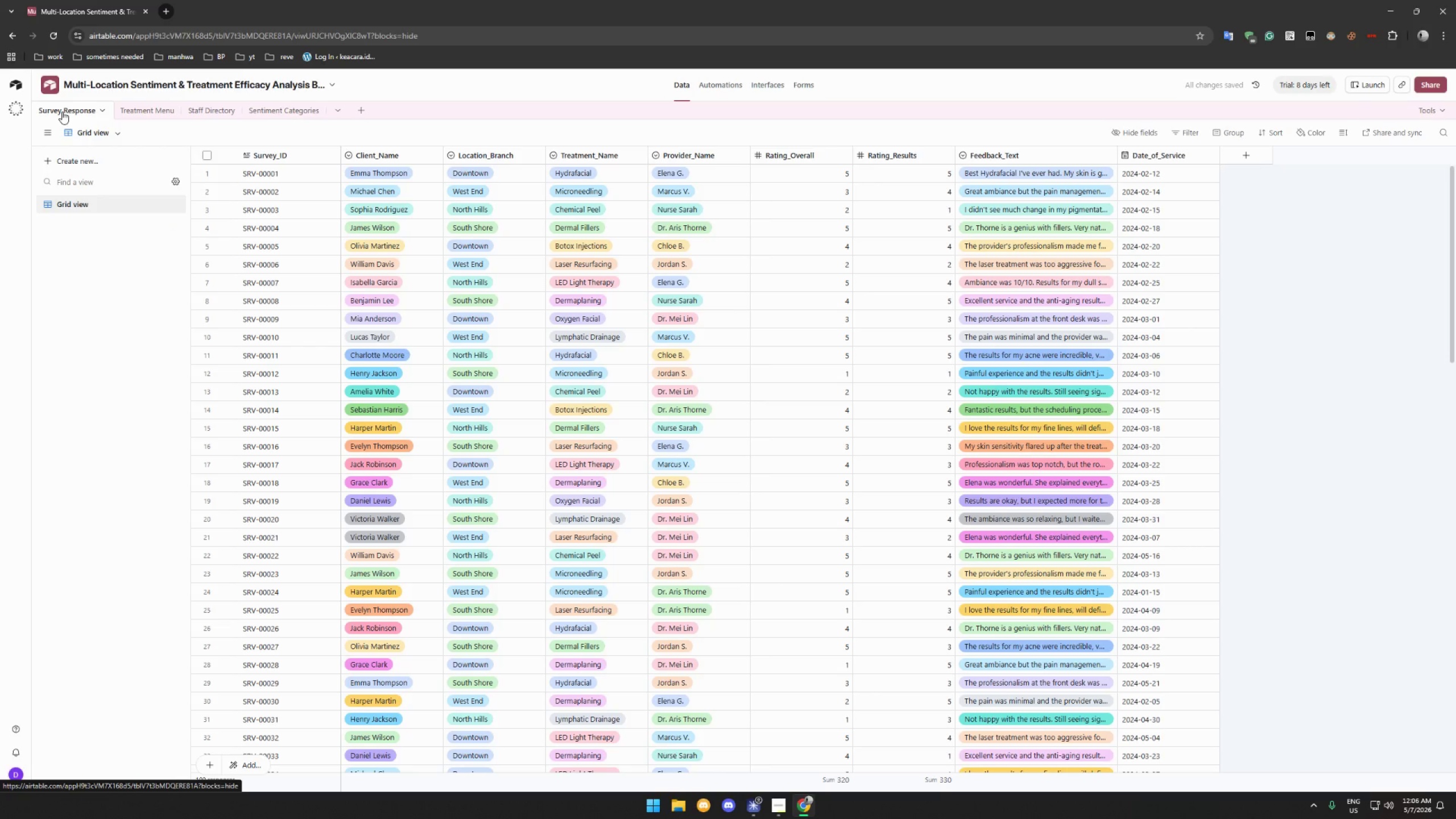 
left_click([330, 154])
 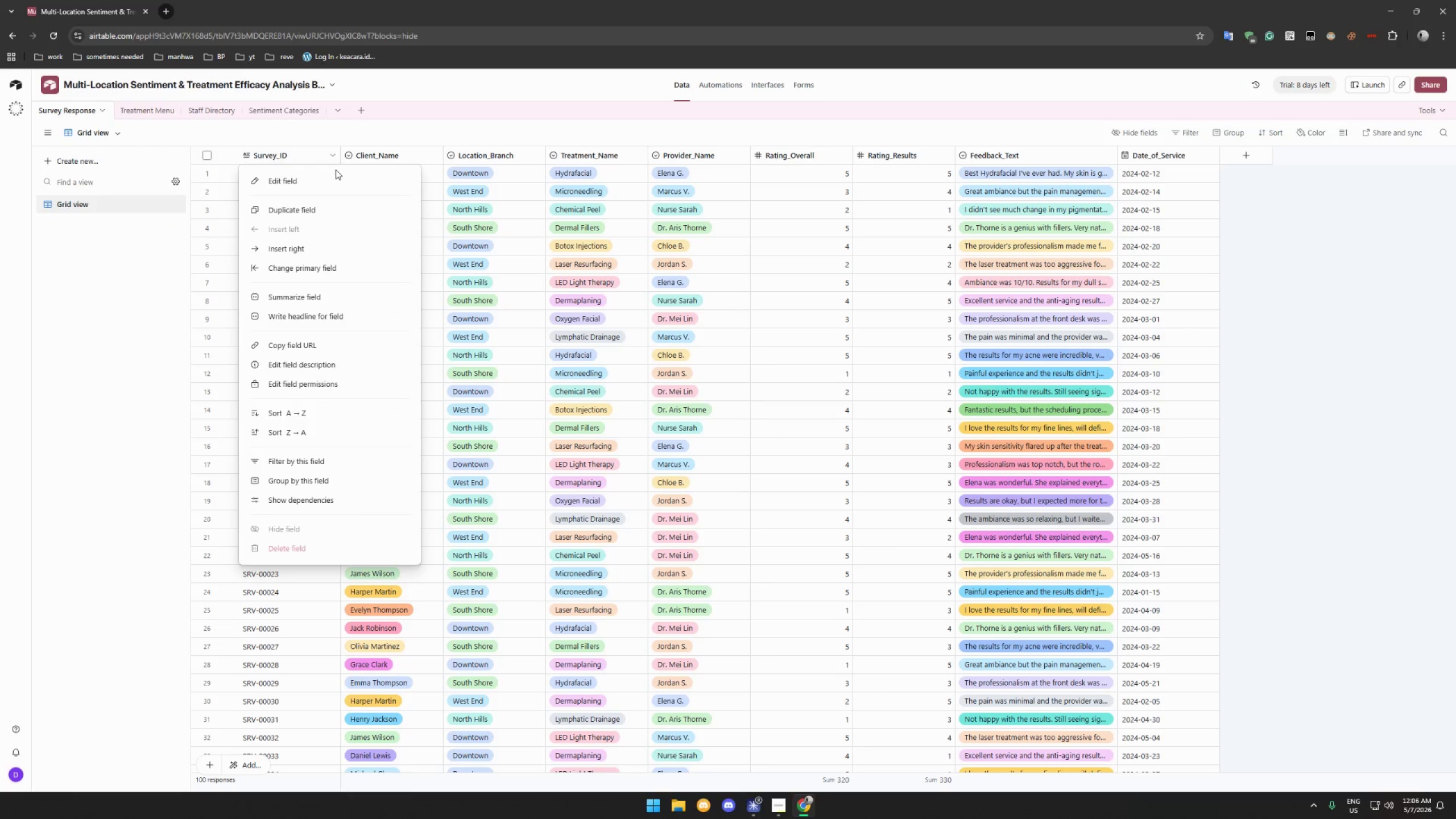 
left_click([329, 176])
 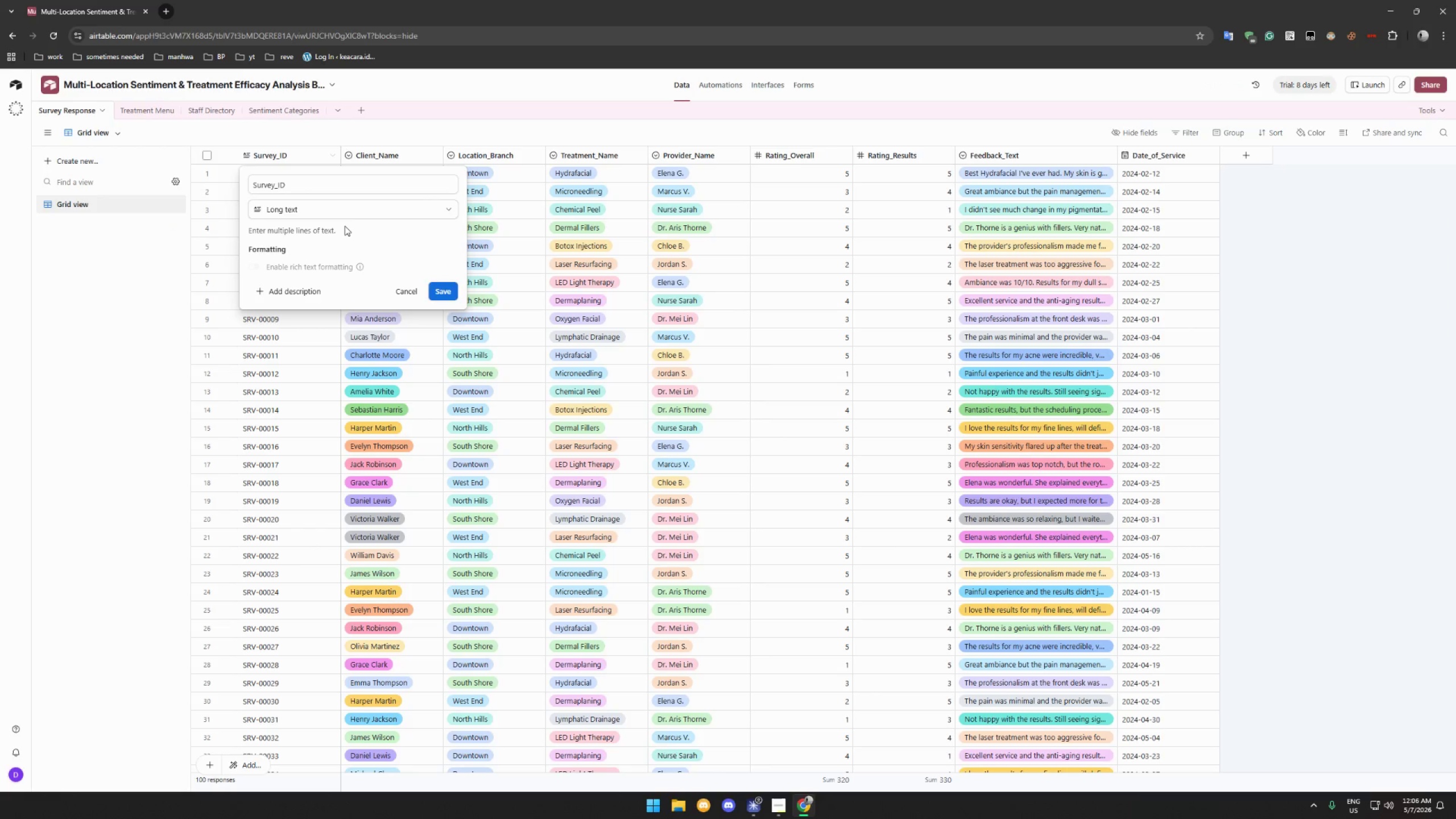 
left_click([344, 209])
 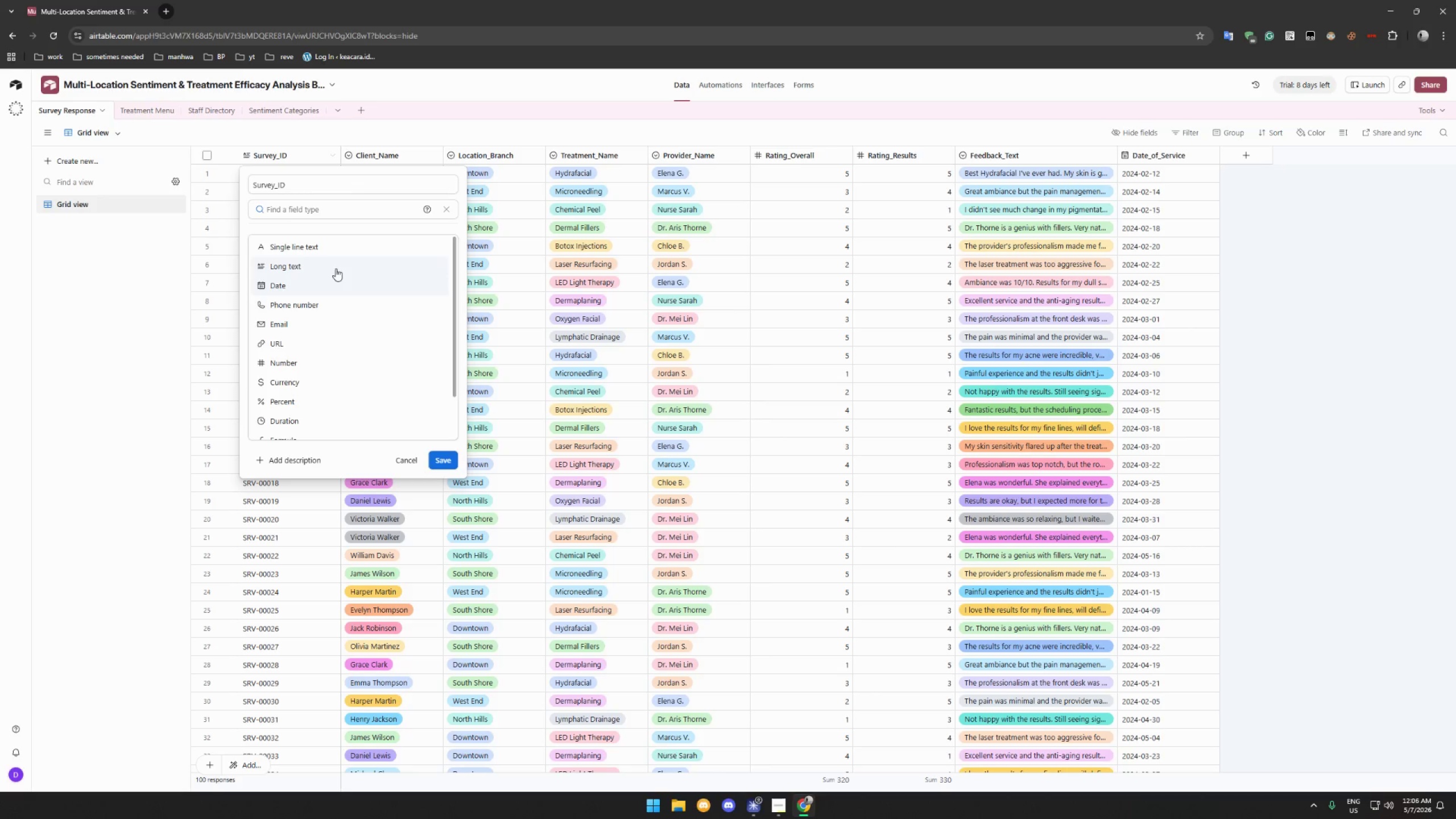 
left_click([340, 250])
 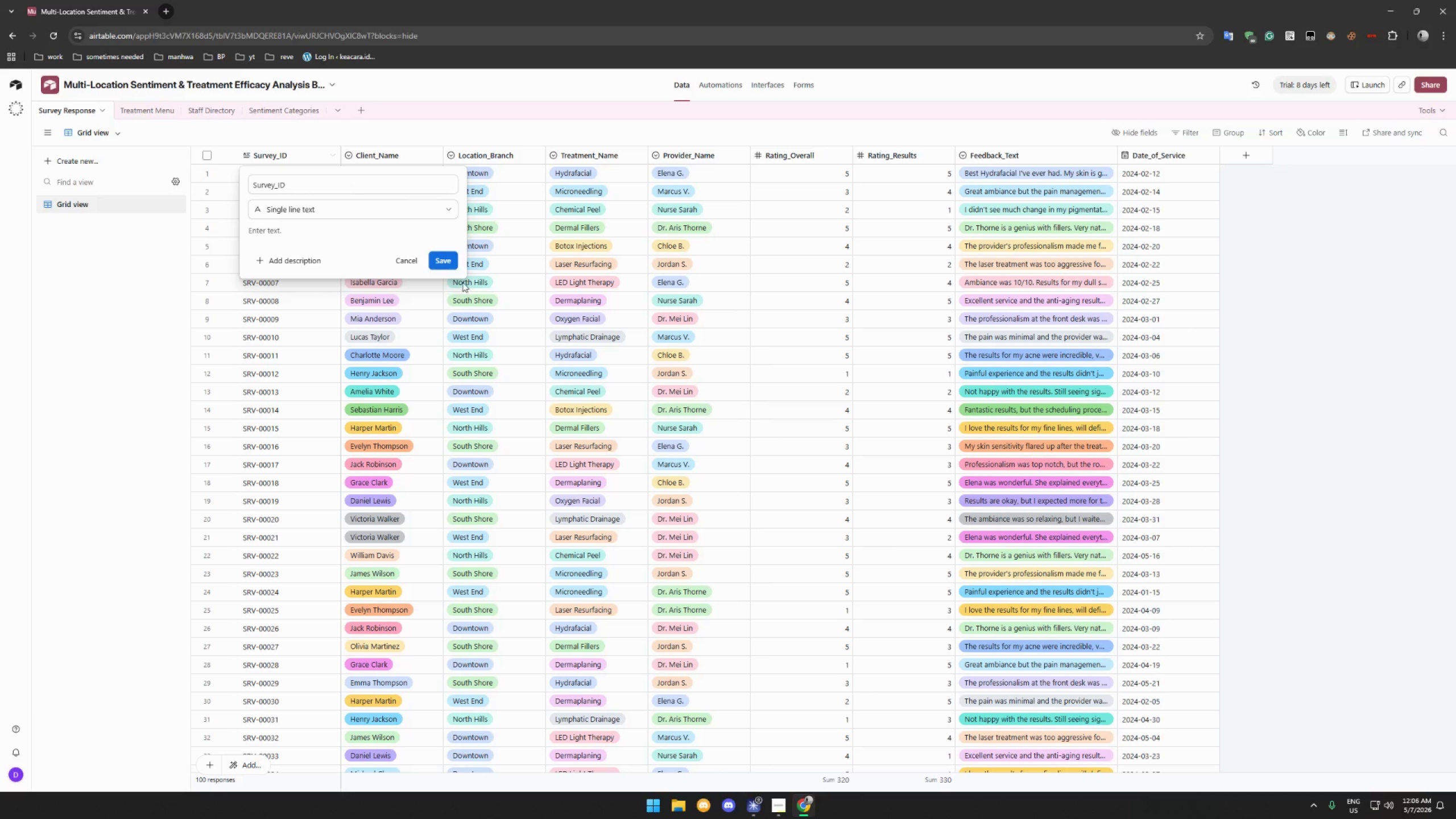 
left_click([450, 263])
 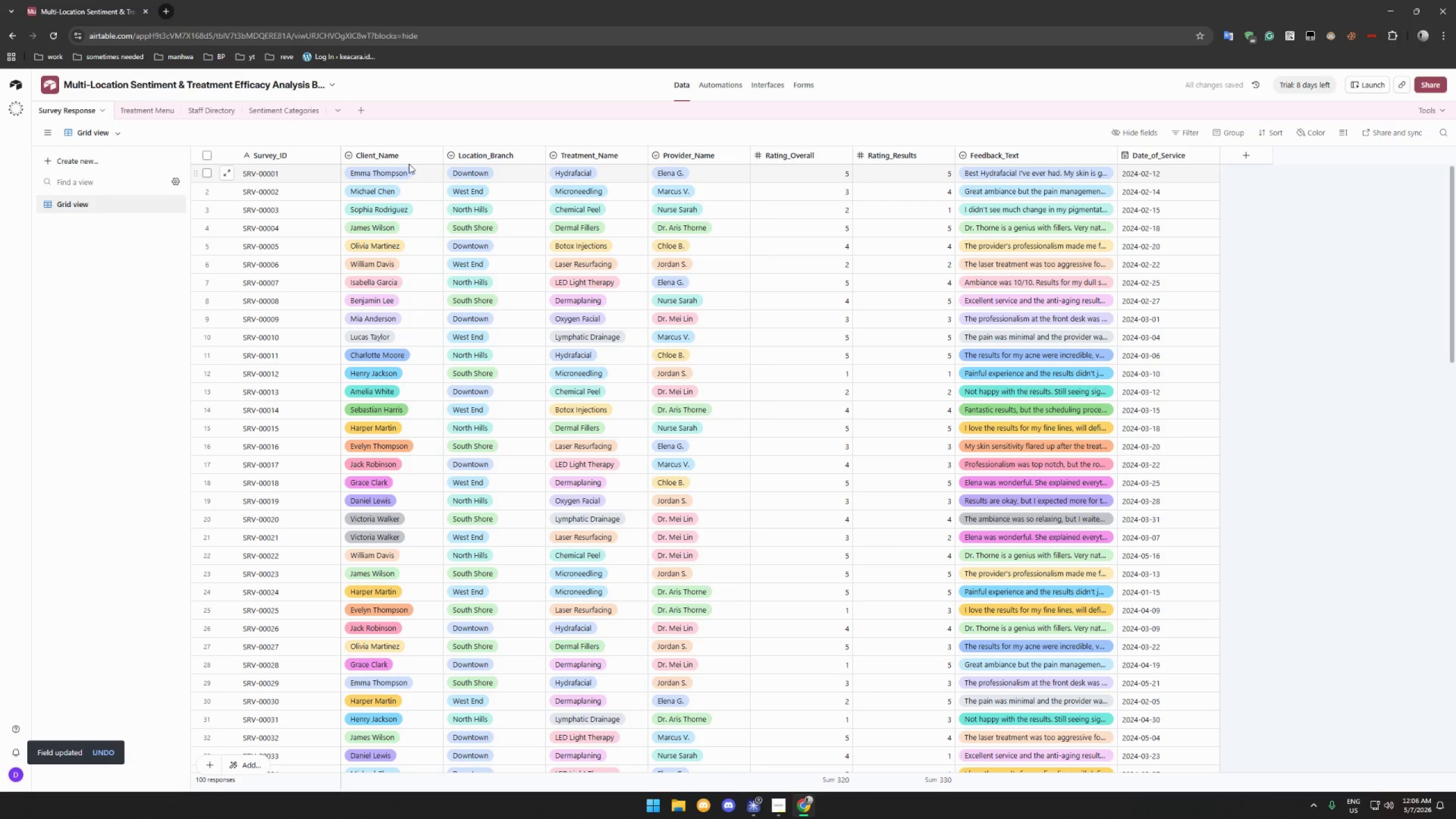 
left_click([429, 158])
 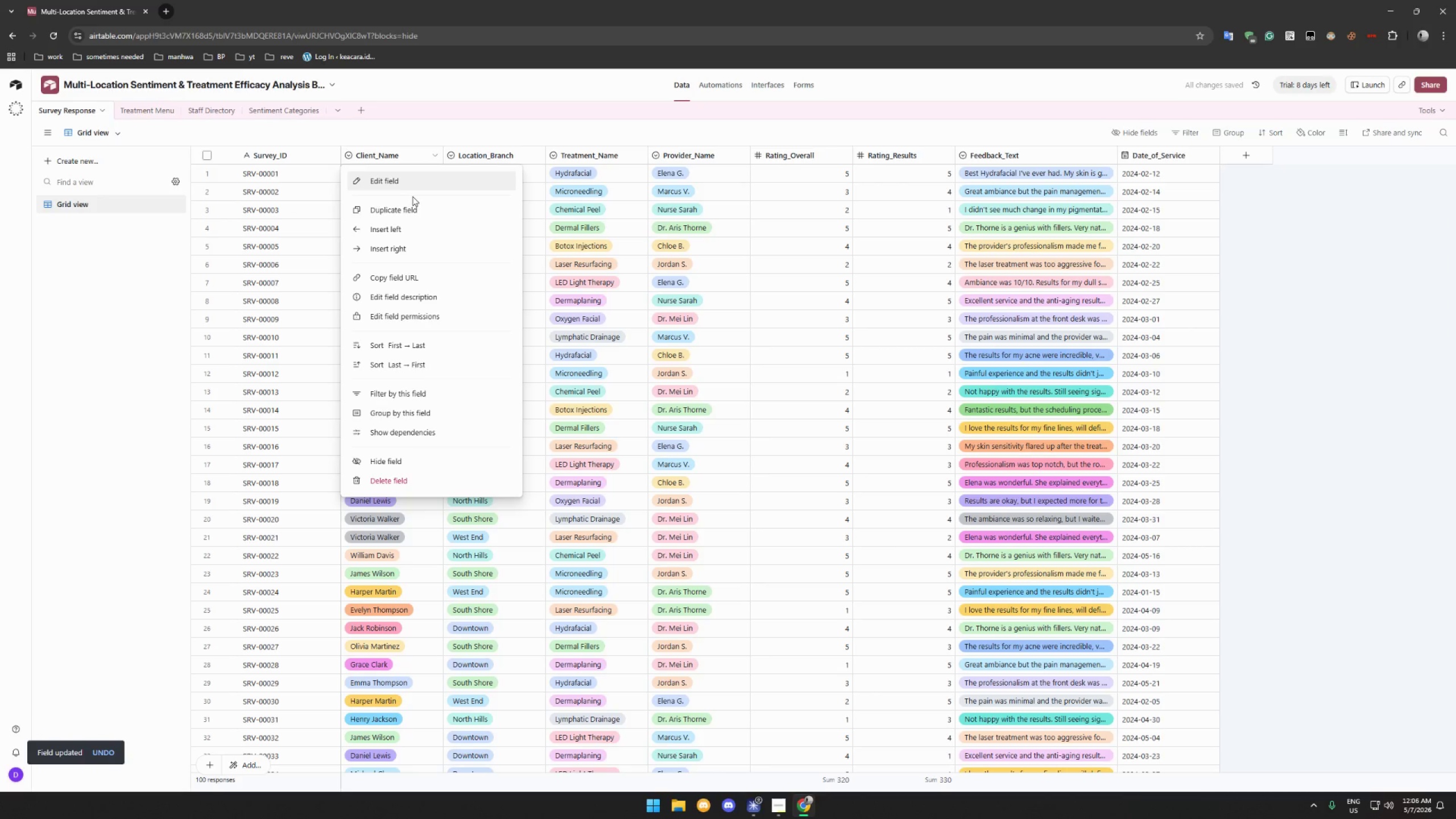 
left_click([411, 187])
 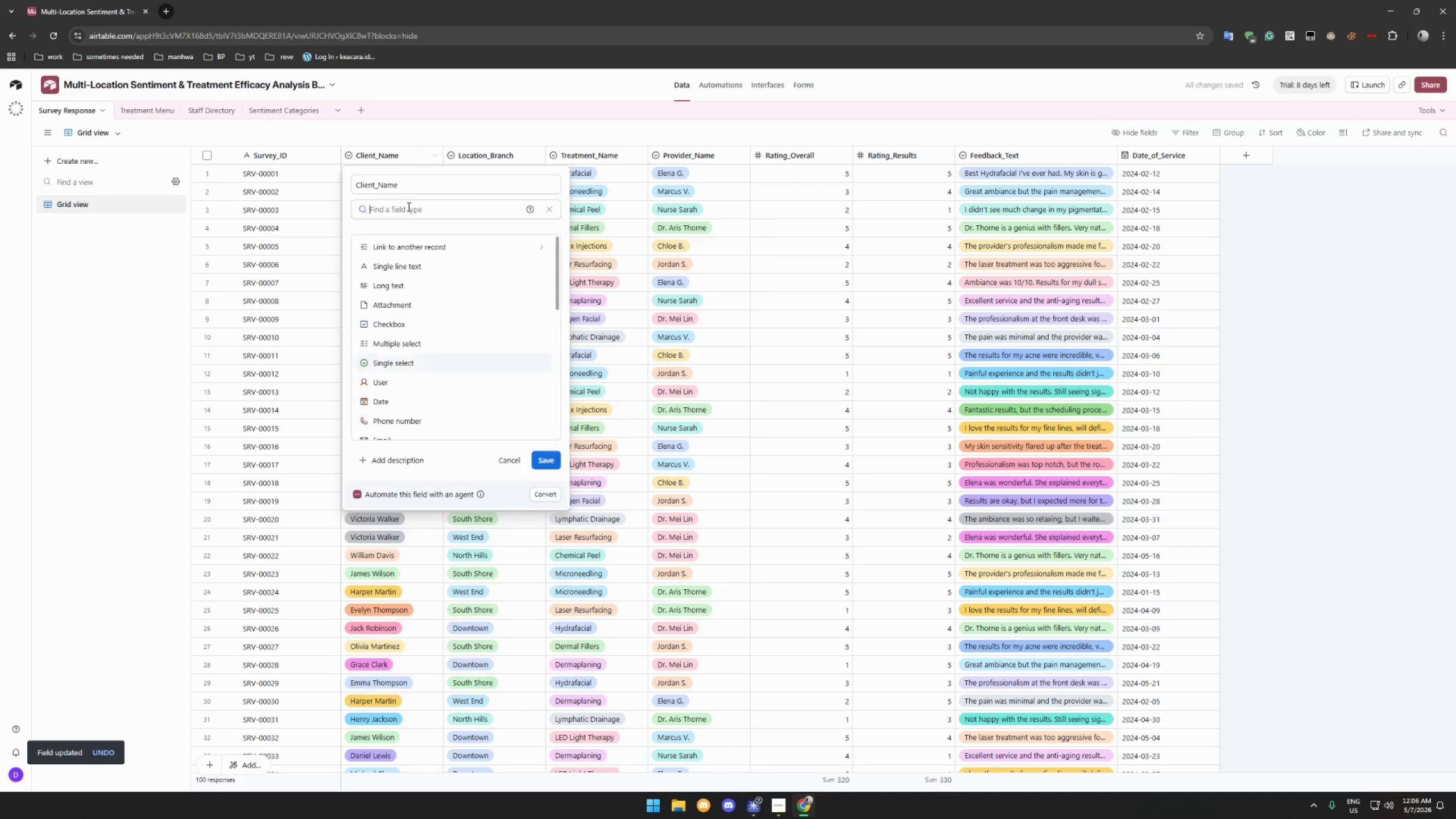 
left_click([405, 265])
 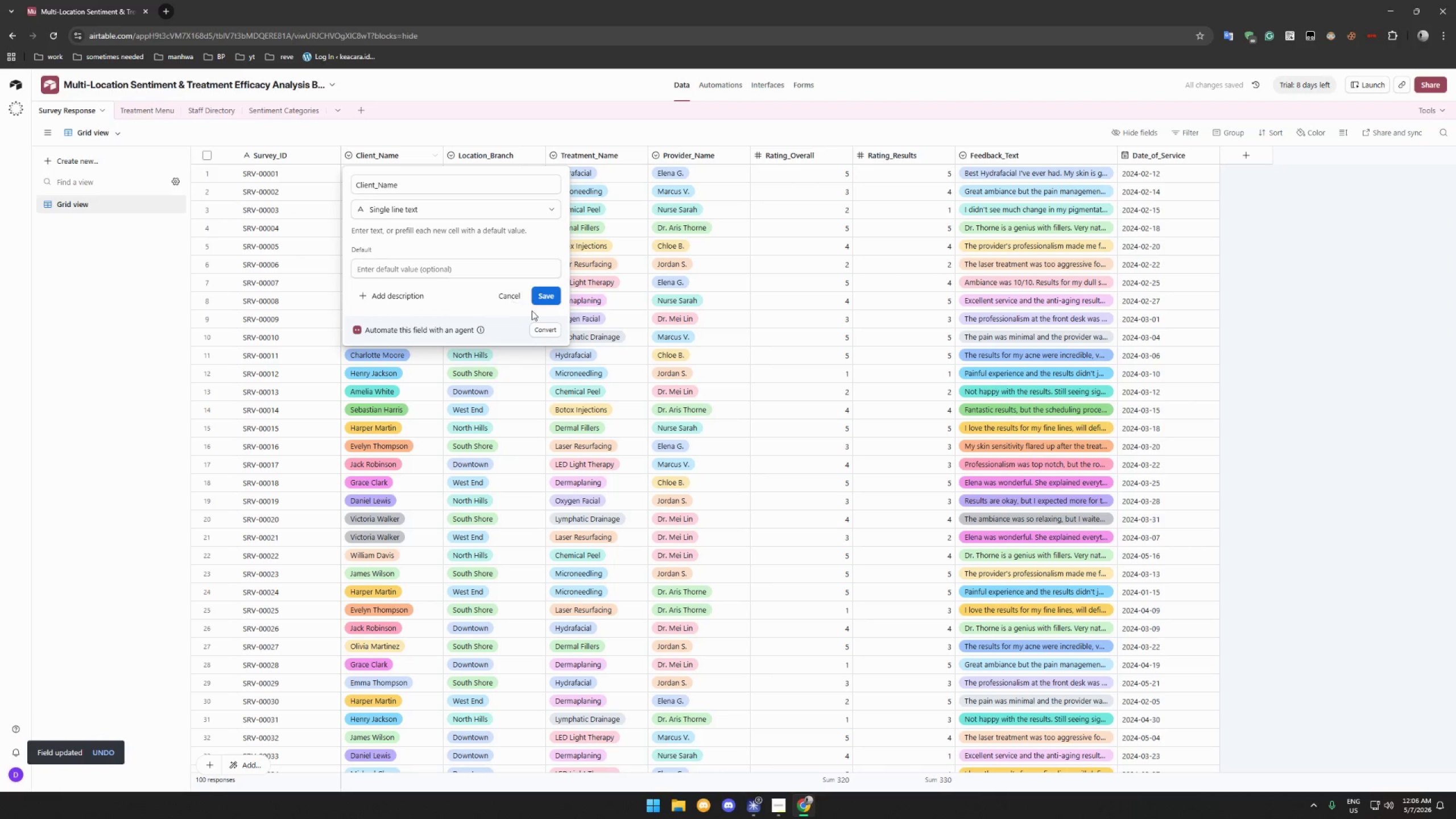 
left_click([544, 300])
 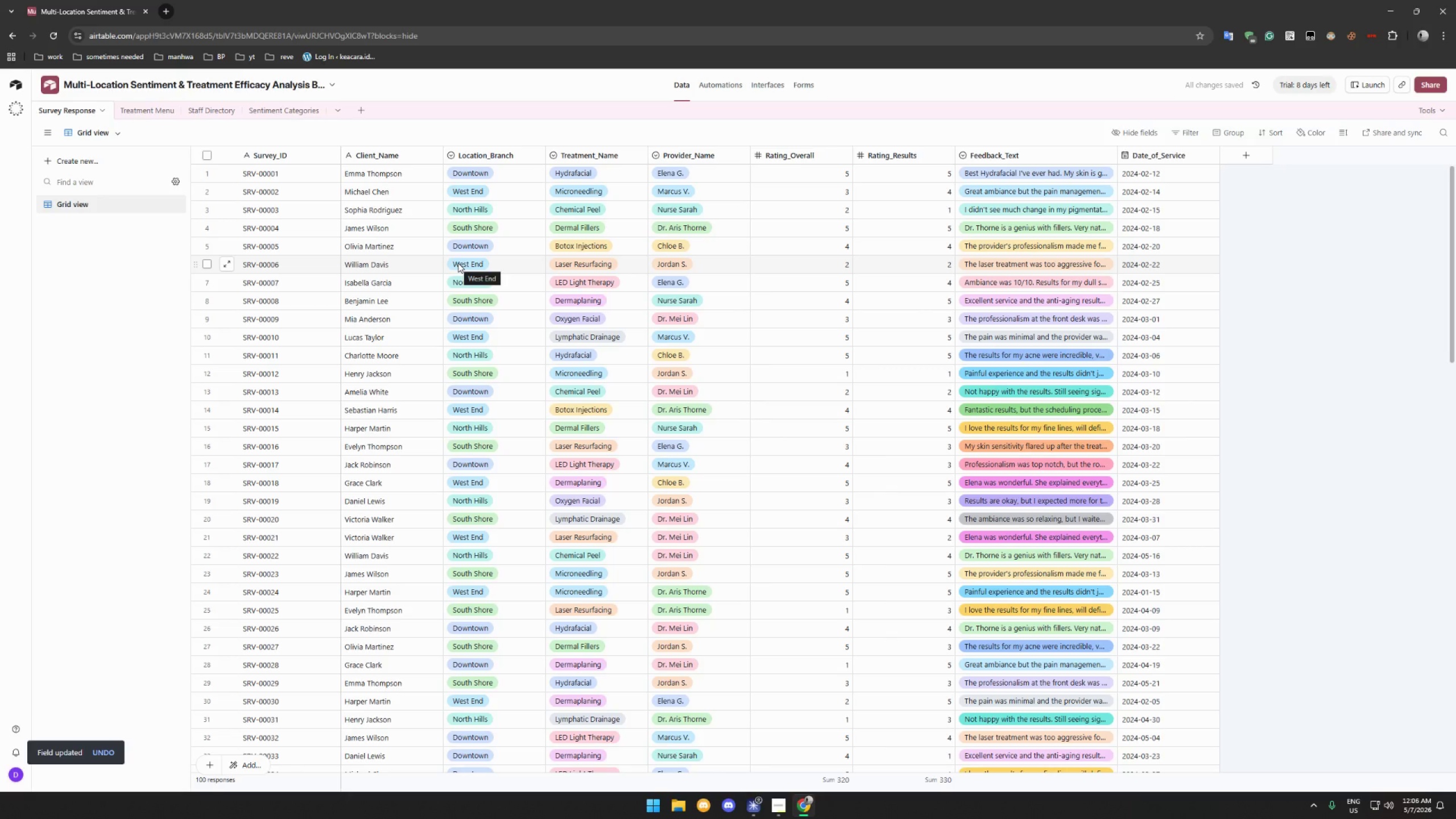 
wait(7.28)
 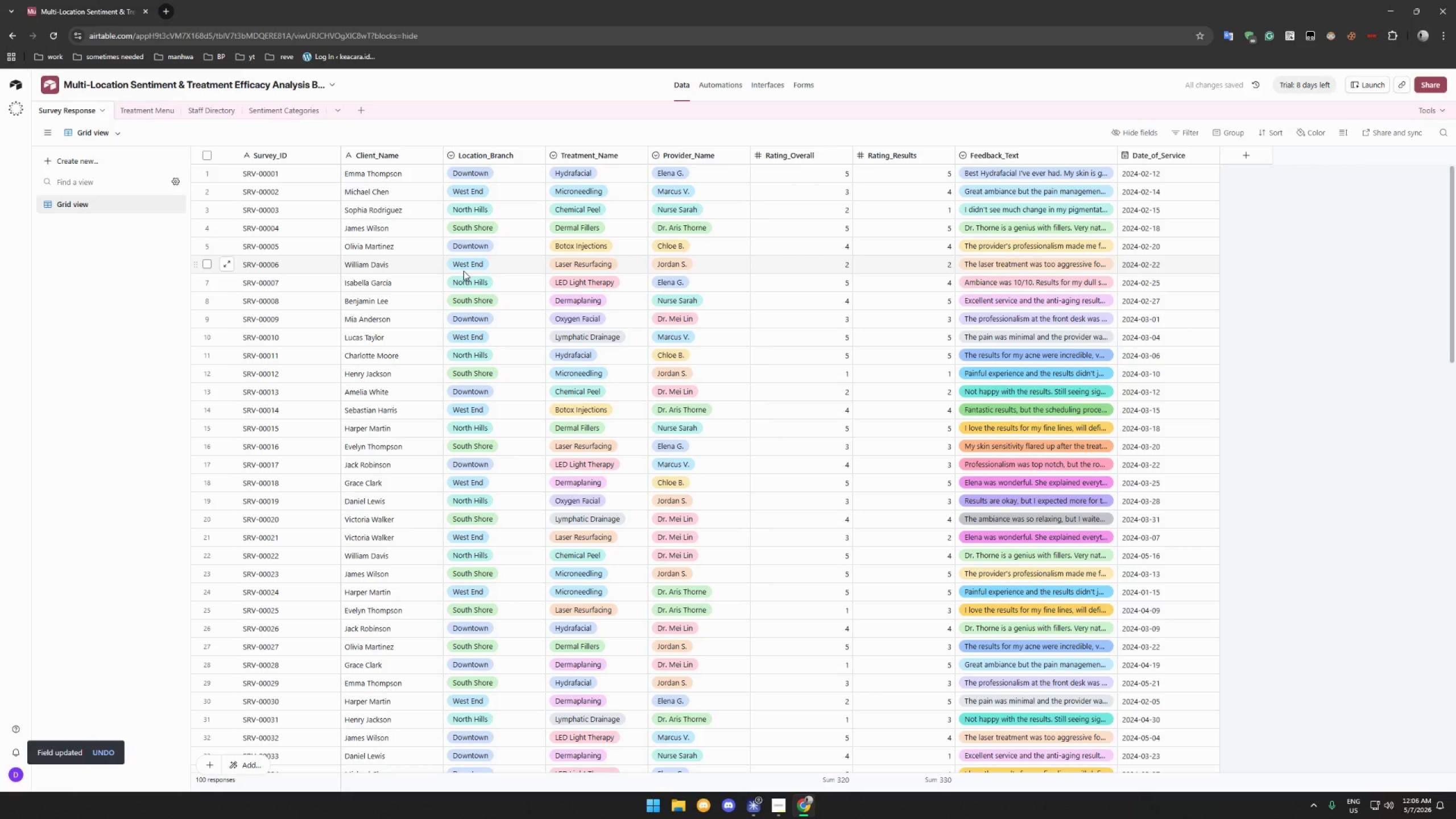 
left_click([537, 159])
 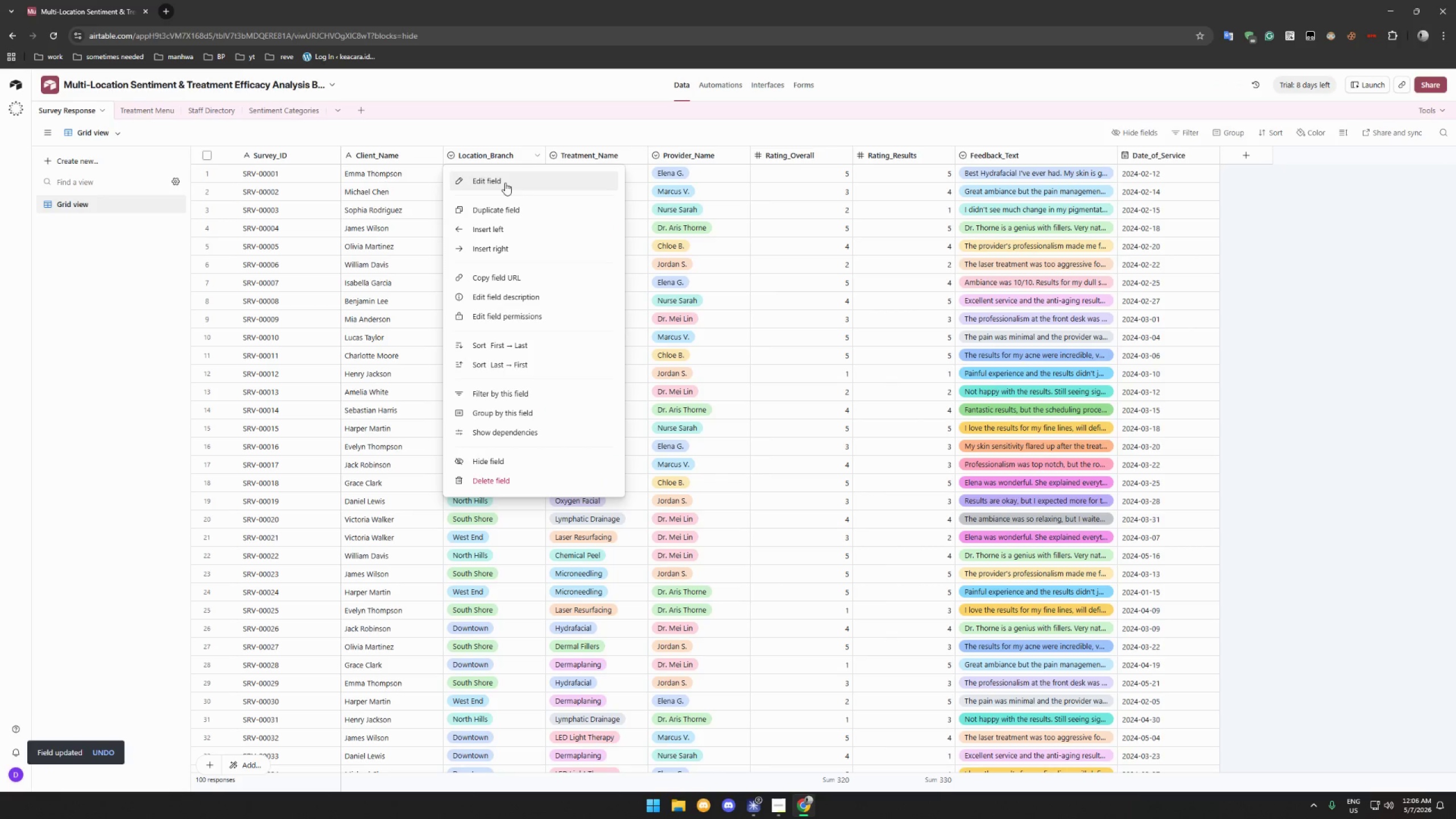 
left_click([505, 183])
 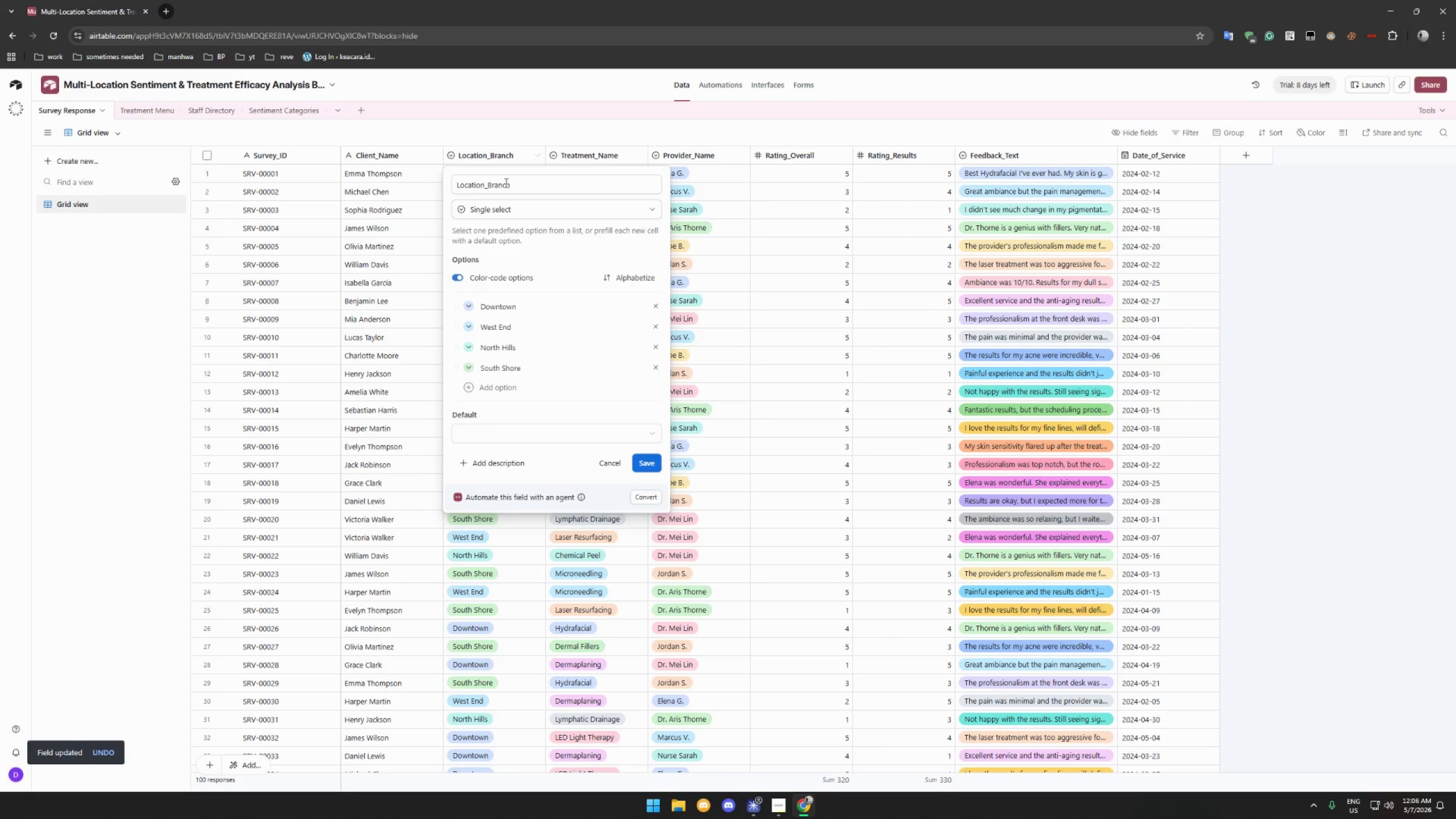 
key(Escape)
 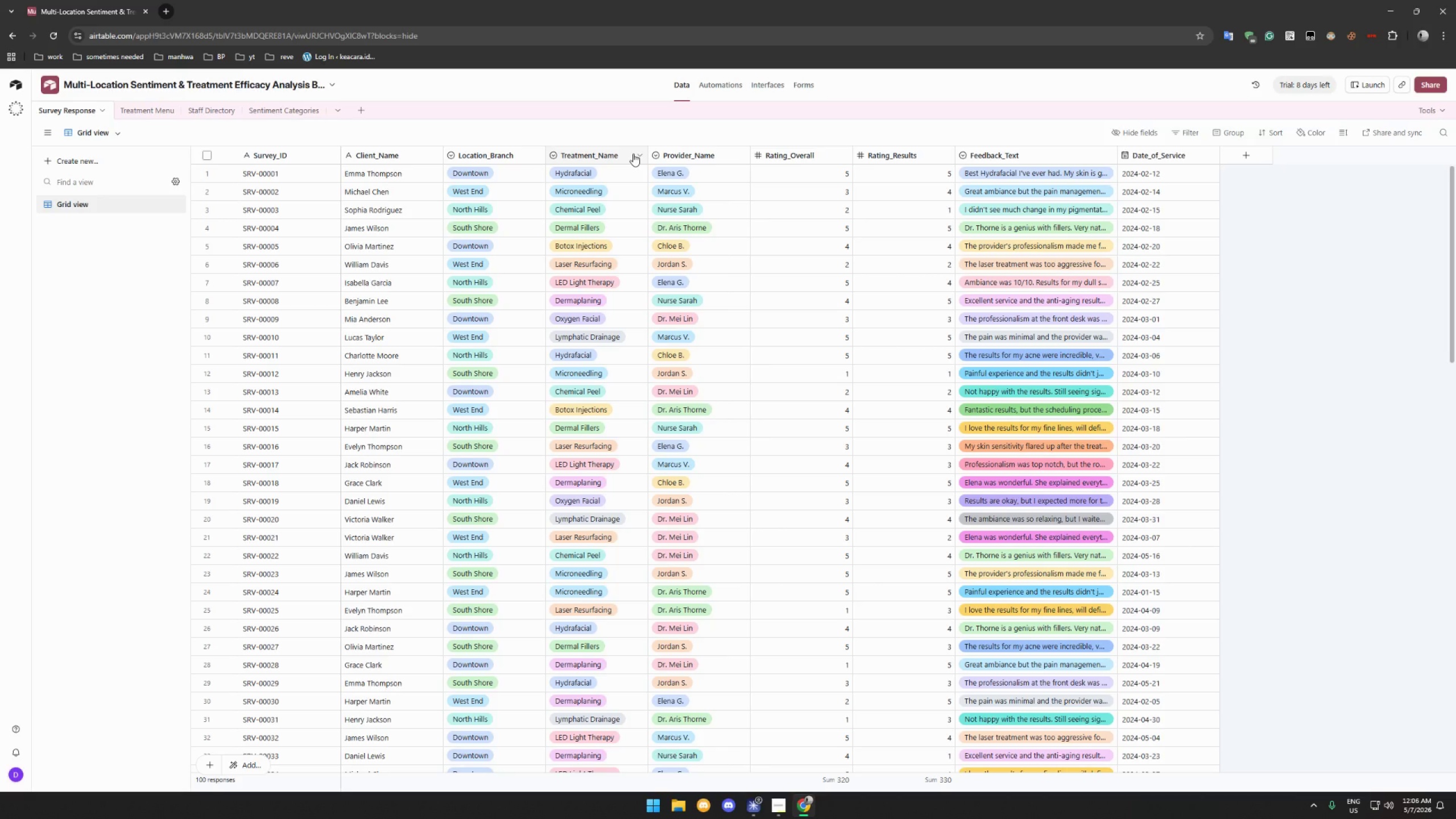 
wait(7.39)
 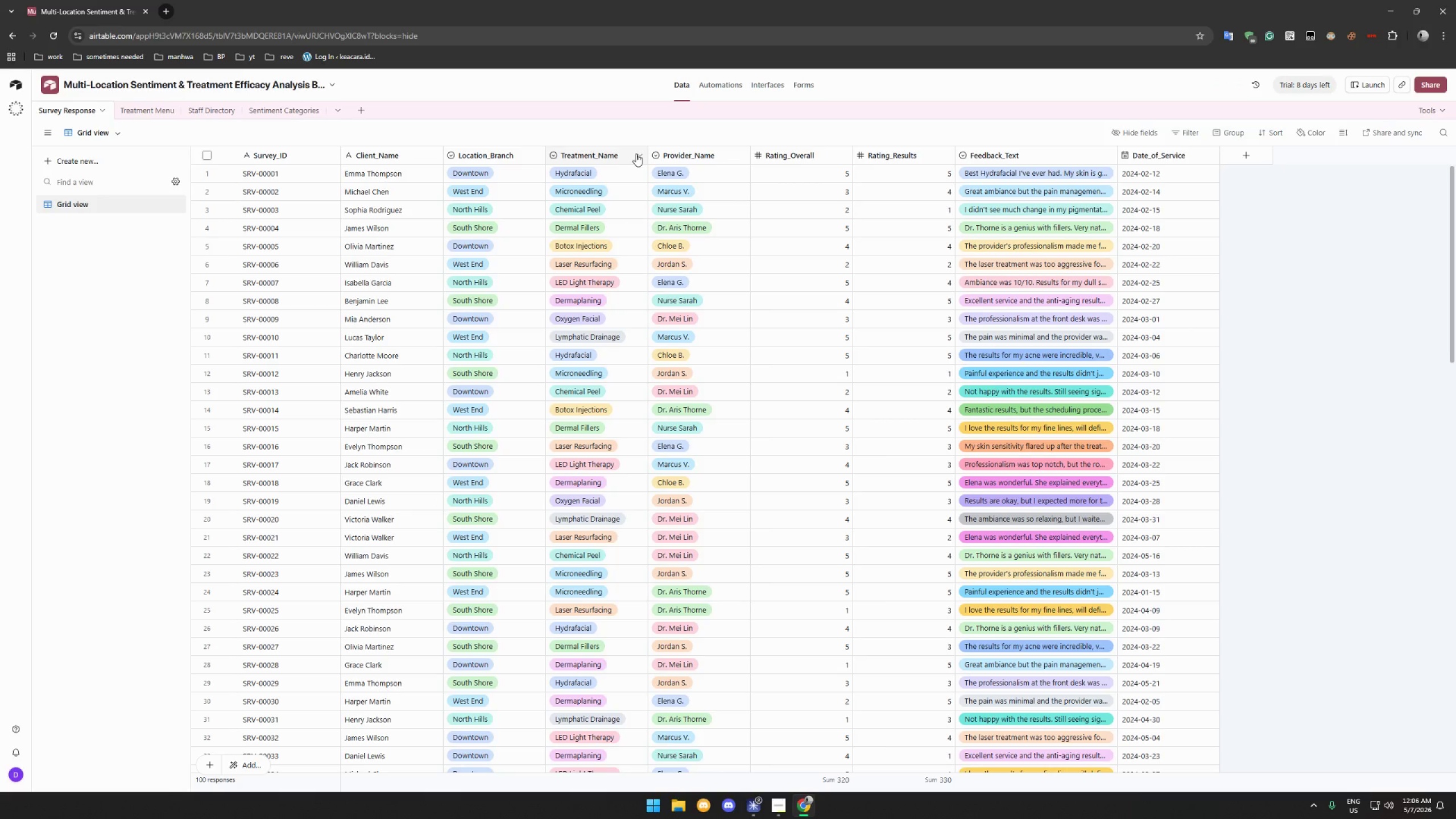 
left_click([643, 154])
 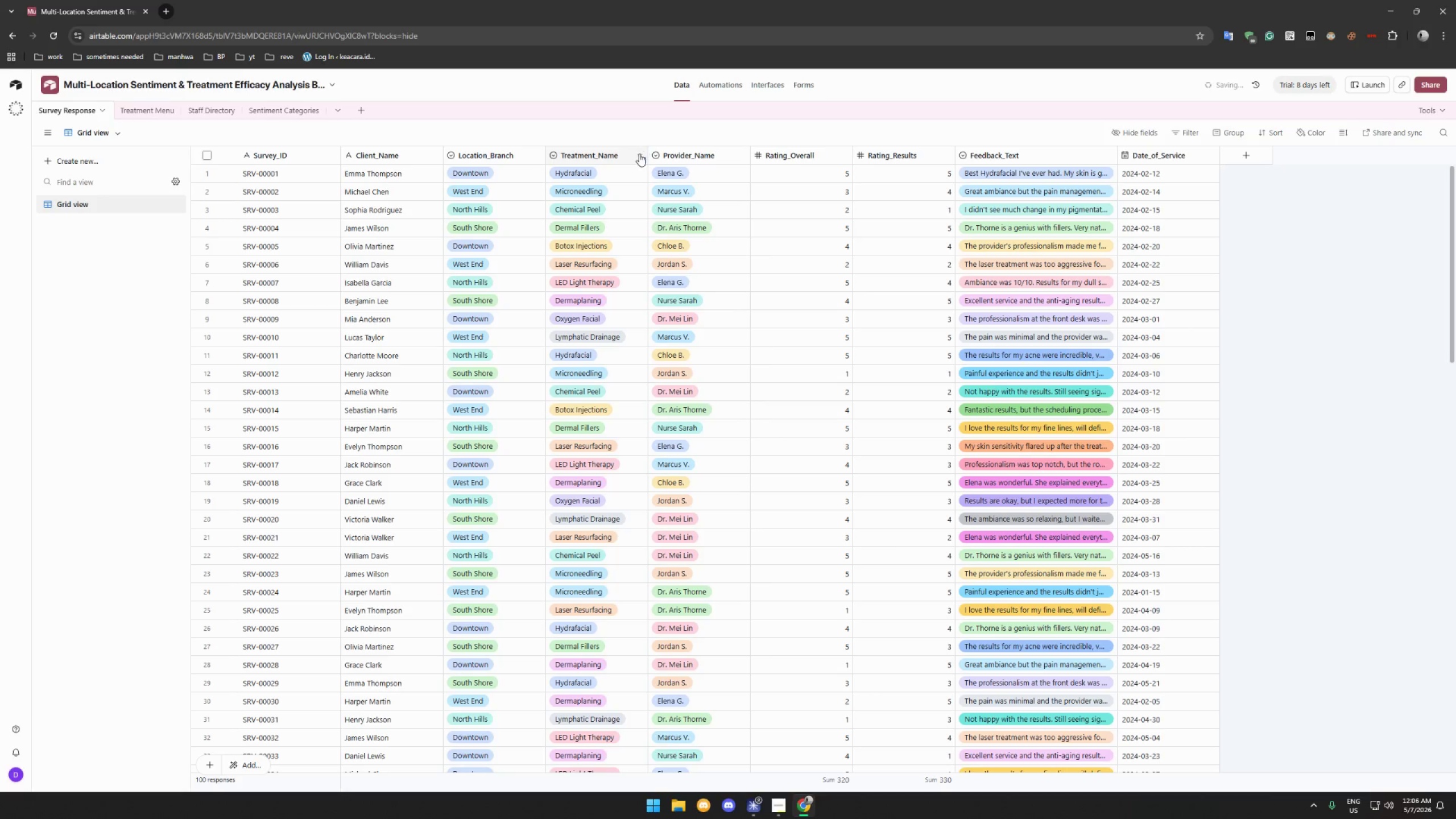 
left_click([639, 154])
 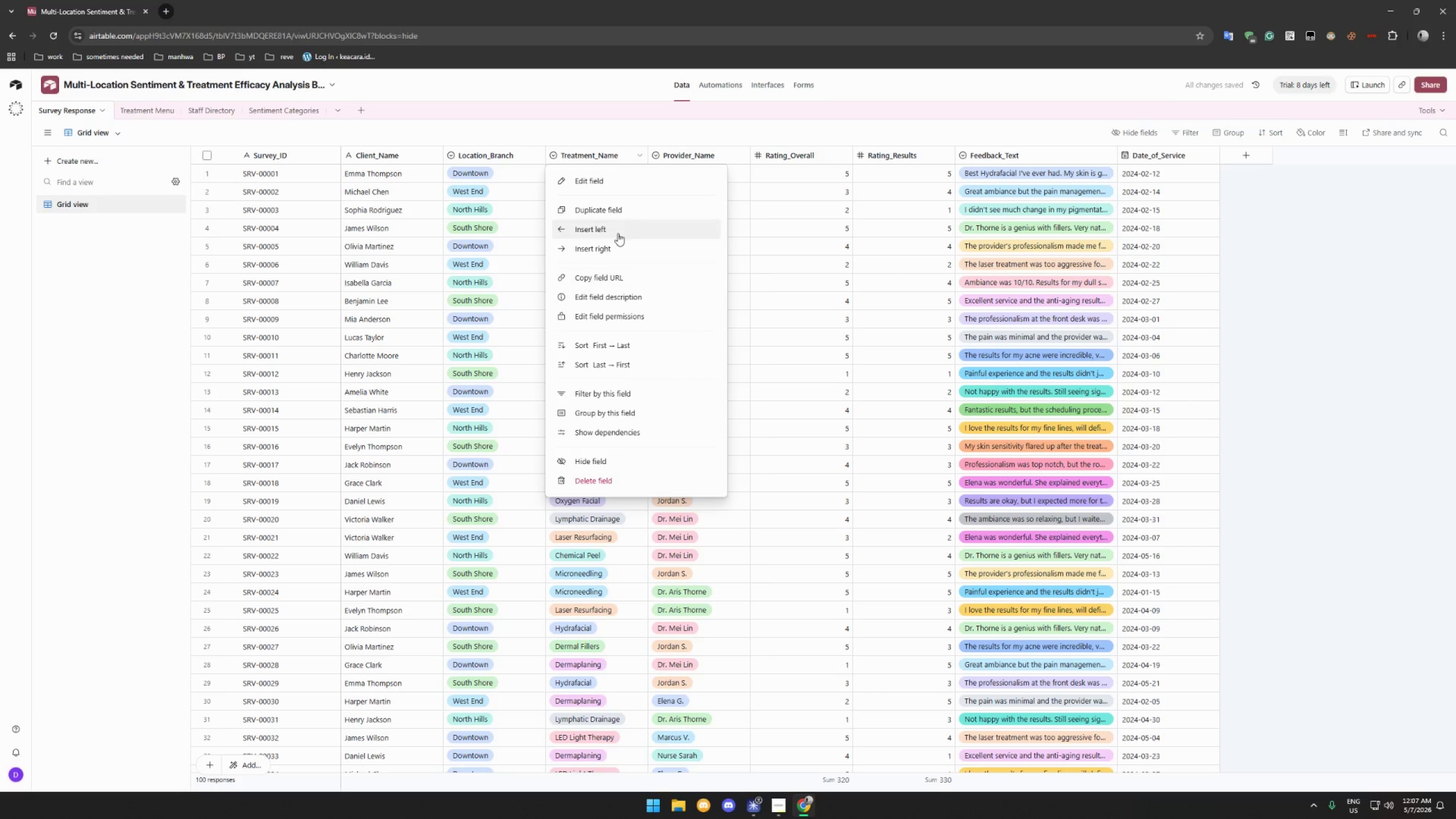 
left_click([615, 185])
 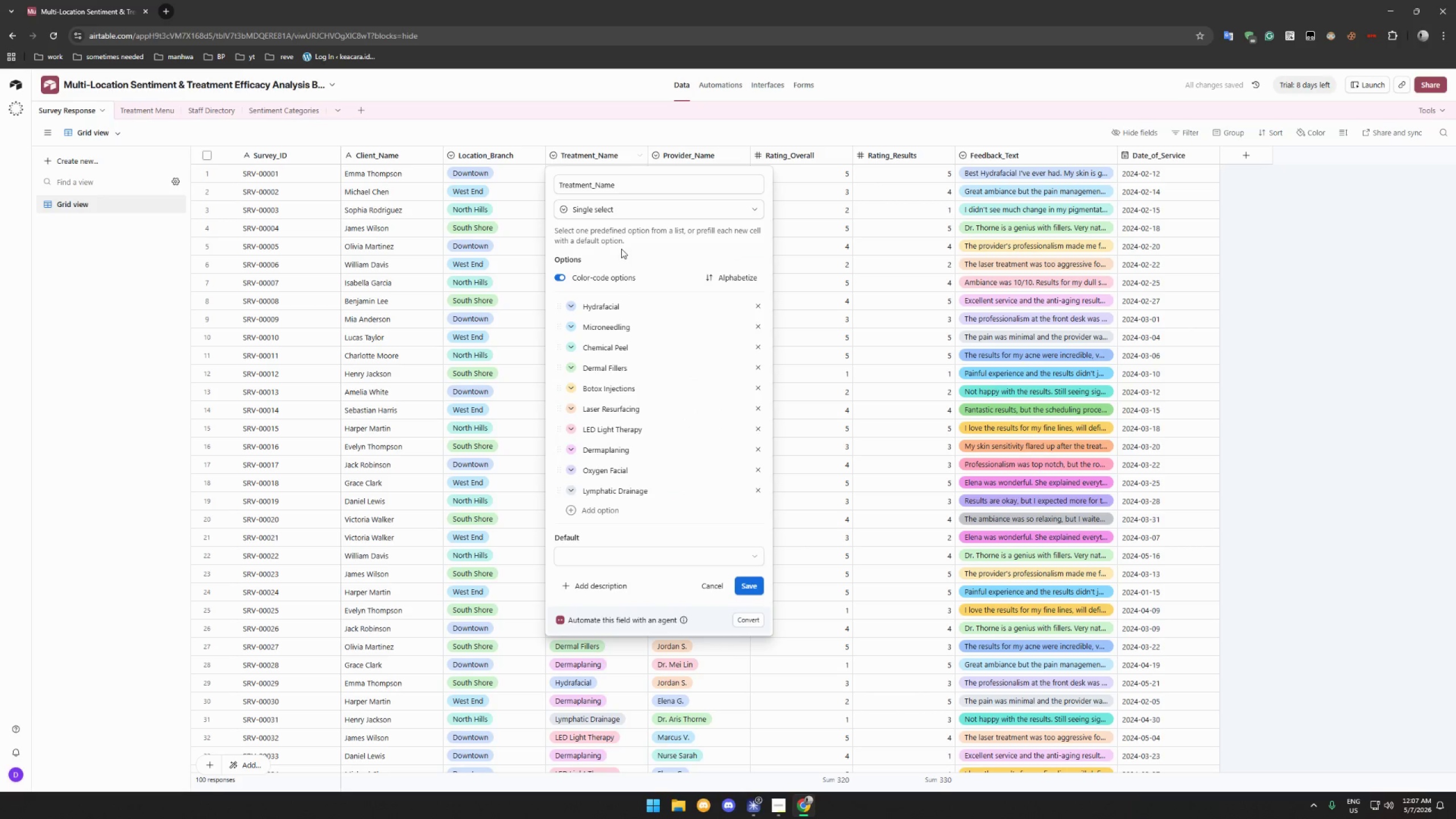 
left_click([623, 209])
 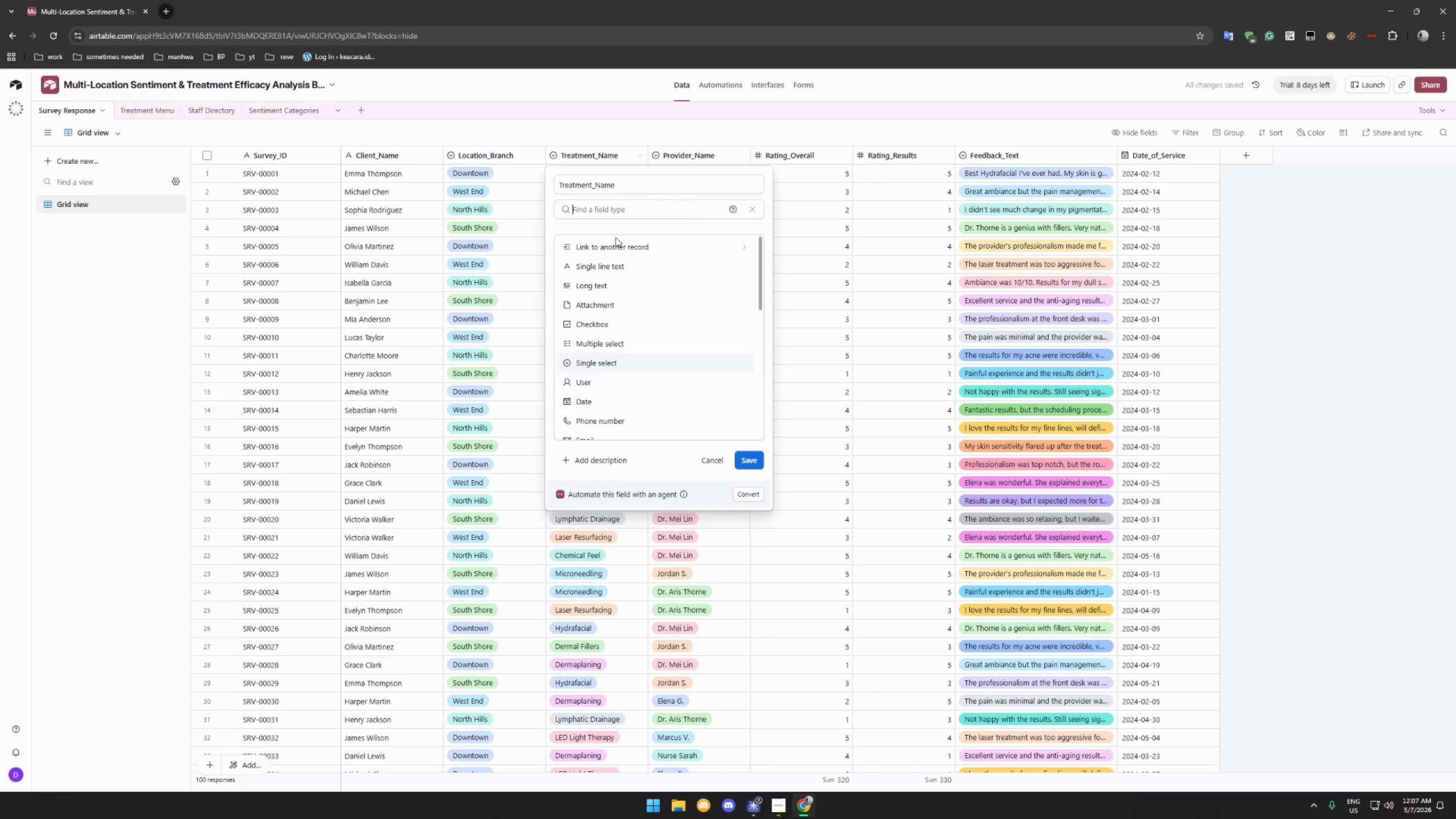 
left_click([611, 246])
 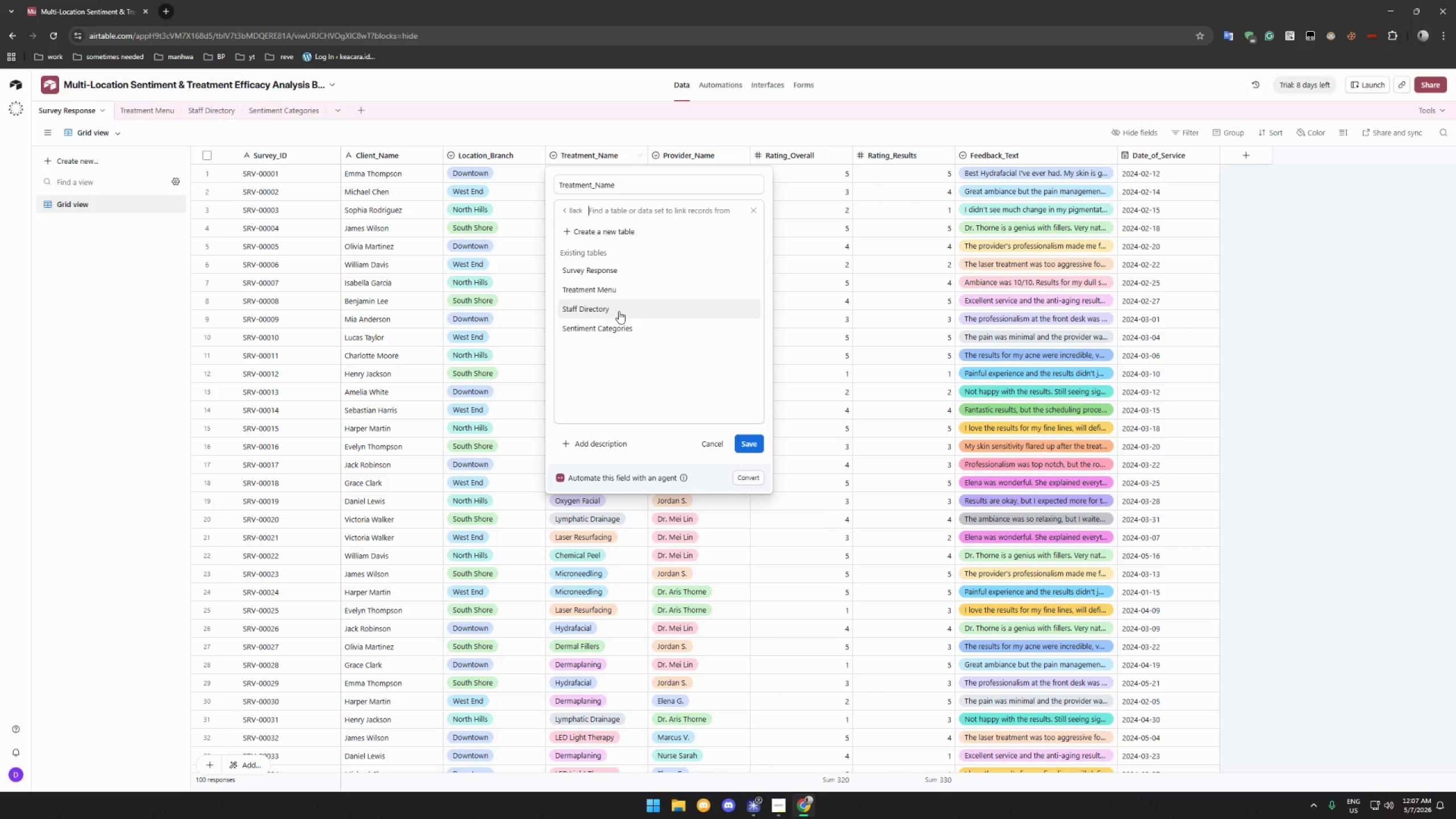 
left_click([626, 289])
 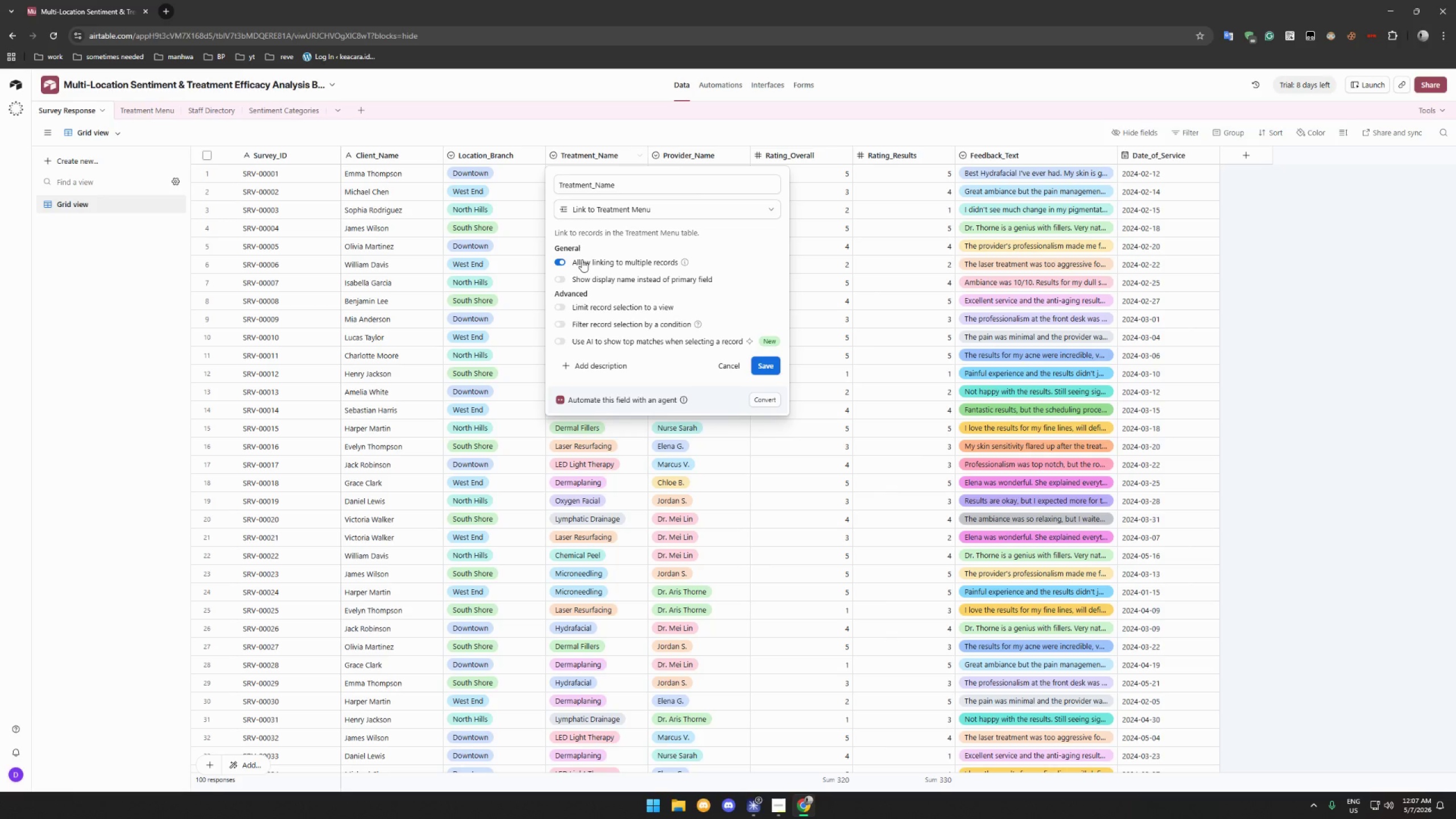 
wait(5.22)
 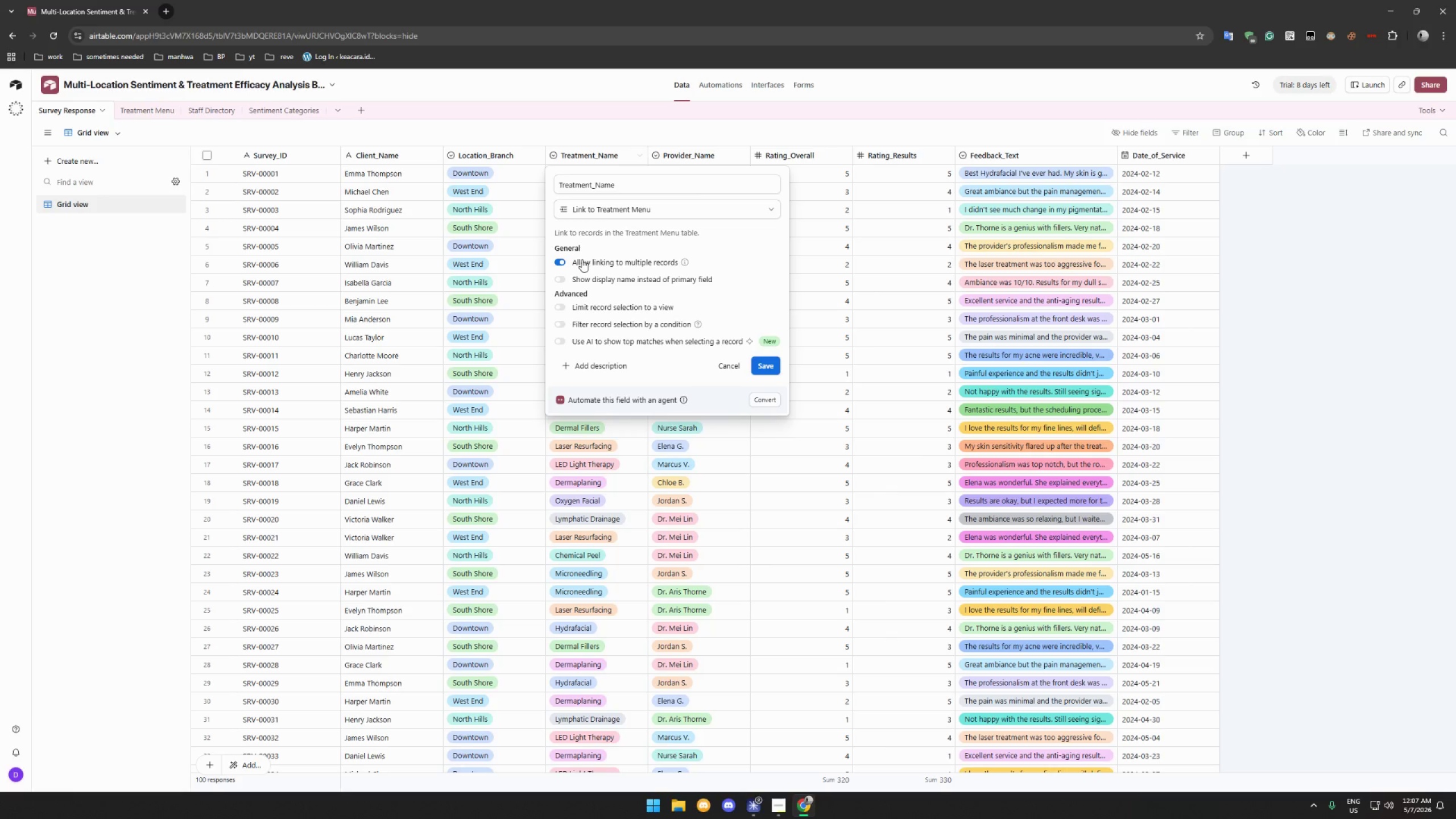 
left_click([582, 259])
 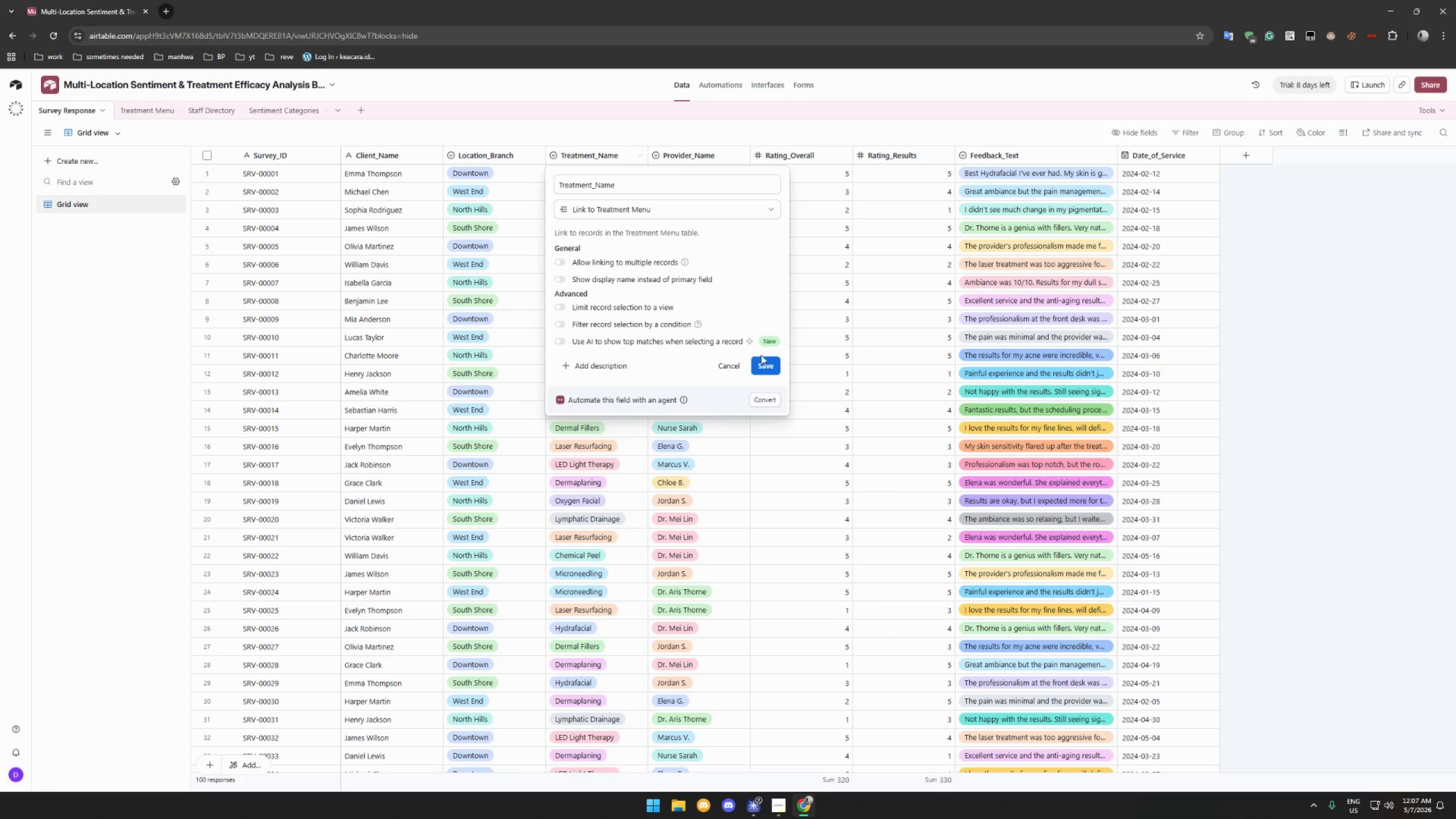 
left_click([767, 362])
 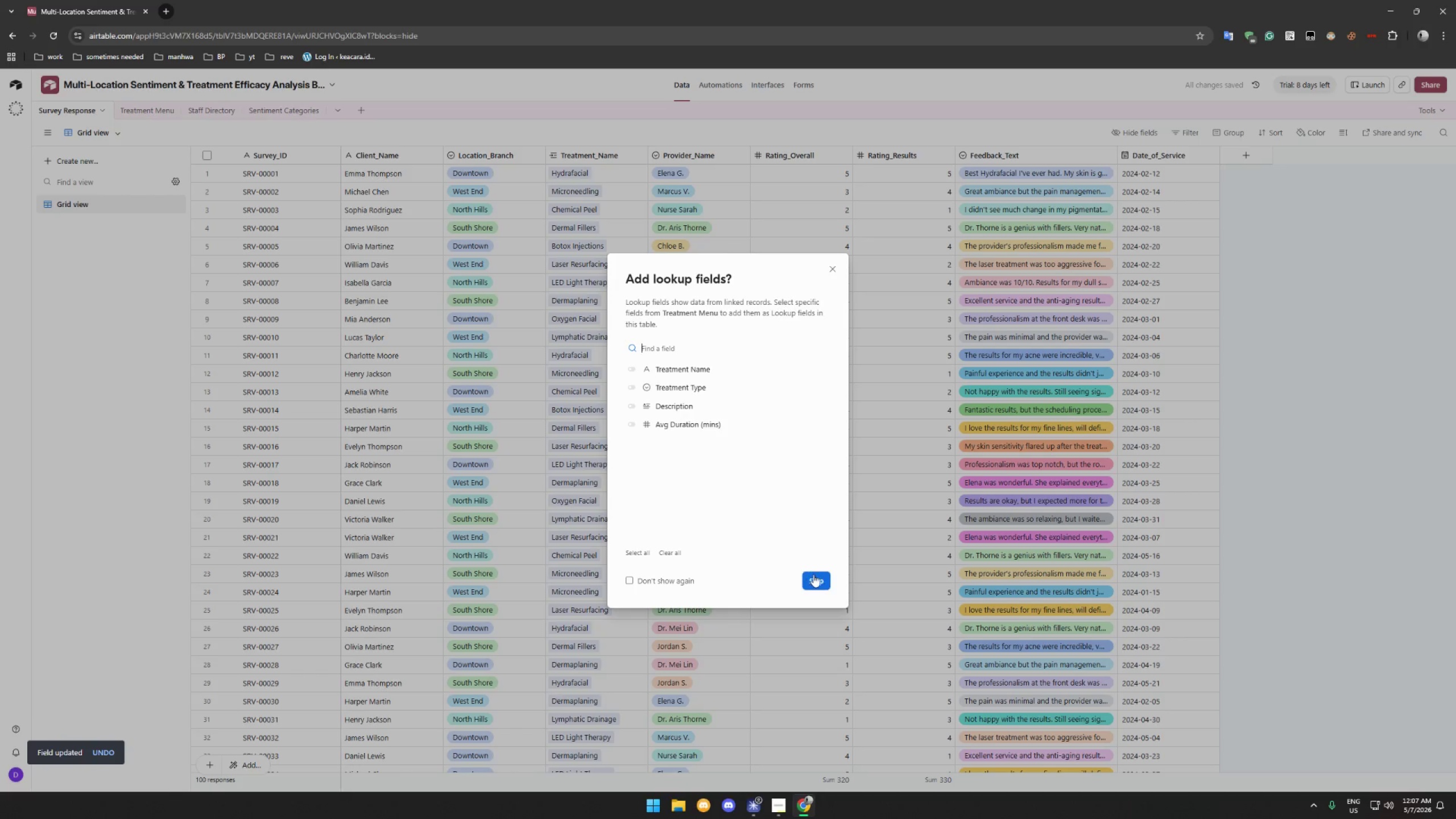 
left_click_drag(start_coordinate=[821, 584], to_coordinate=[689, 578])
 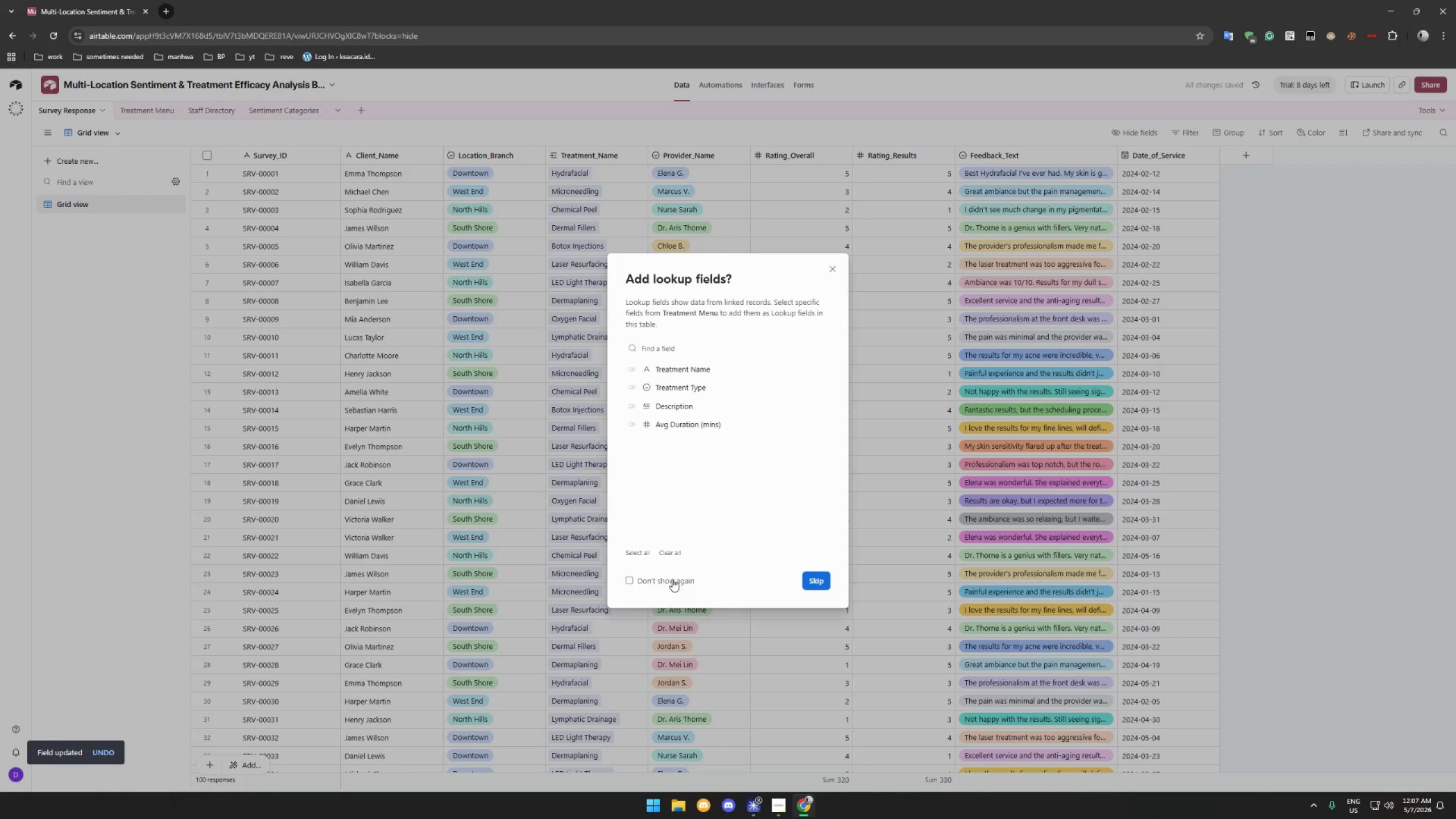 
left_click([672, 579])
 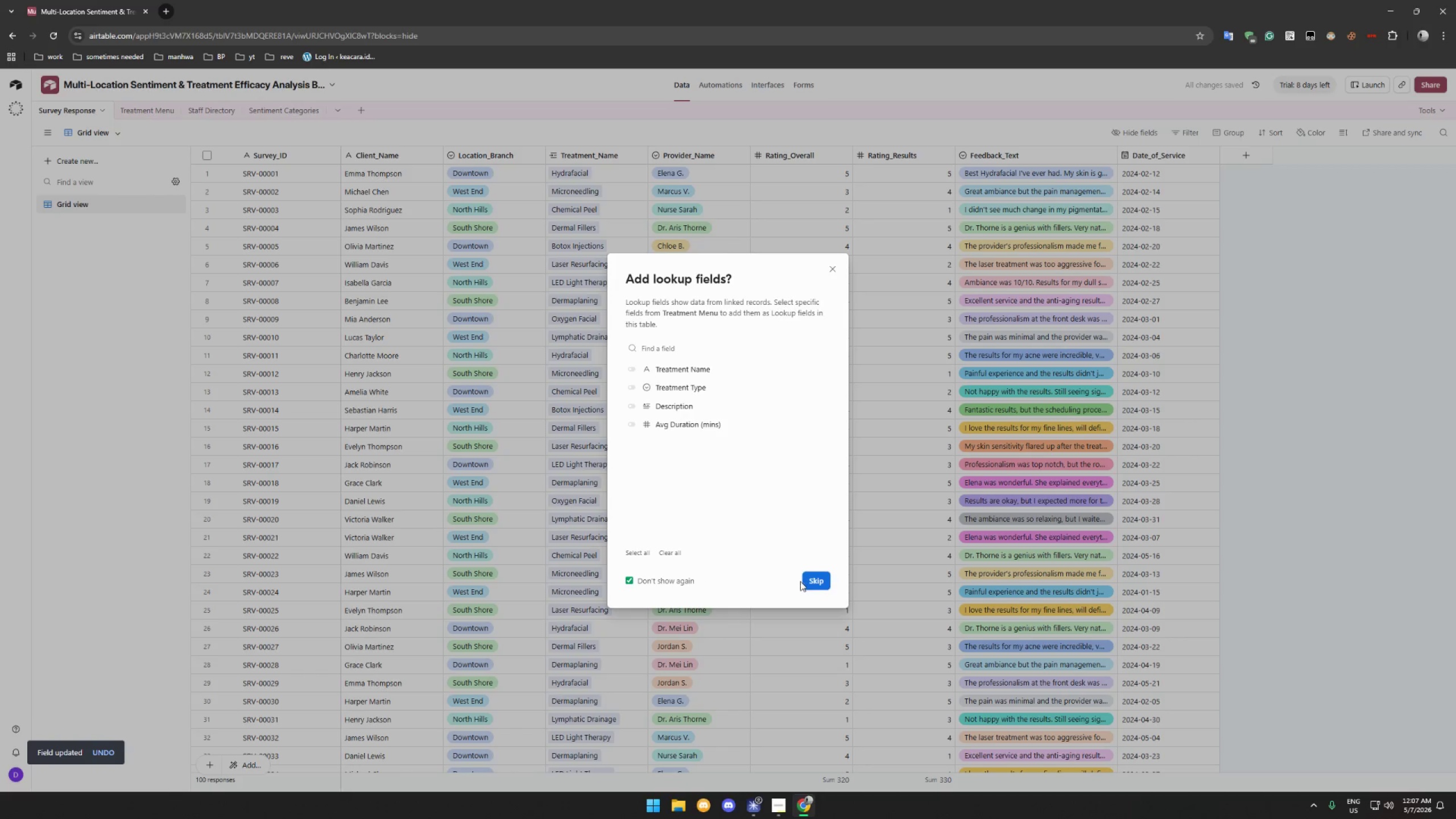 
left_click([811, 582])
 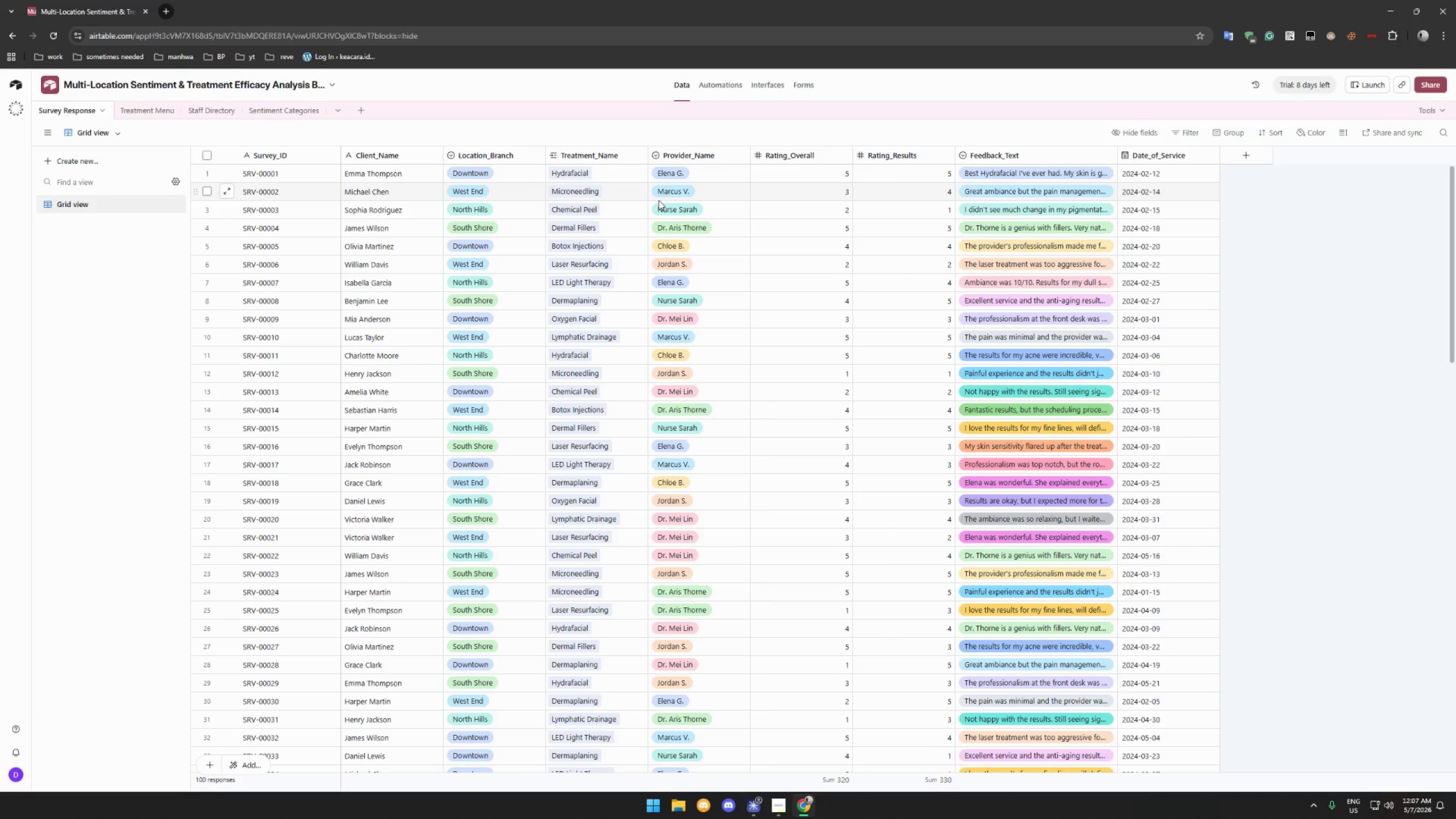 
wait(10.11)
 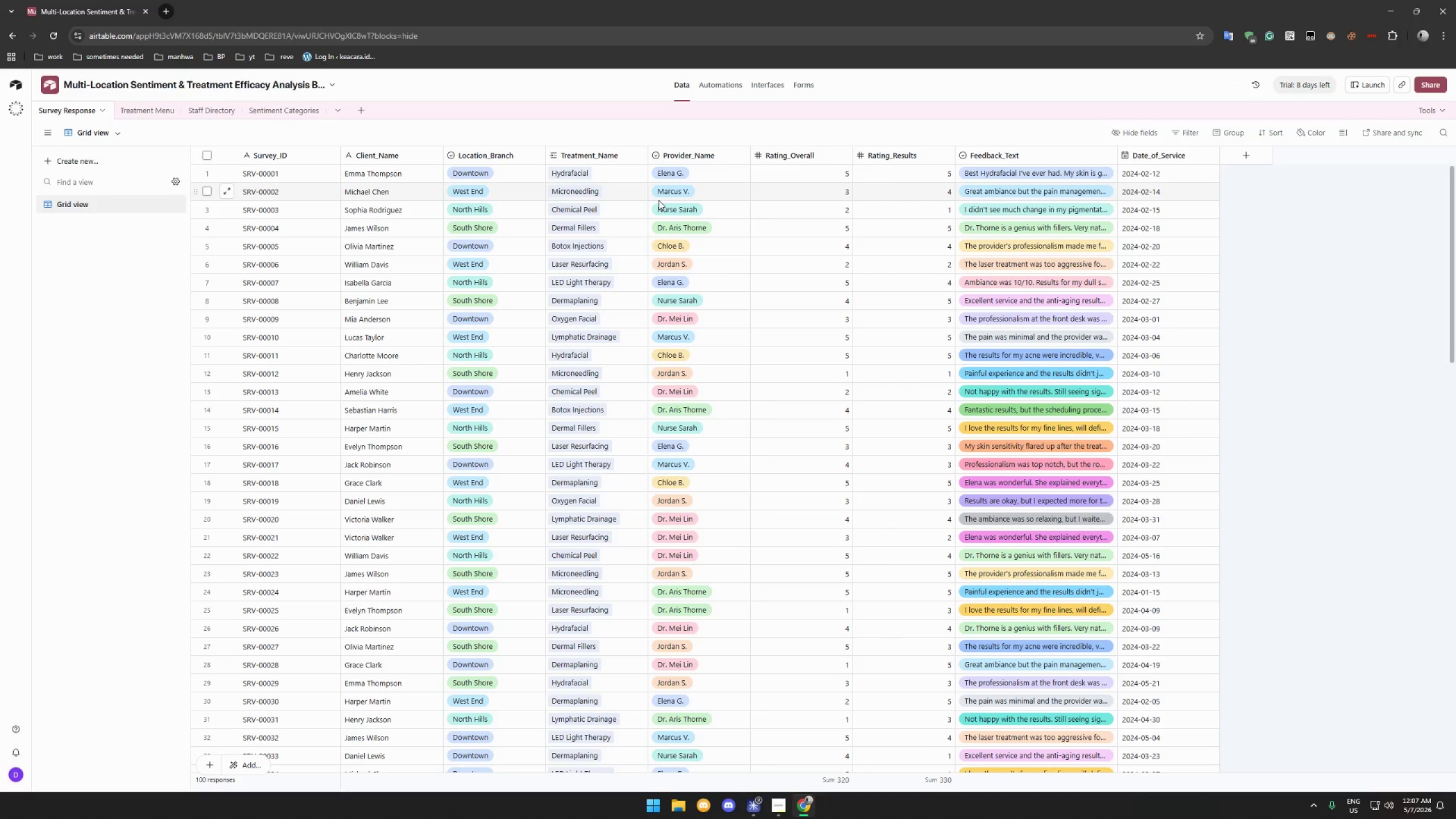 
left_click([740, 156])
 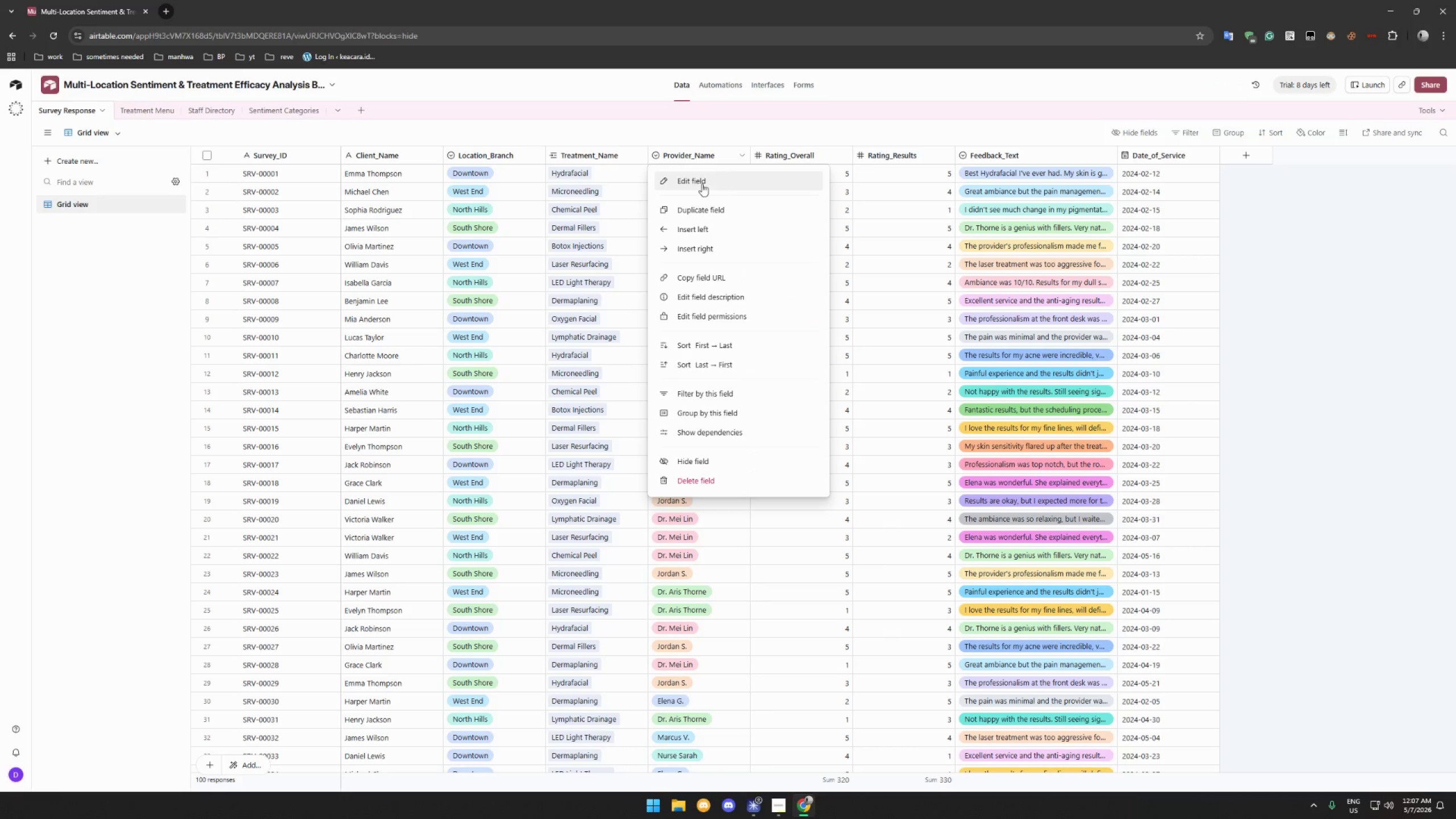 
left_click([697, 187])
 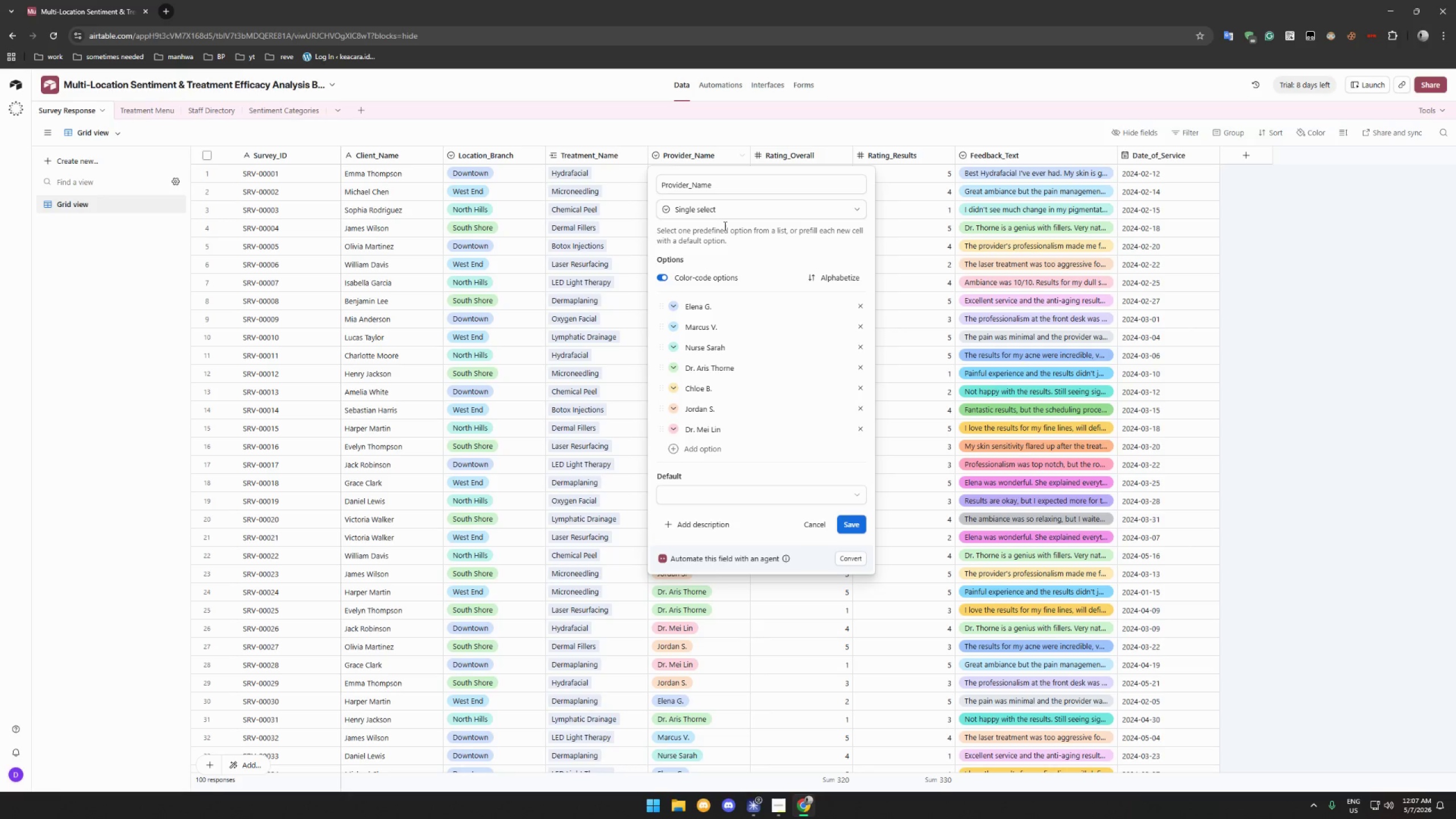 
double_click([726, 214])
 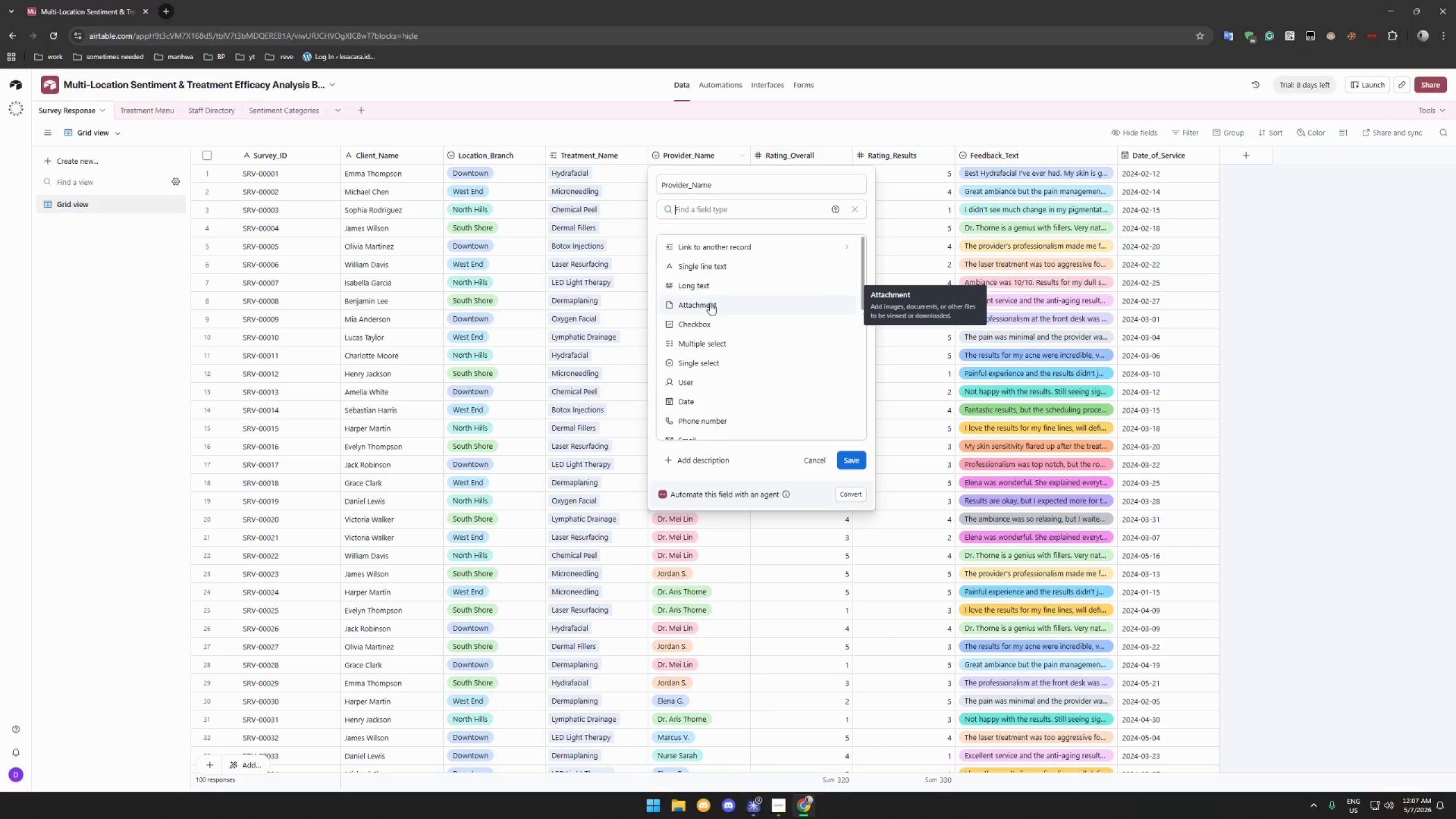 
wait(11.45)
 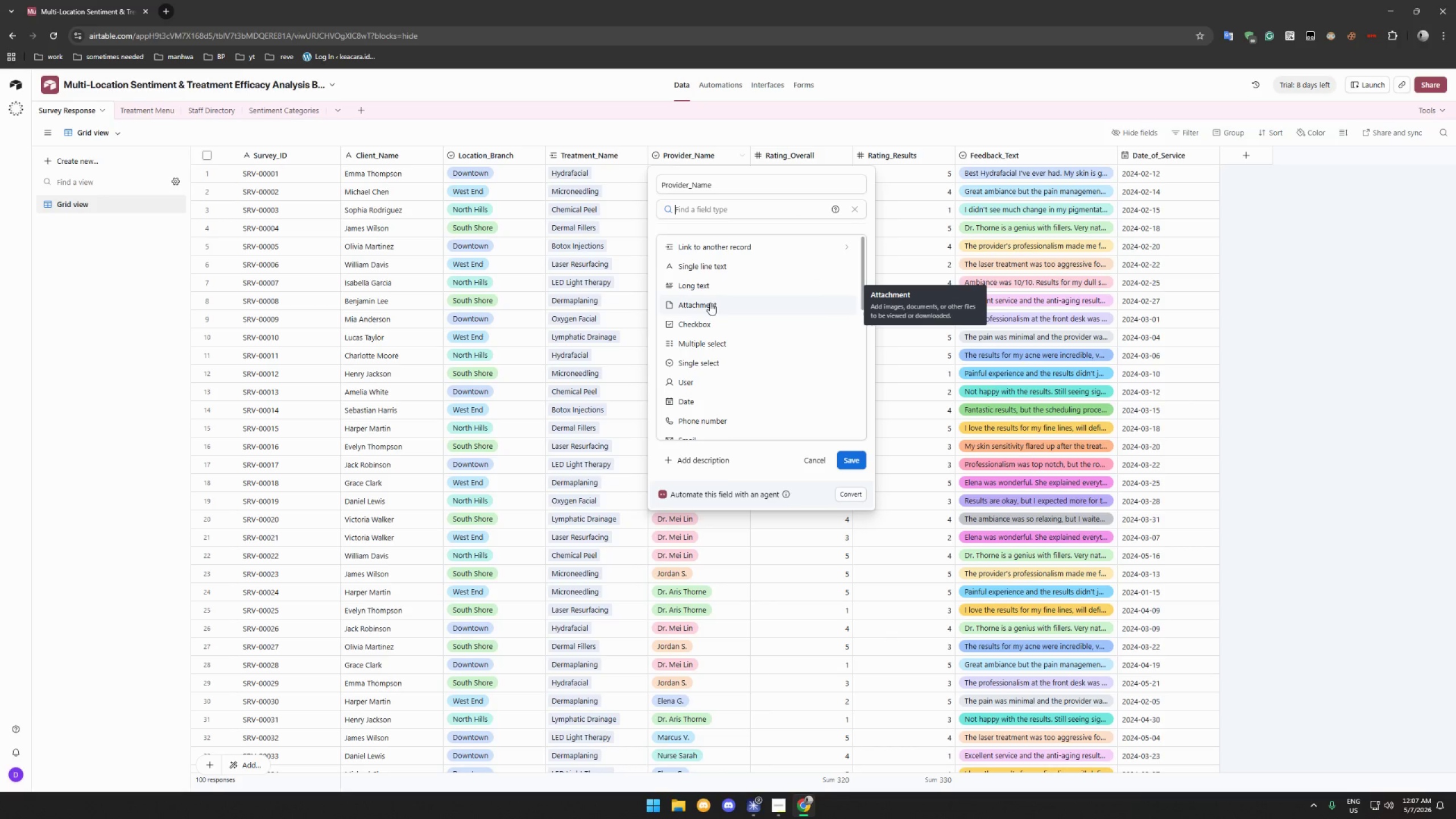 
scroll: coordinate [721, 307], scroll_direction: down, amount: 4.0
 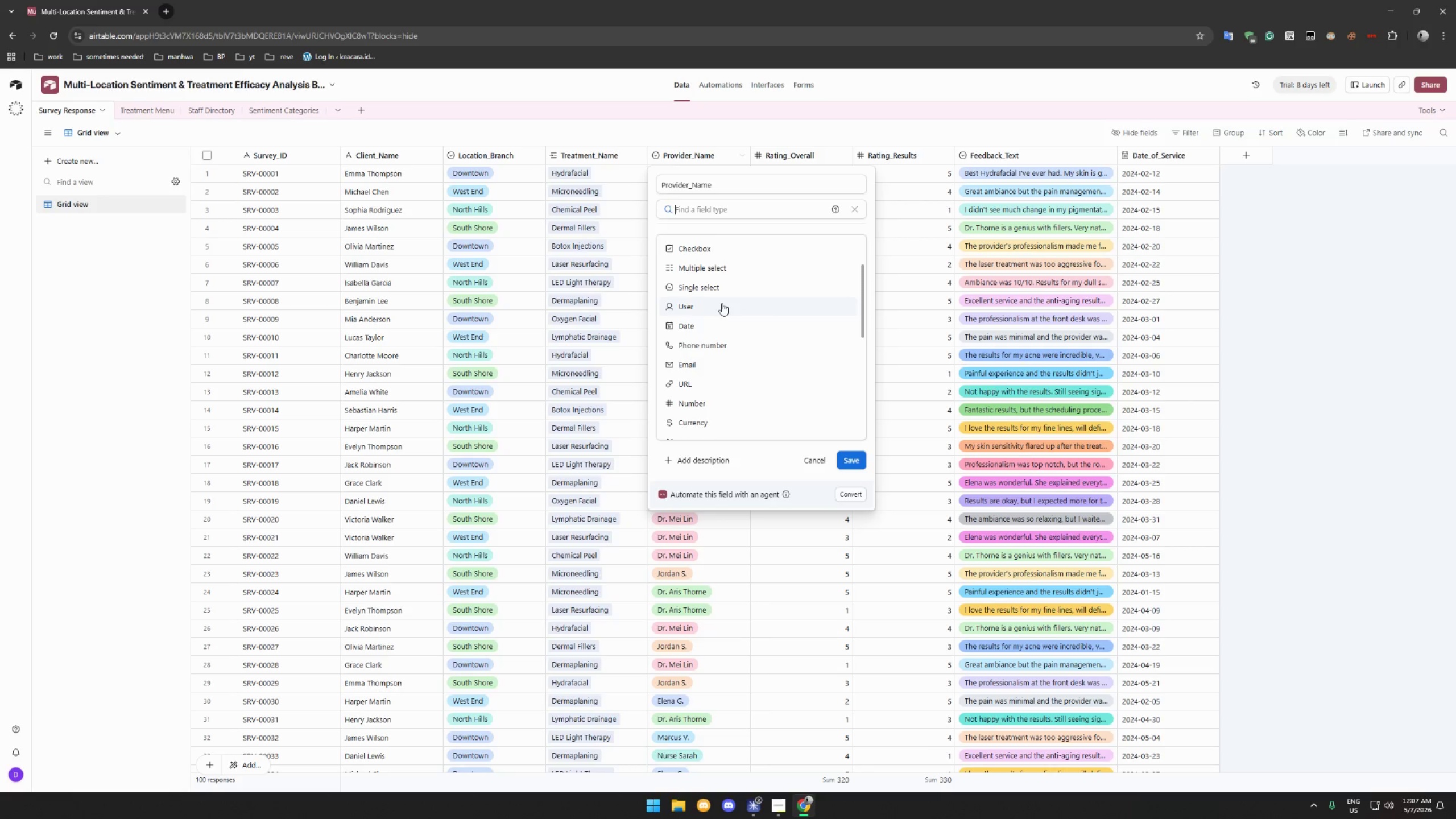 
scroll: coordinate [722, 303], scroll_direction: up, amount: 4.0
 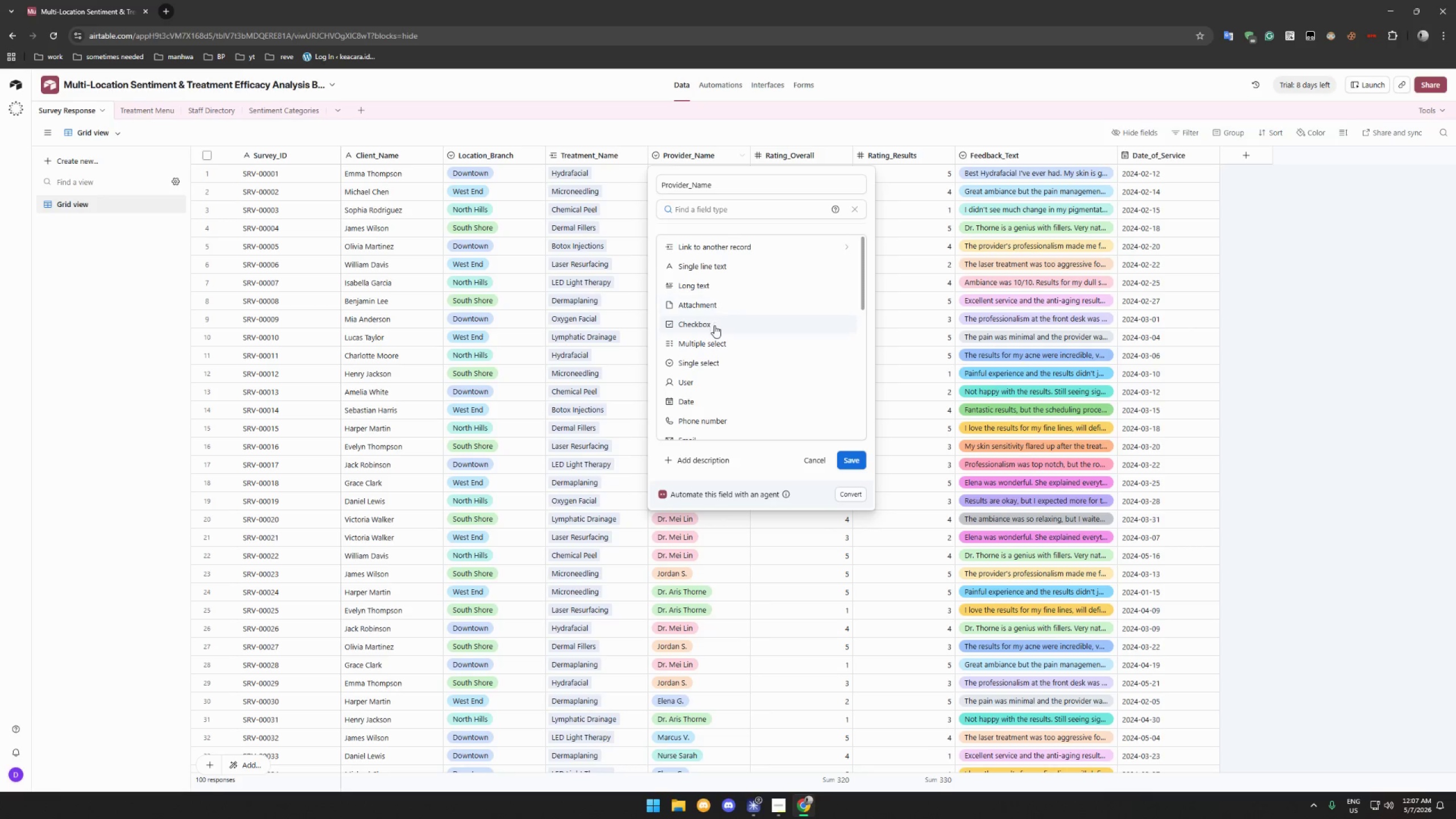 
left_click([709, 358])
 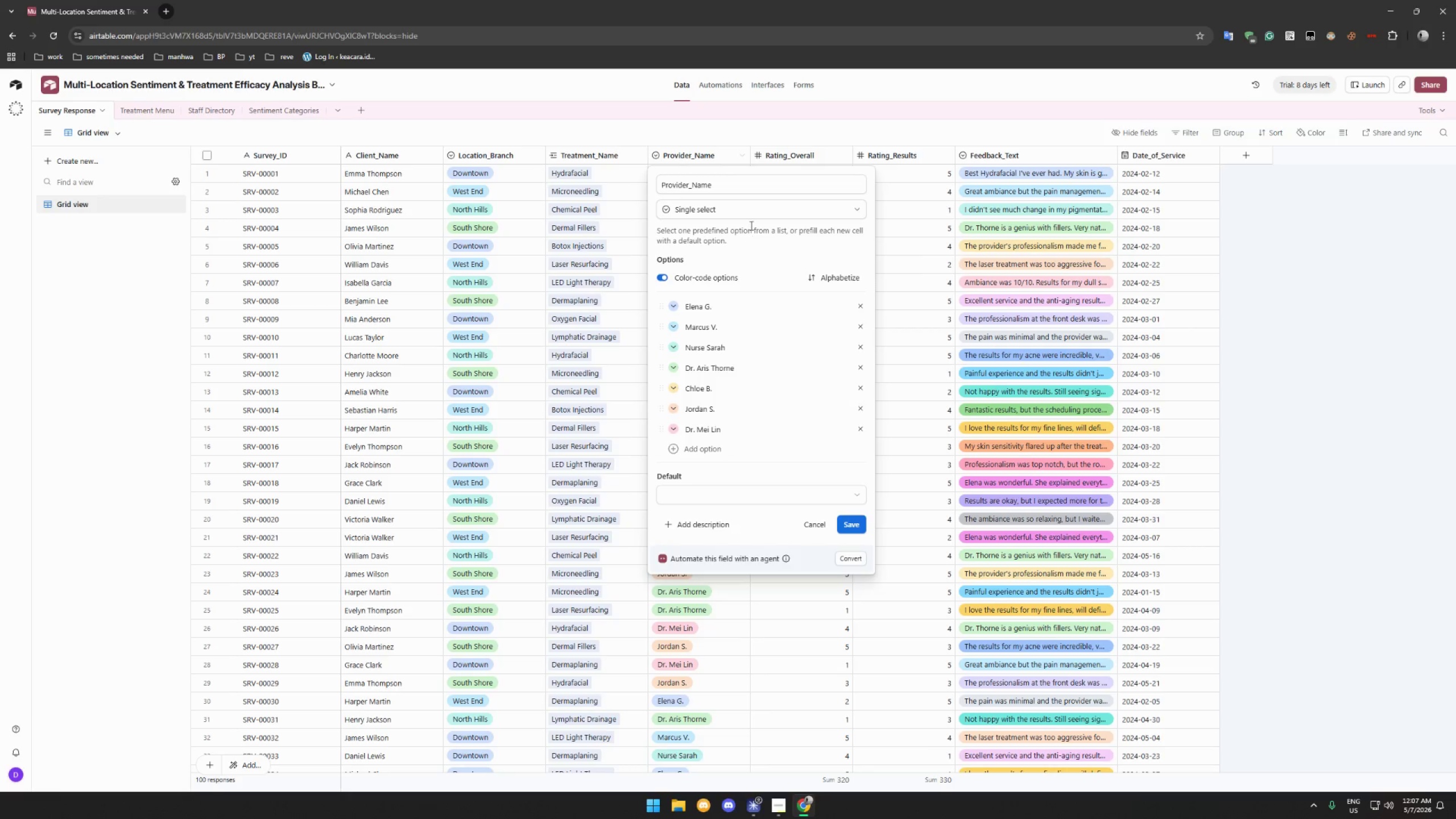 
left_click([754, 213])
 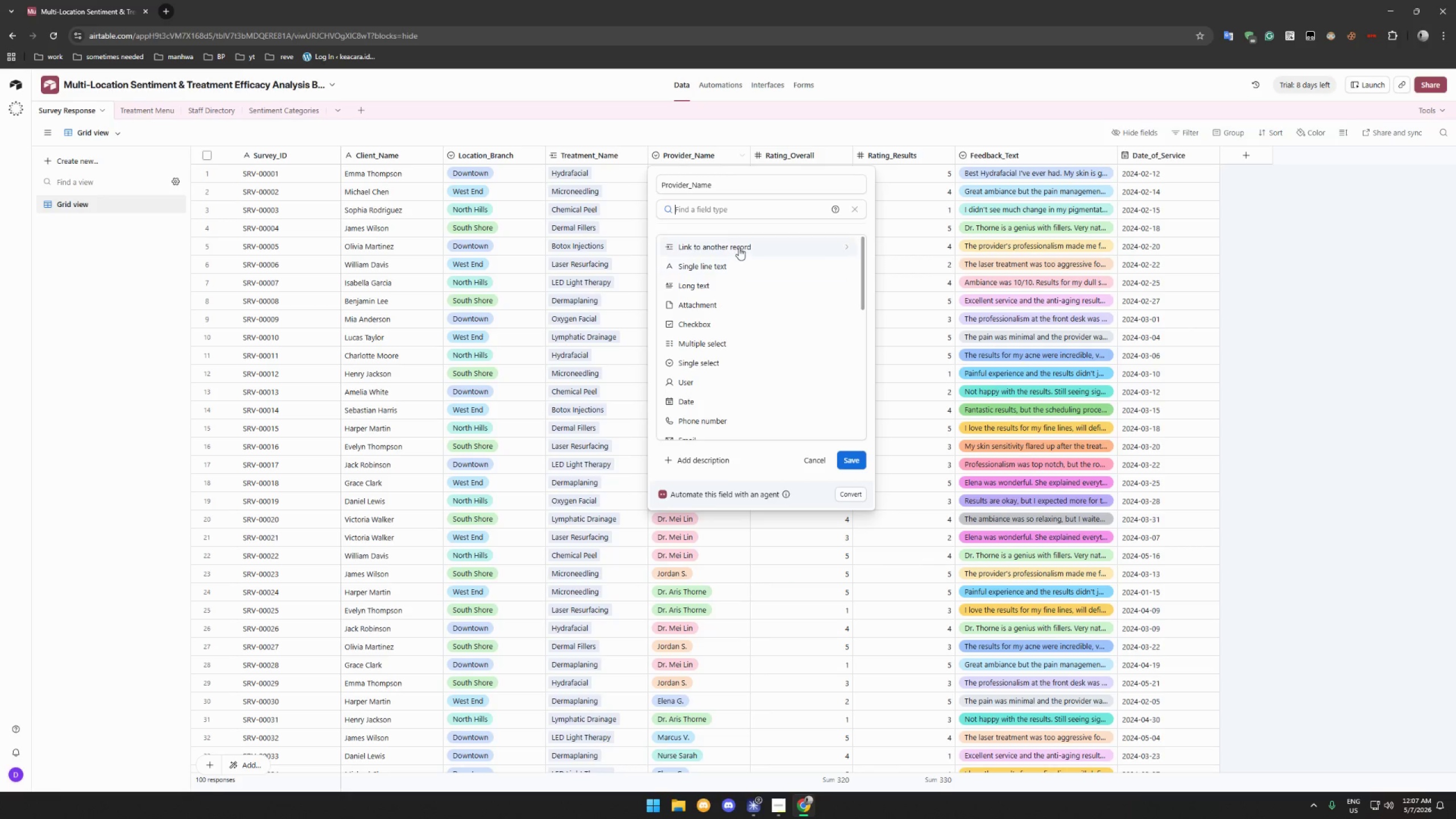 
left_click([739, 247])
 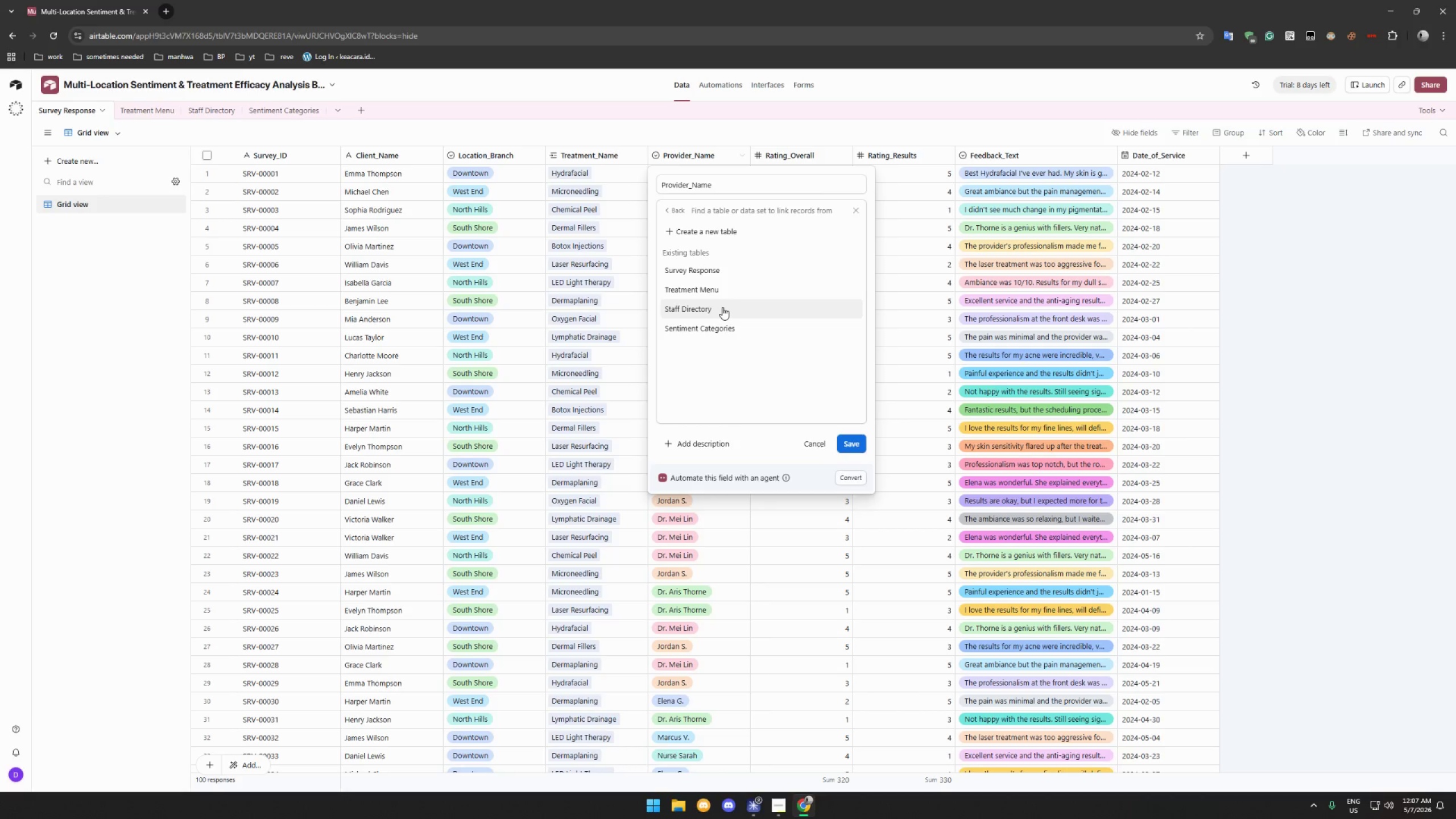 
wait(6.47)
 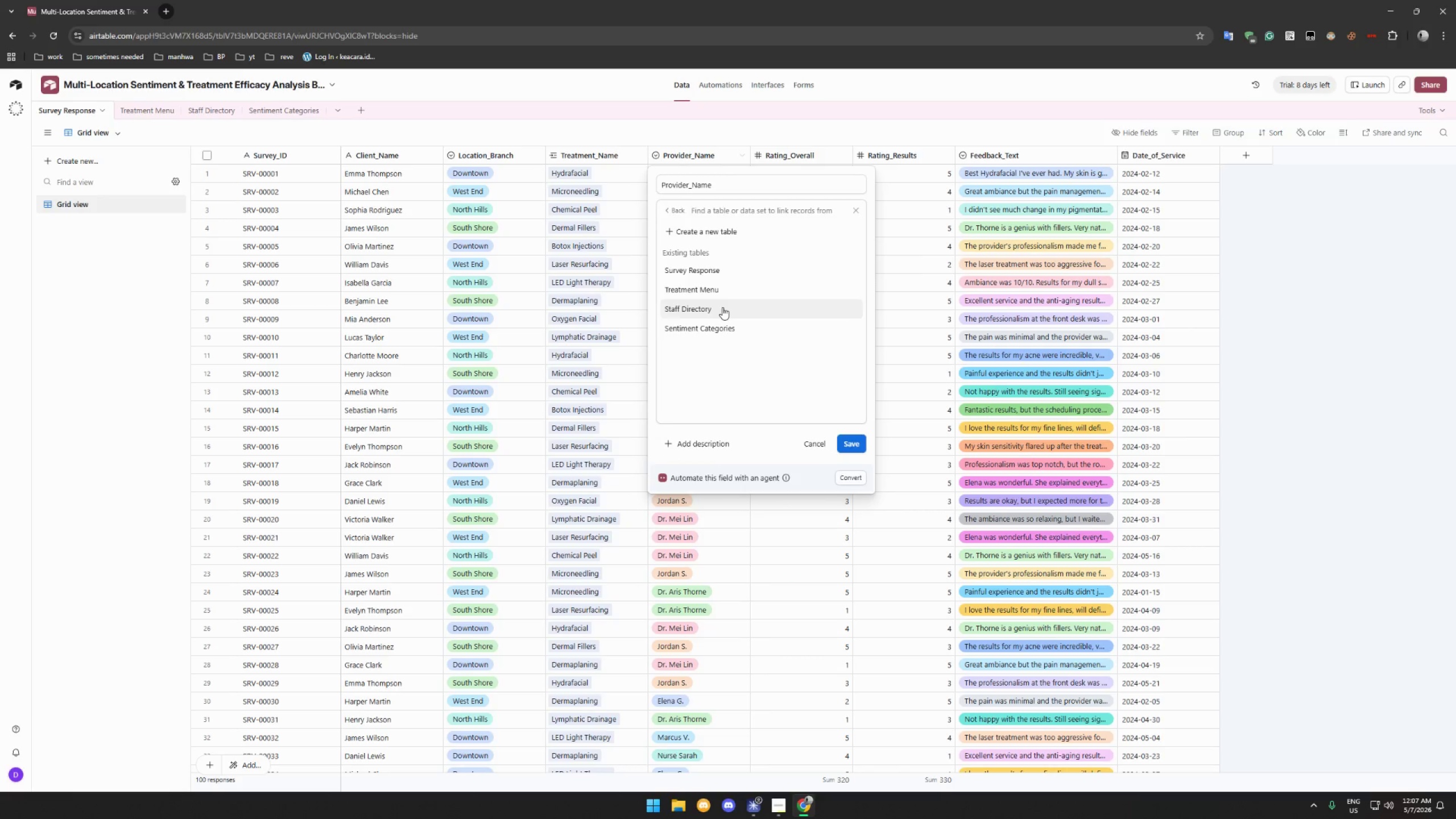 
left_click([722, 307])
 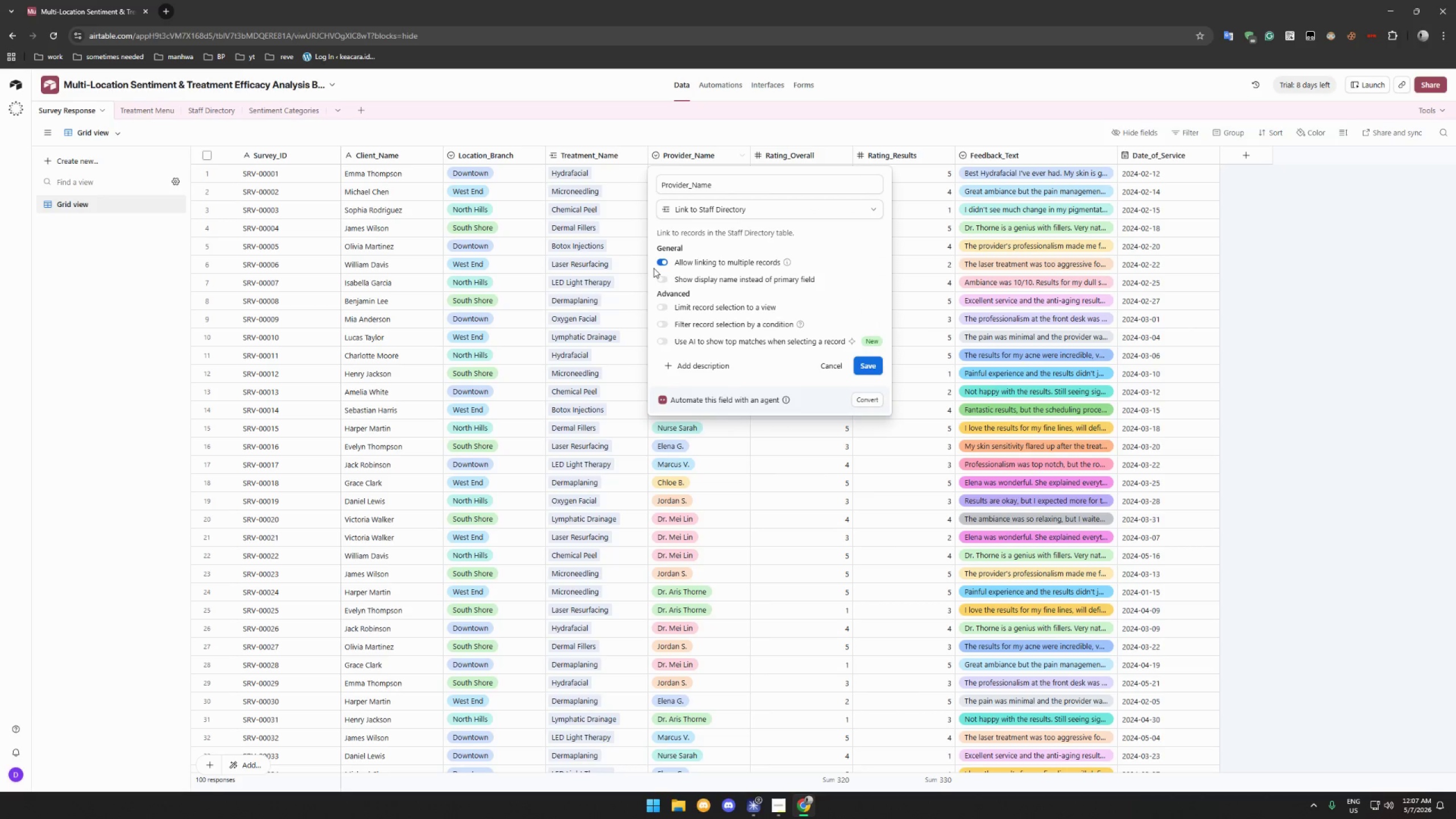 
left_click([665, 261])
 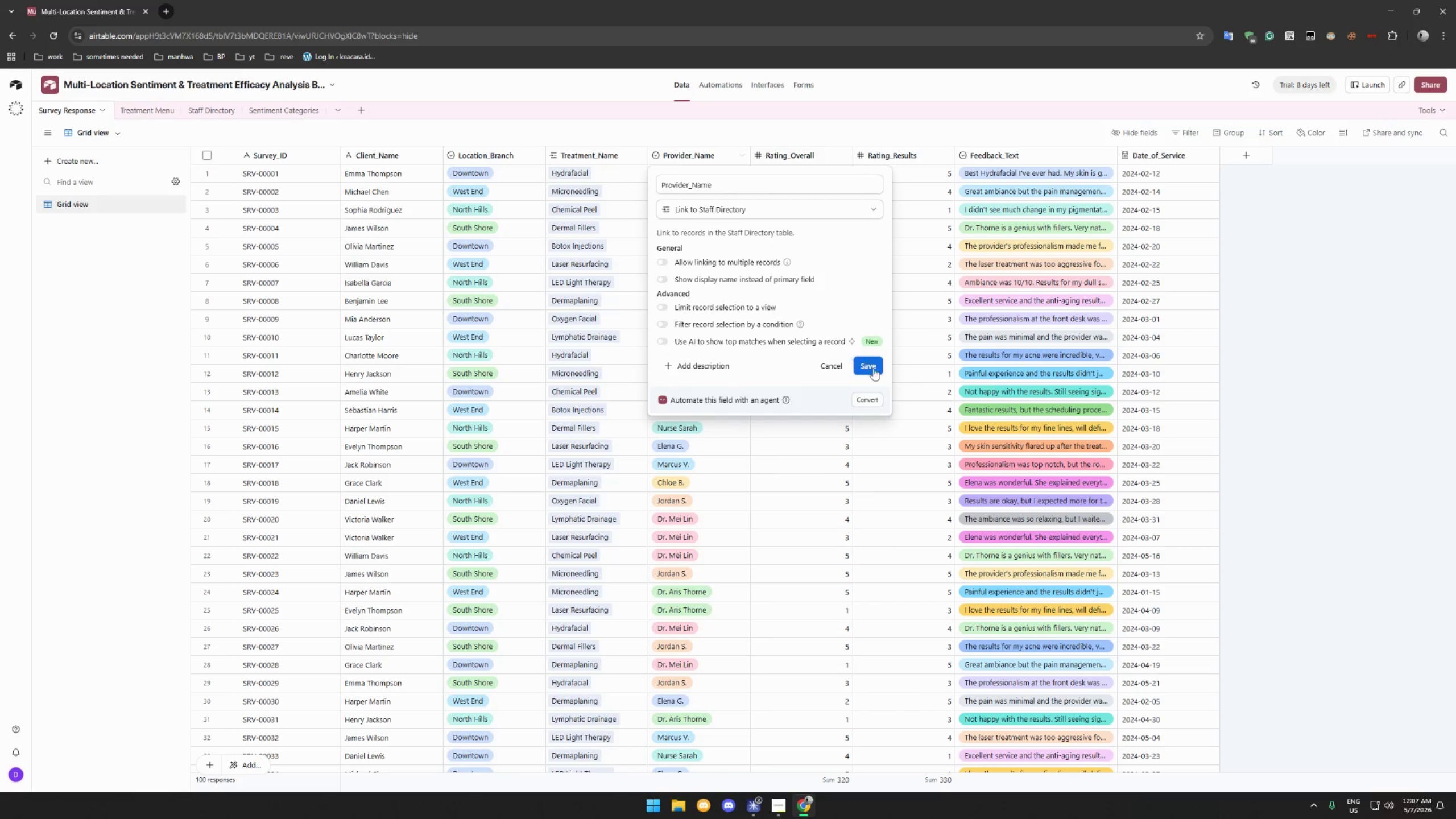 
left_click([876, 370])
 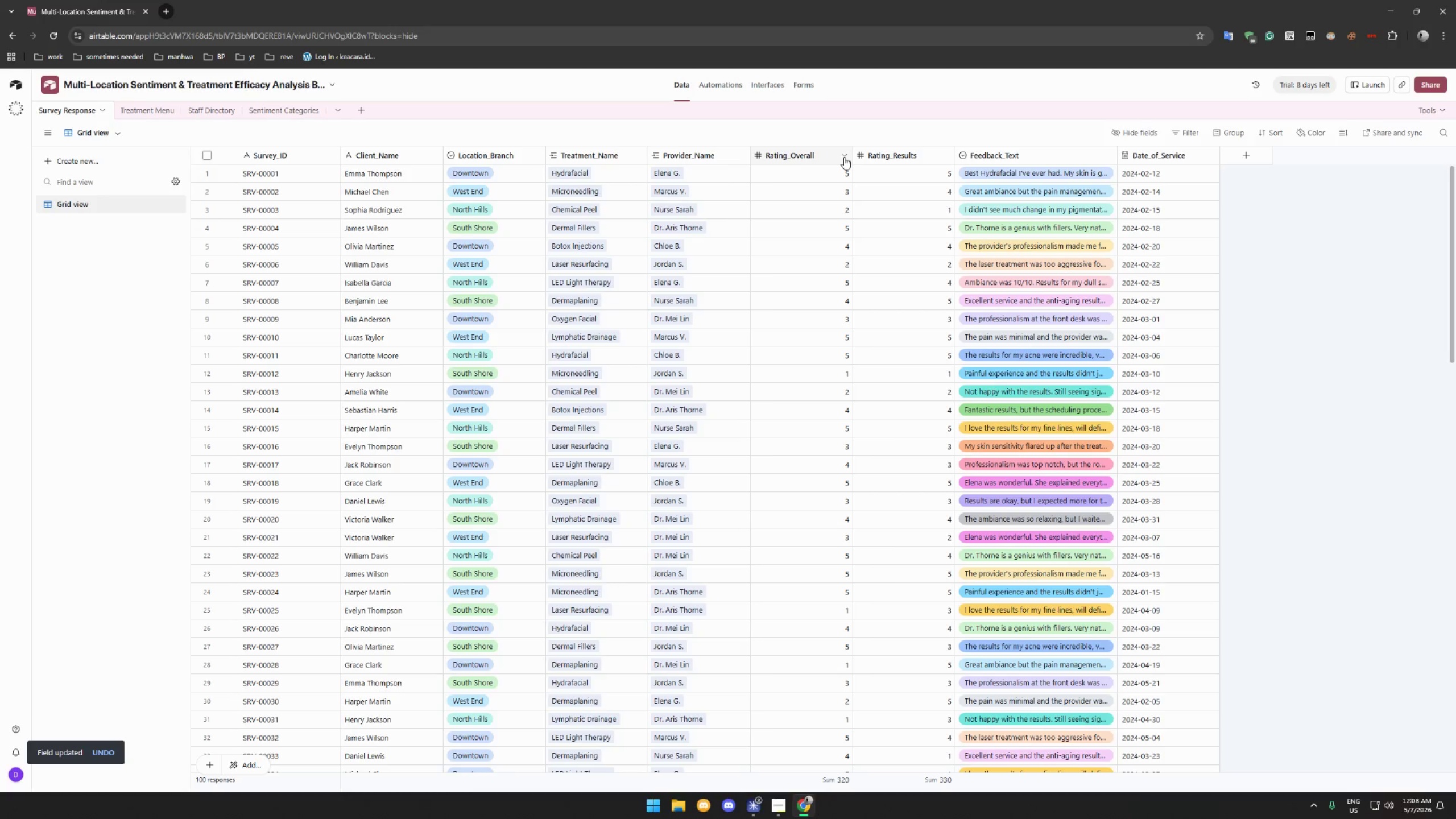 
wait(11.44)
 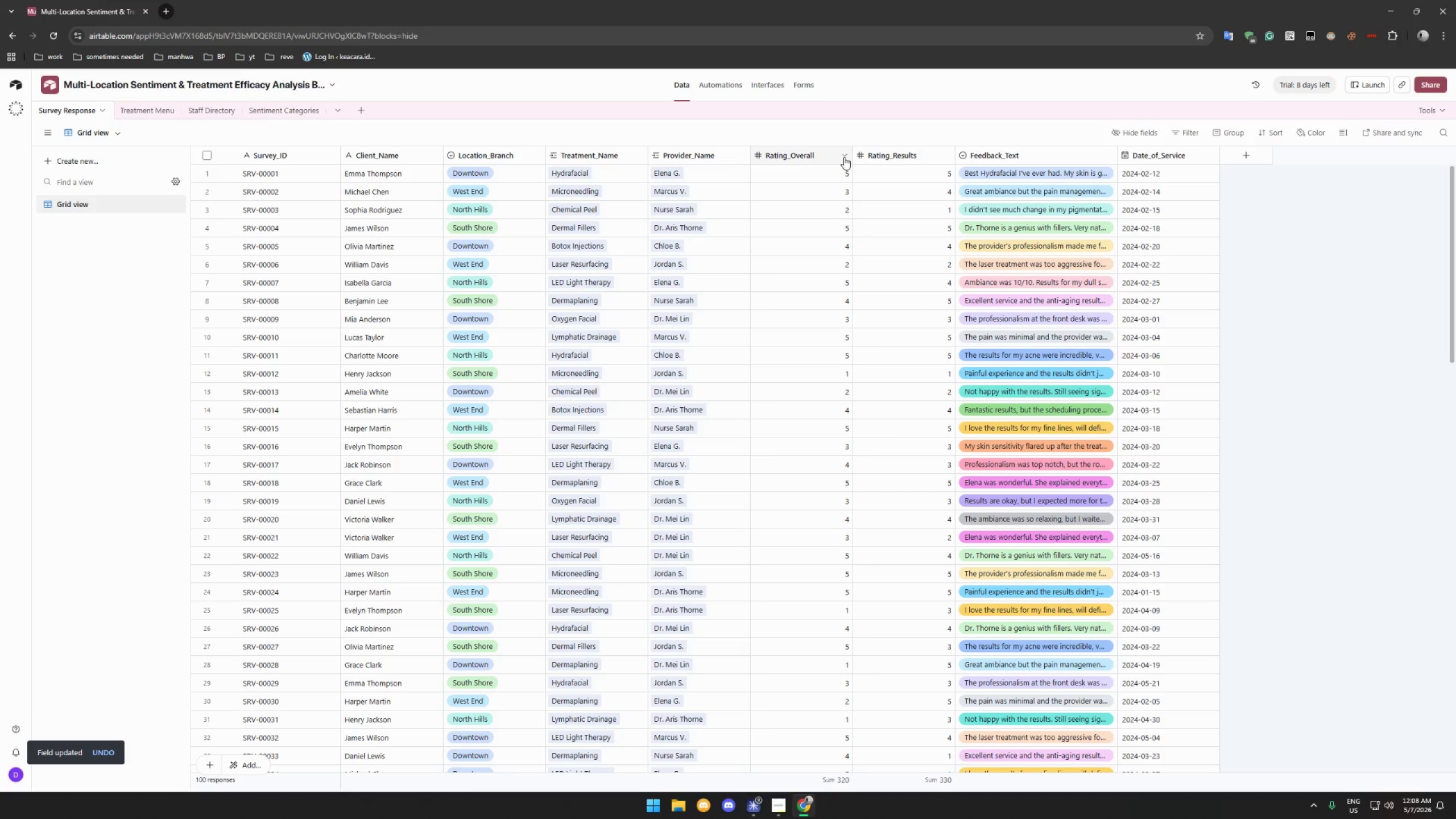 
left_click([844, 157])
 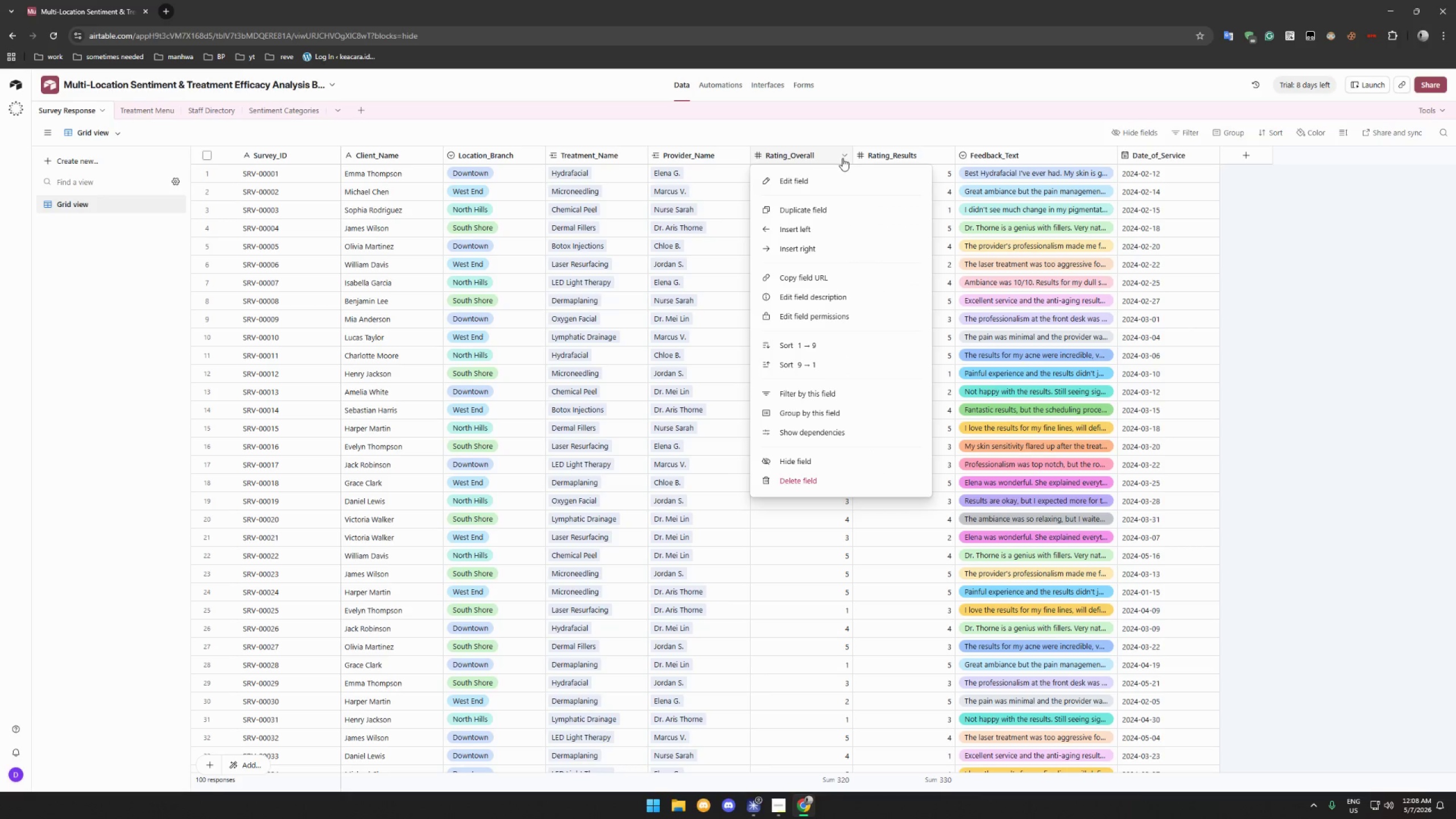 
left_click([833, 178])
 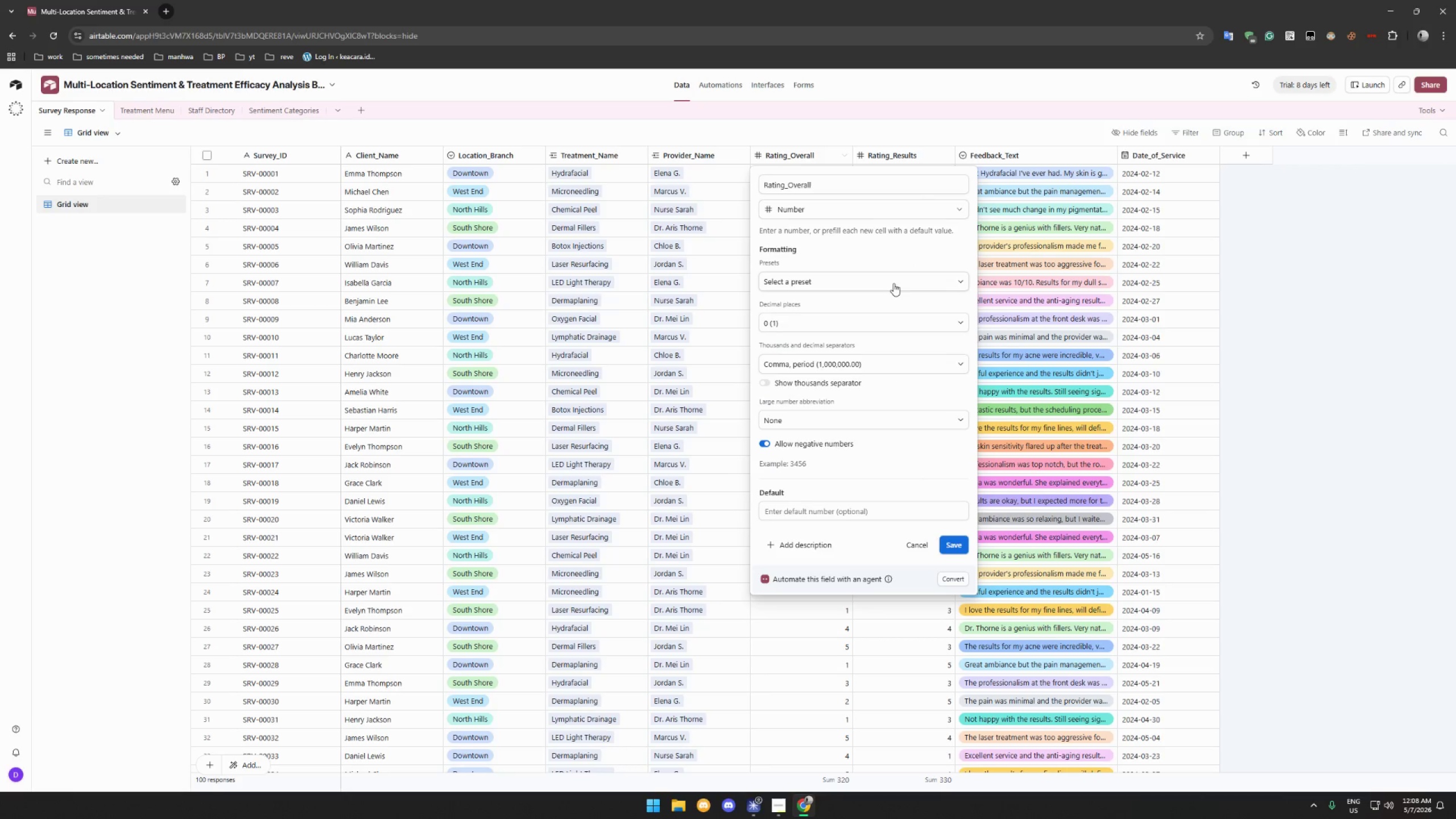 
key(Escape)
 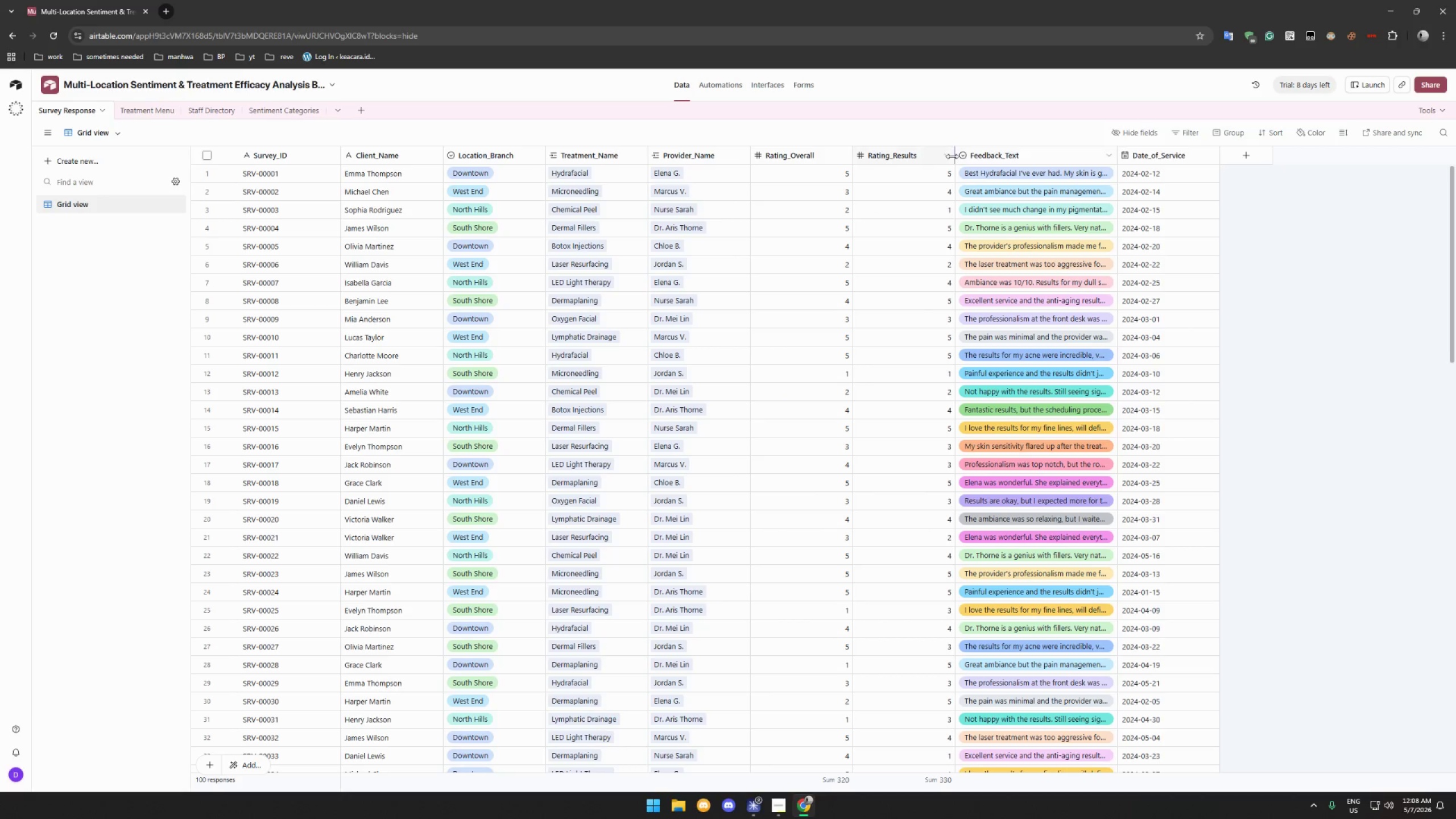 
left_click([944, 155])
 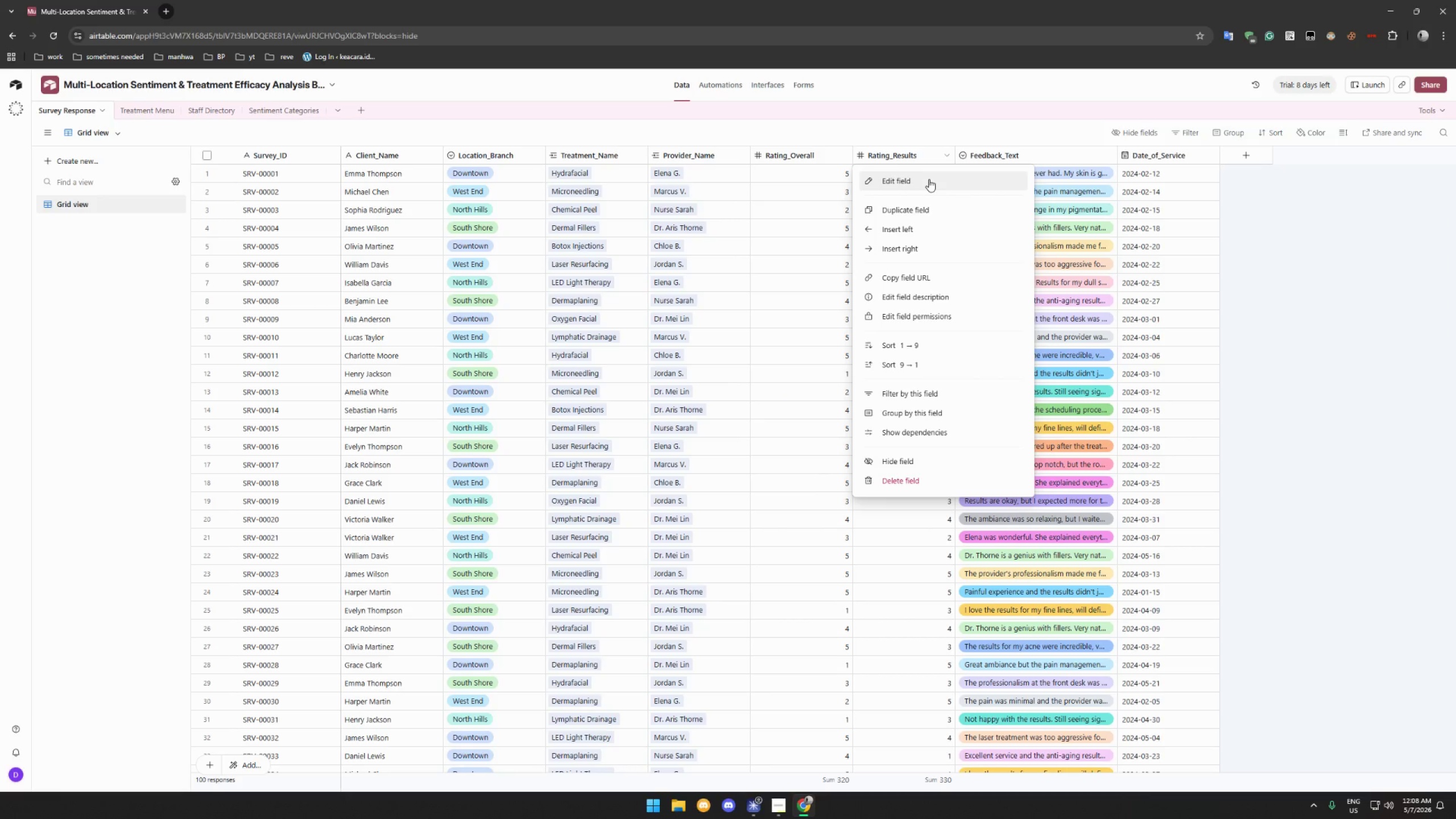 
left_click([929, 179])
 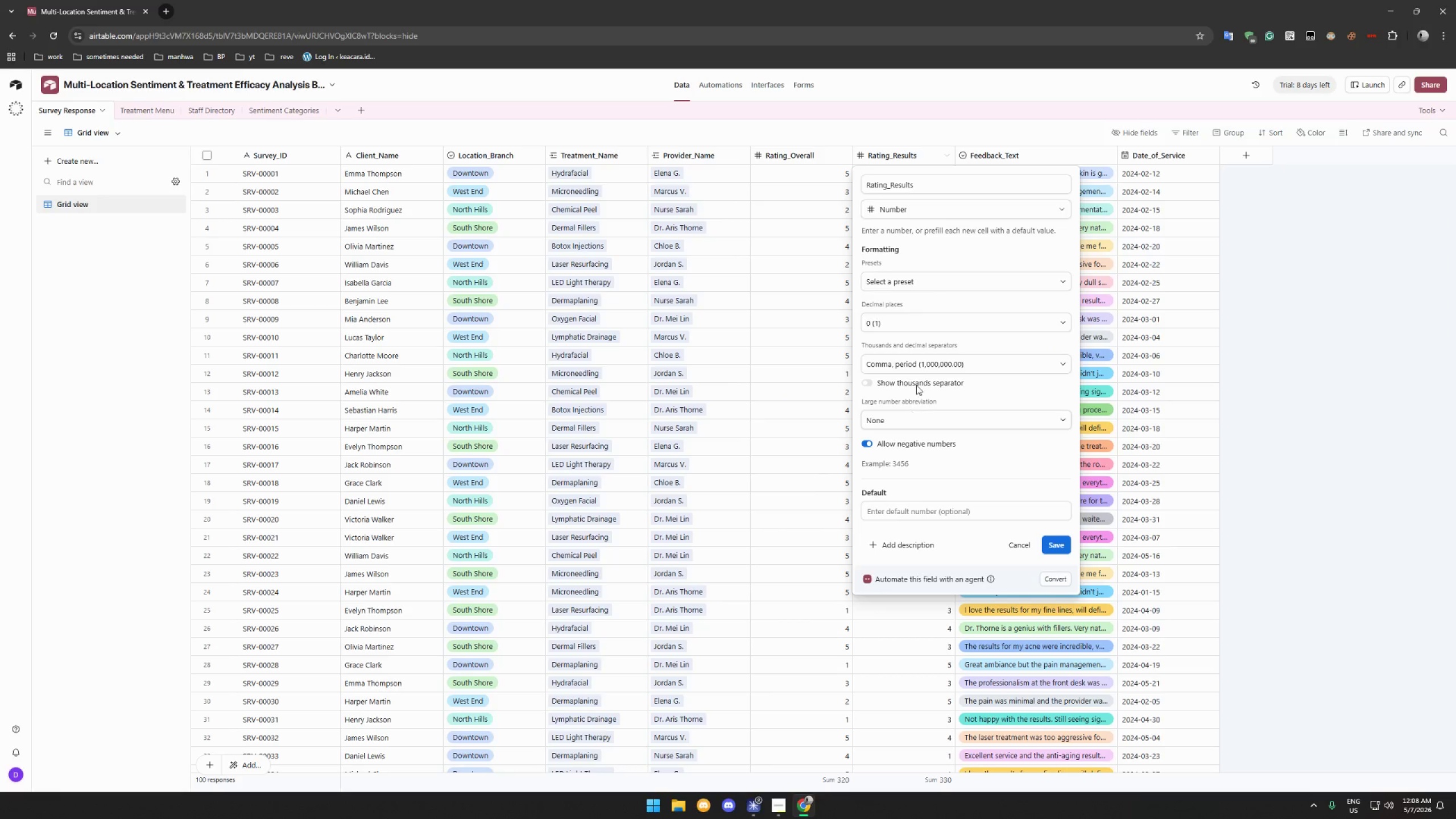 
key(Escape)
 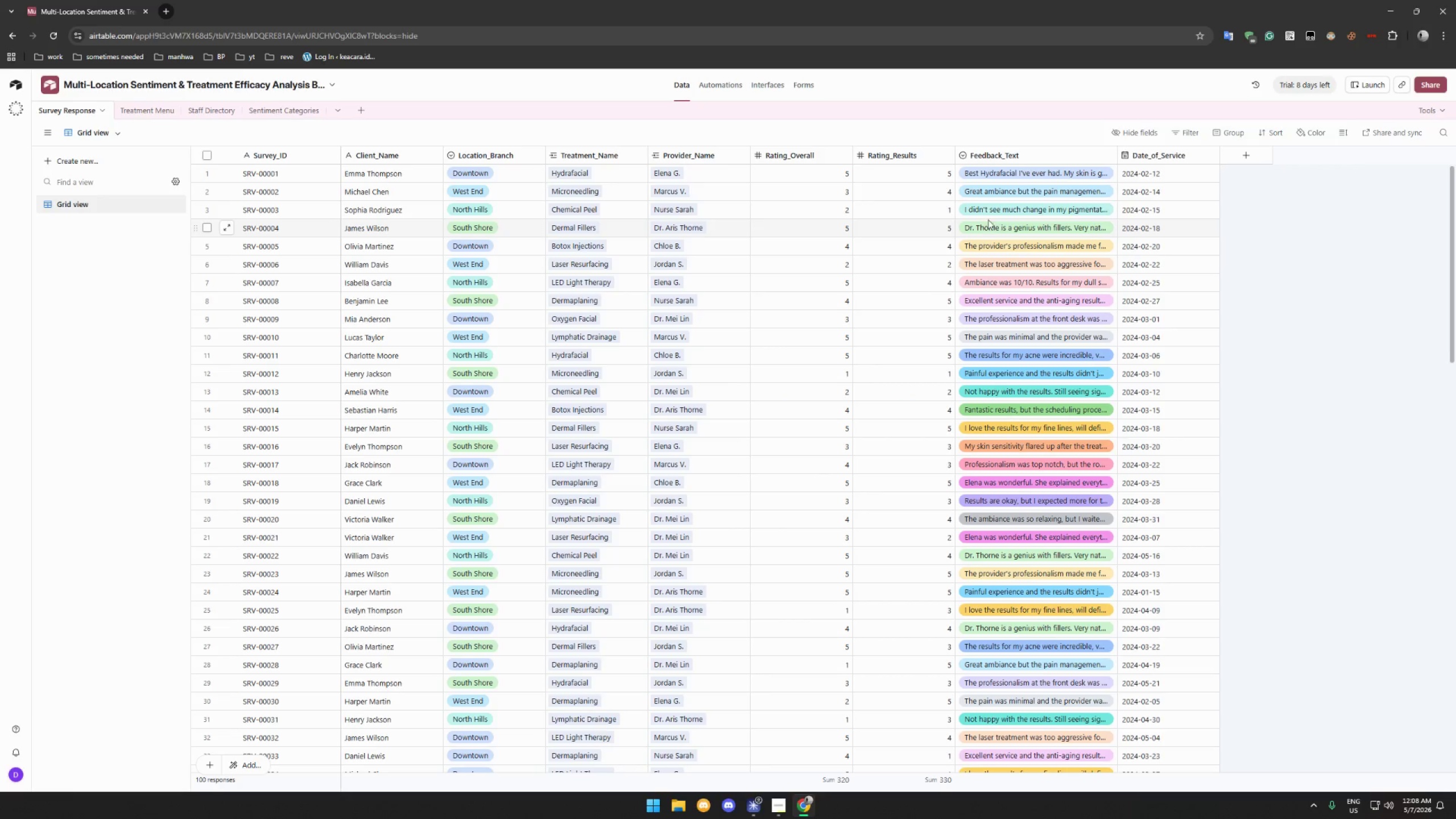 
wait(6.2)
 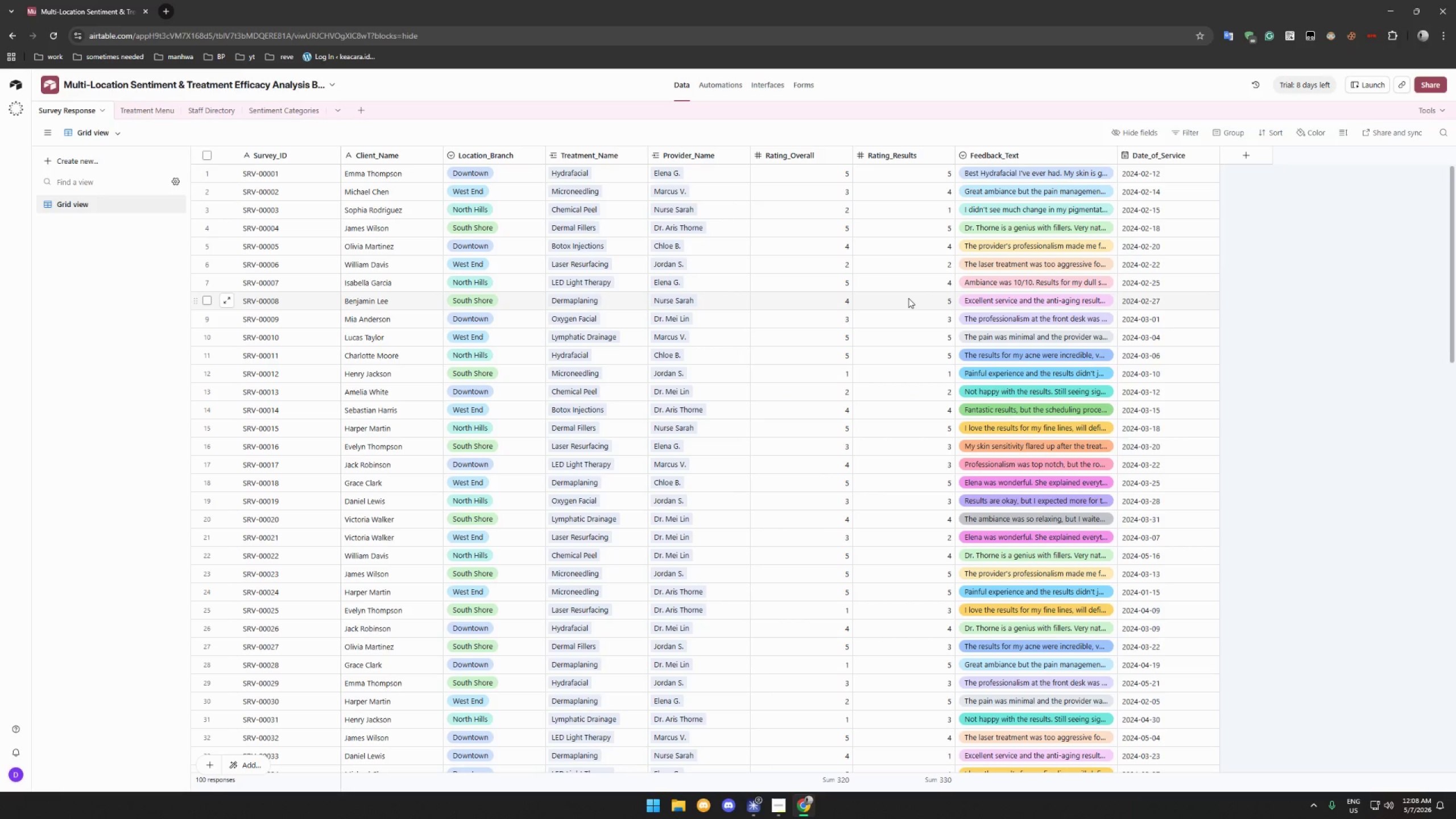 
double_click([1109, 154])
 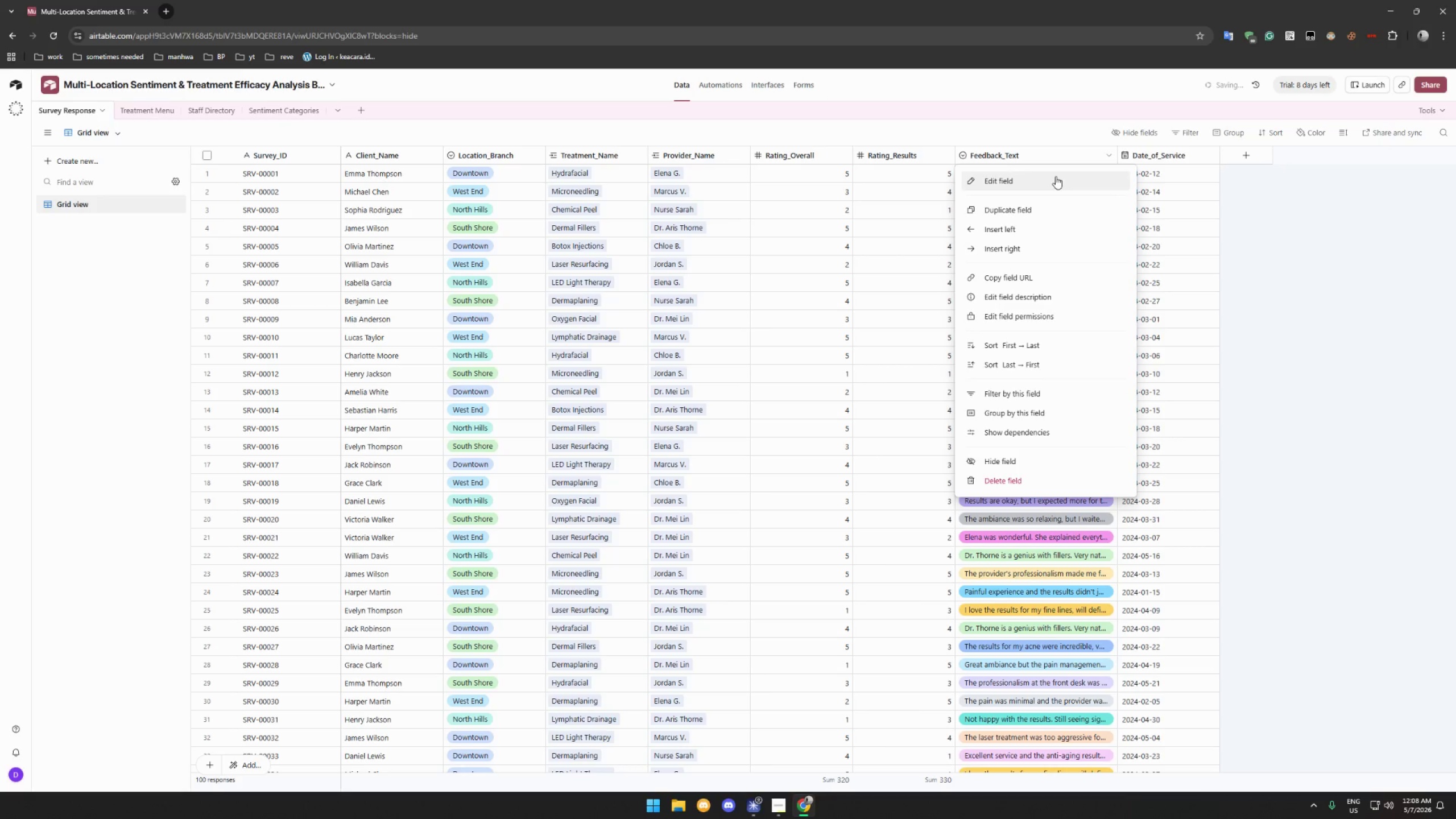 
left_click([1052, 180])
 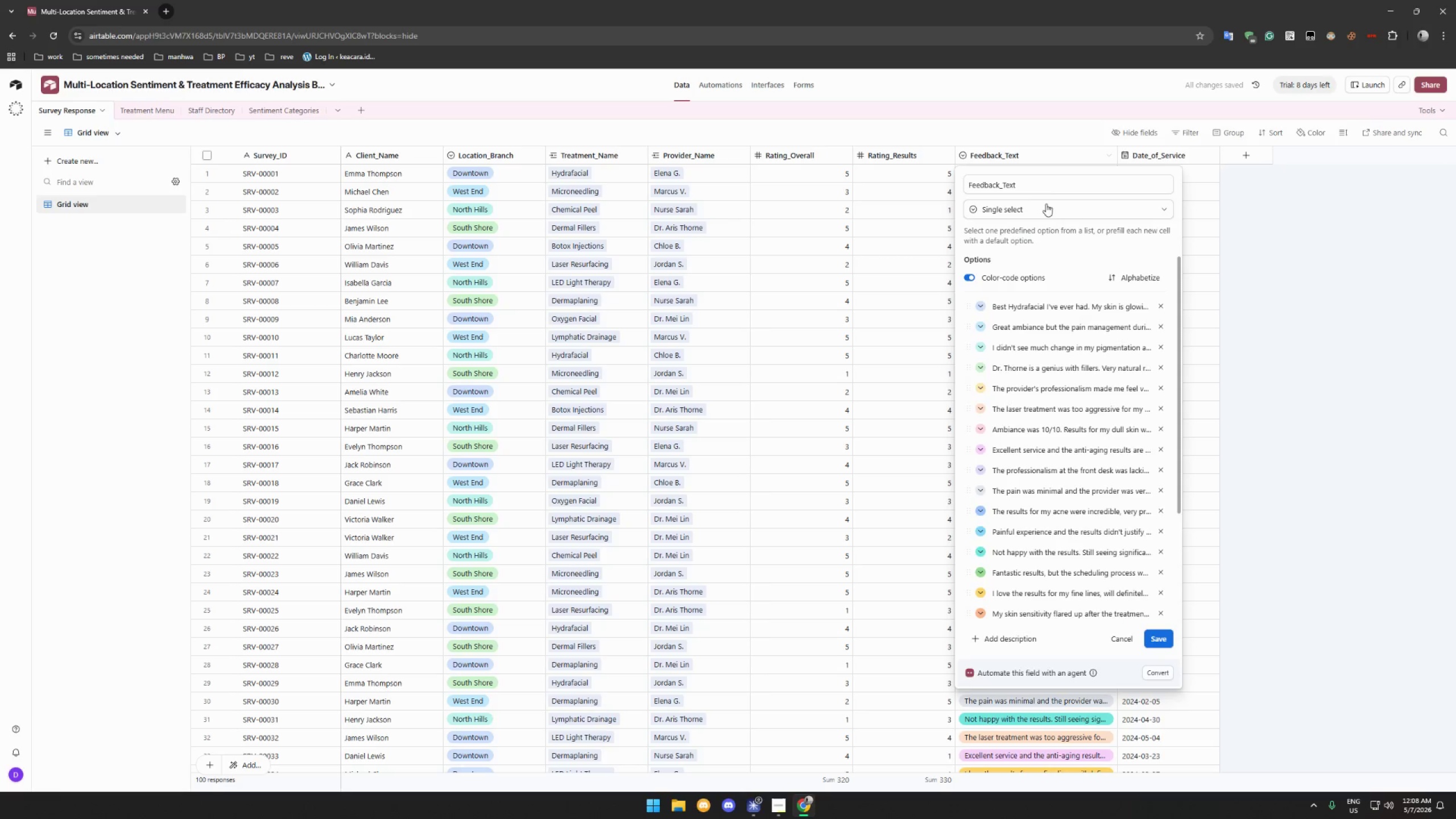 
left_click([1043, 210])
 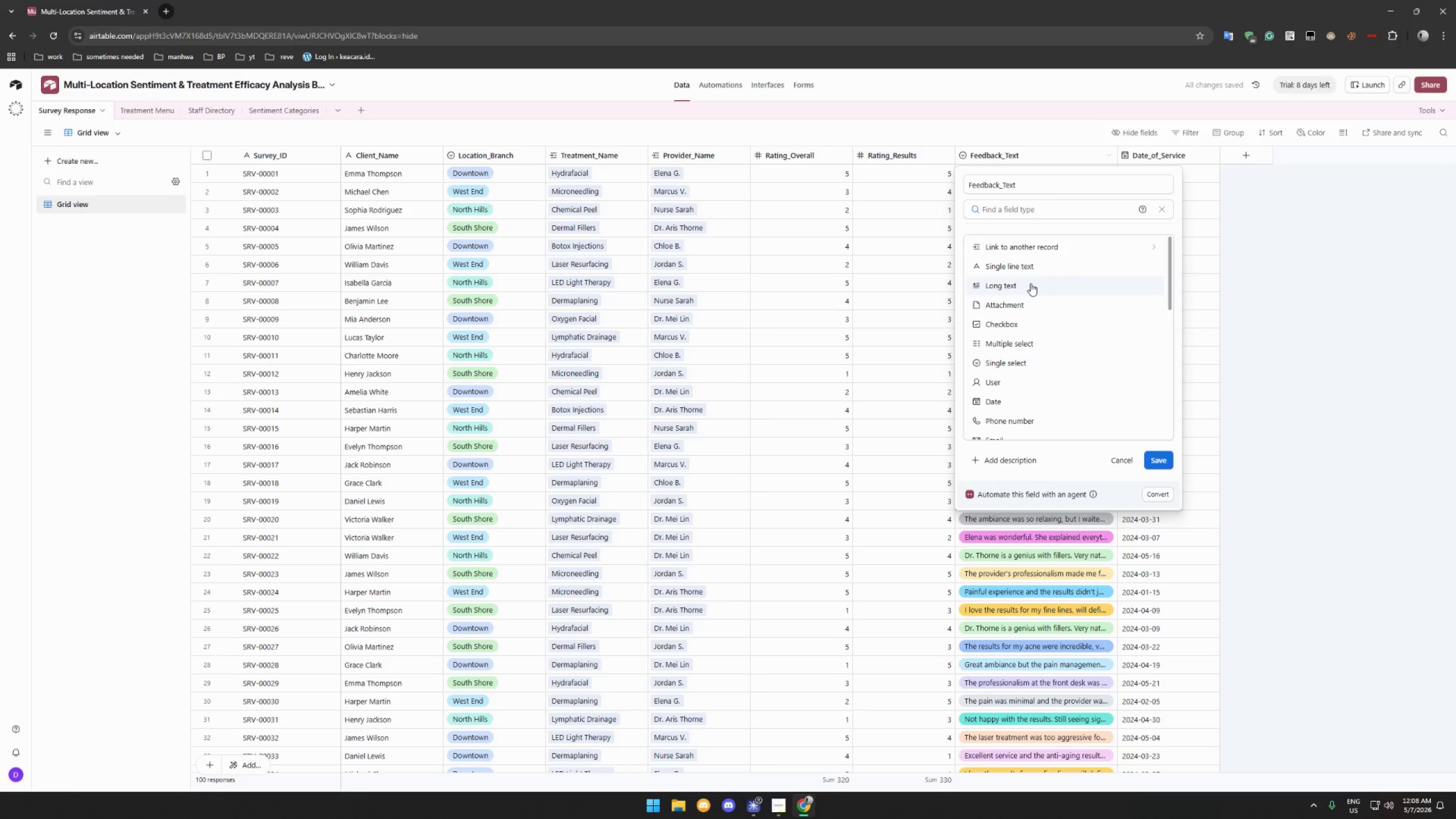 
left_click([1035, 288])
 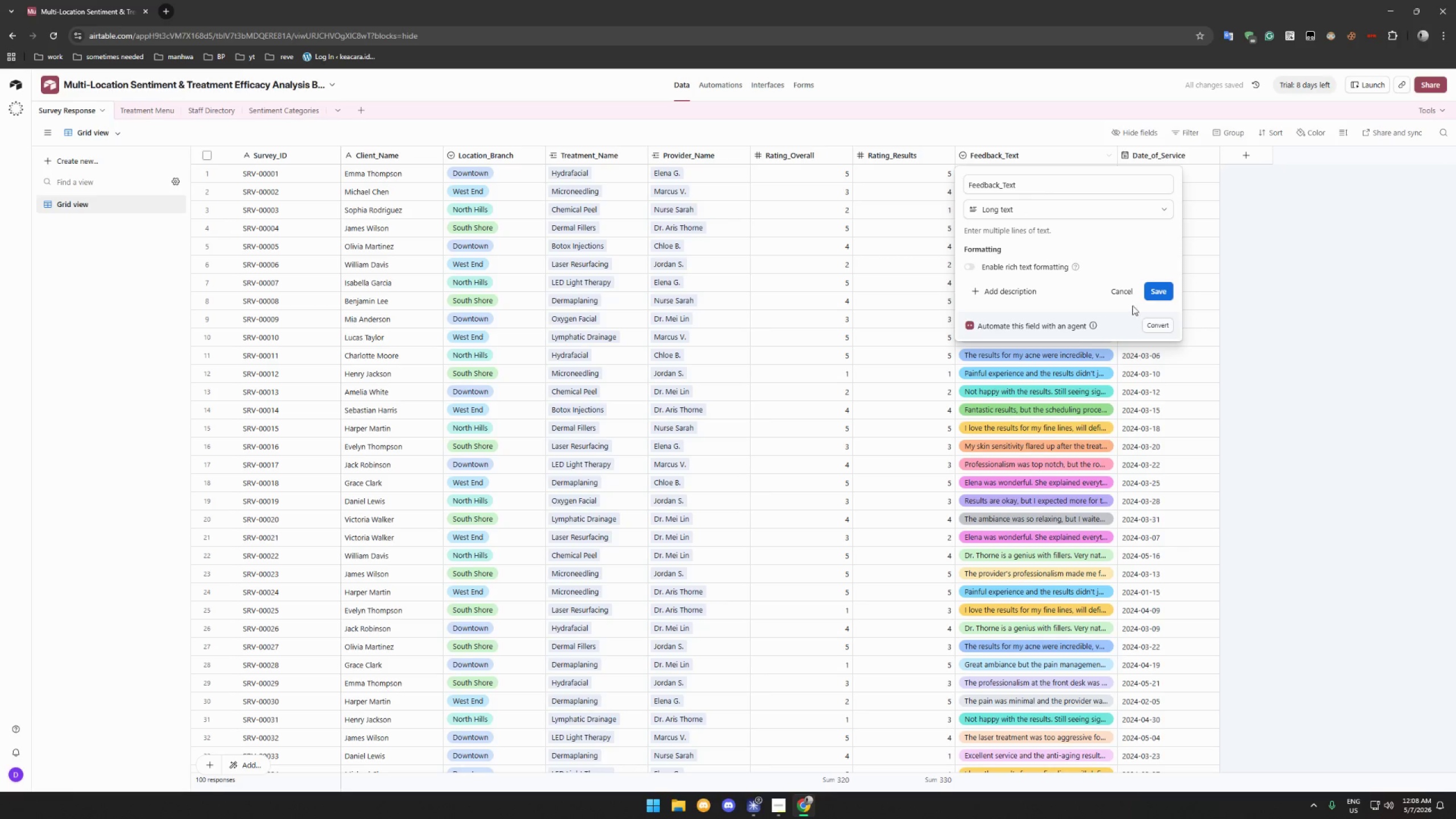 
left_click([1155, 295])
 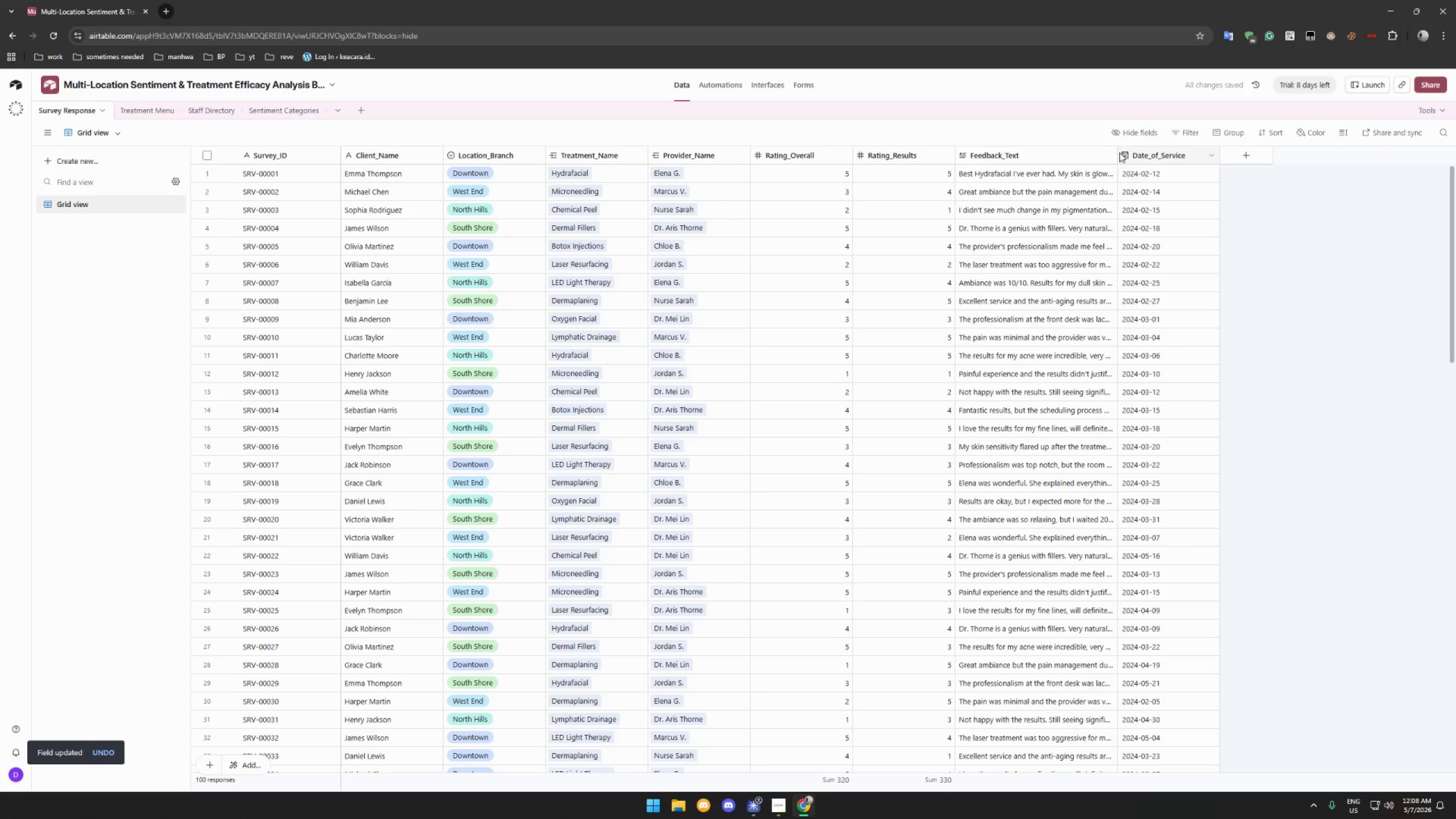 
left_click_drag(start_coordinate=[1115, 152], to_coordinate=[1245, 181])
 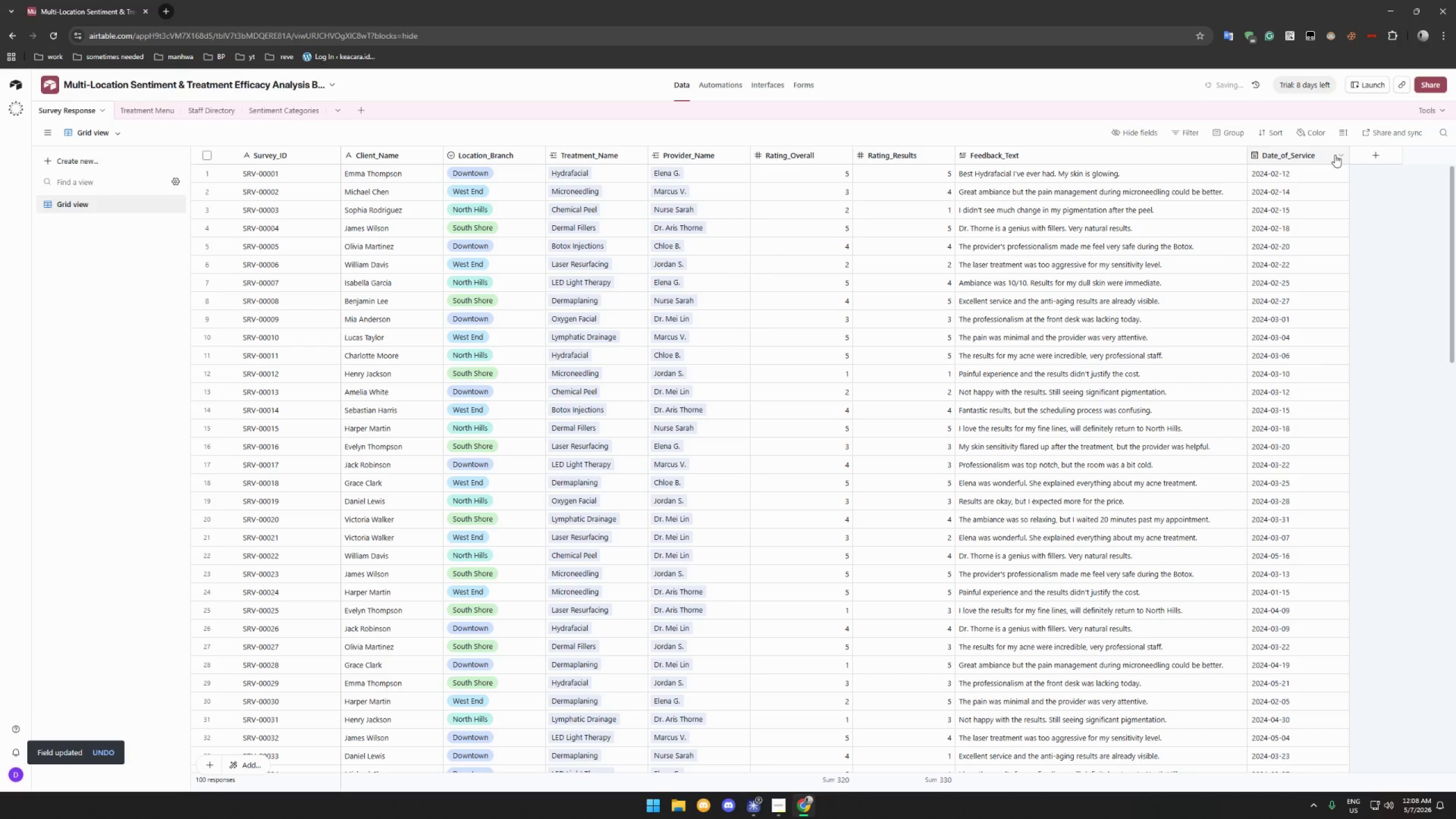 
left_click([1337, 155])
 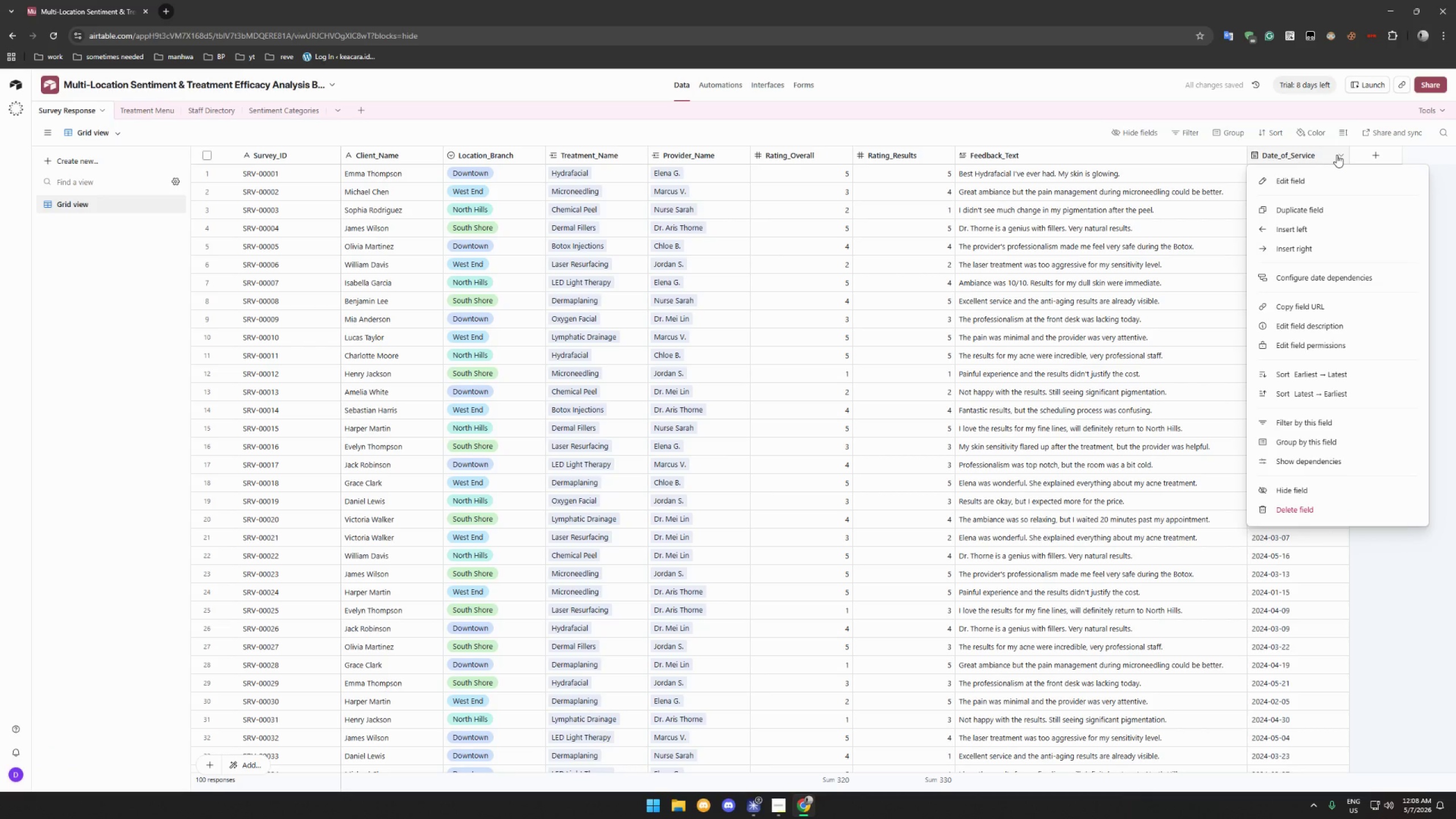 
left_click([1337, 155])
 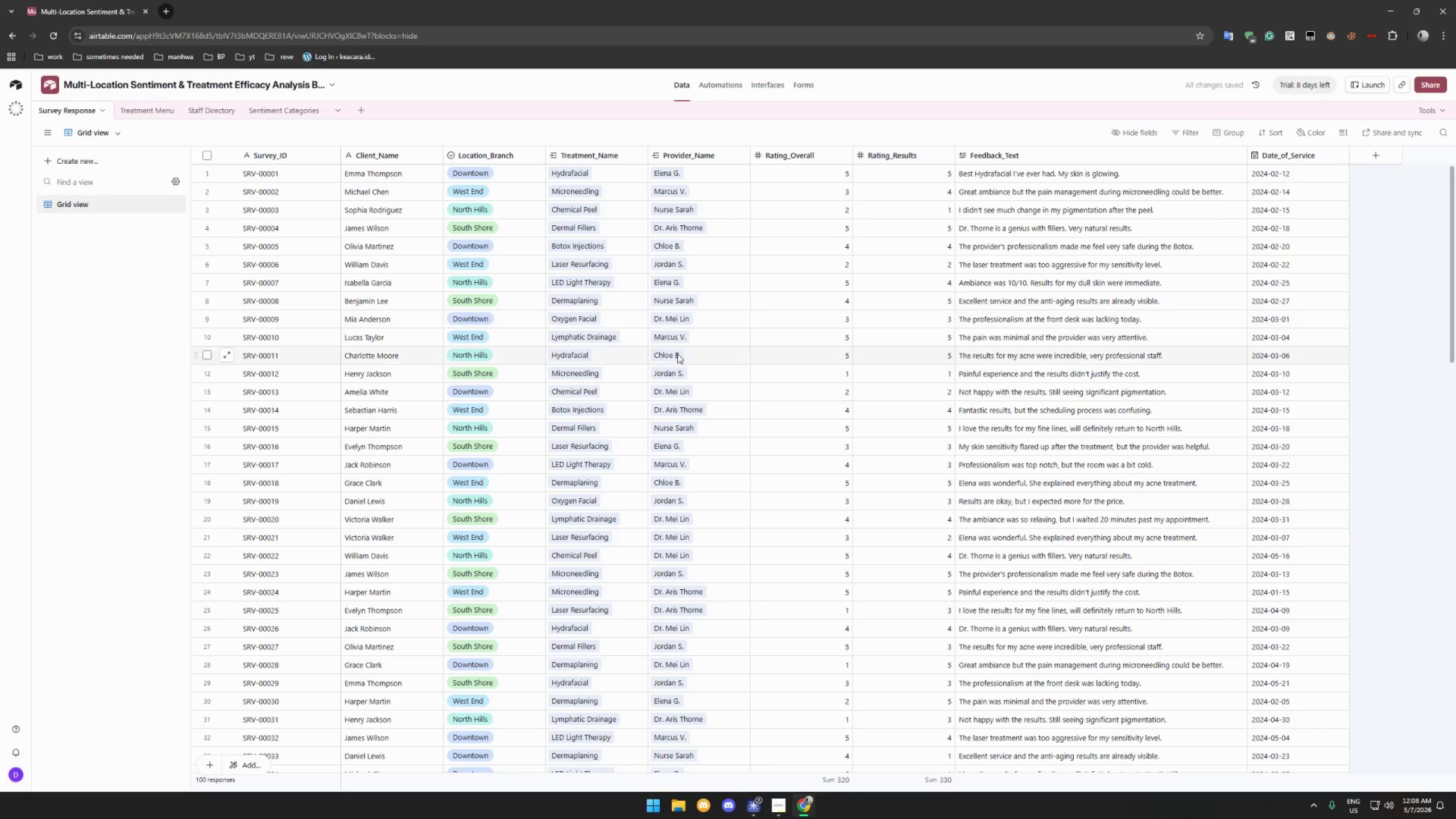 
scroll: coordinate [679, 351], scroll_direction: up, amount: 13.0
 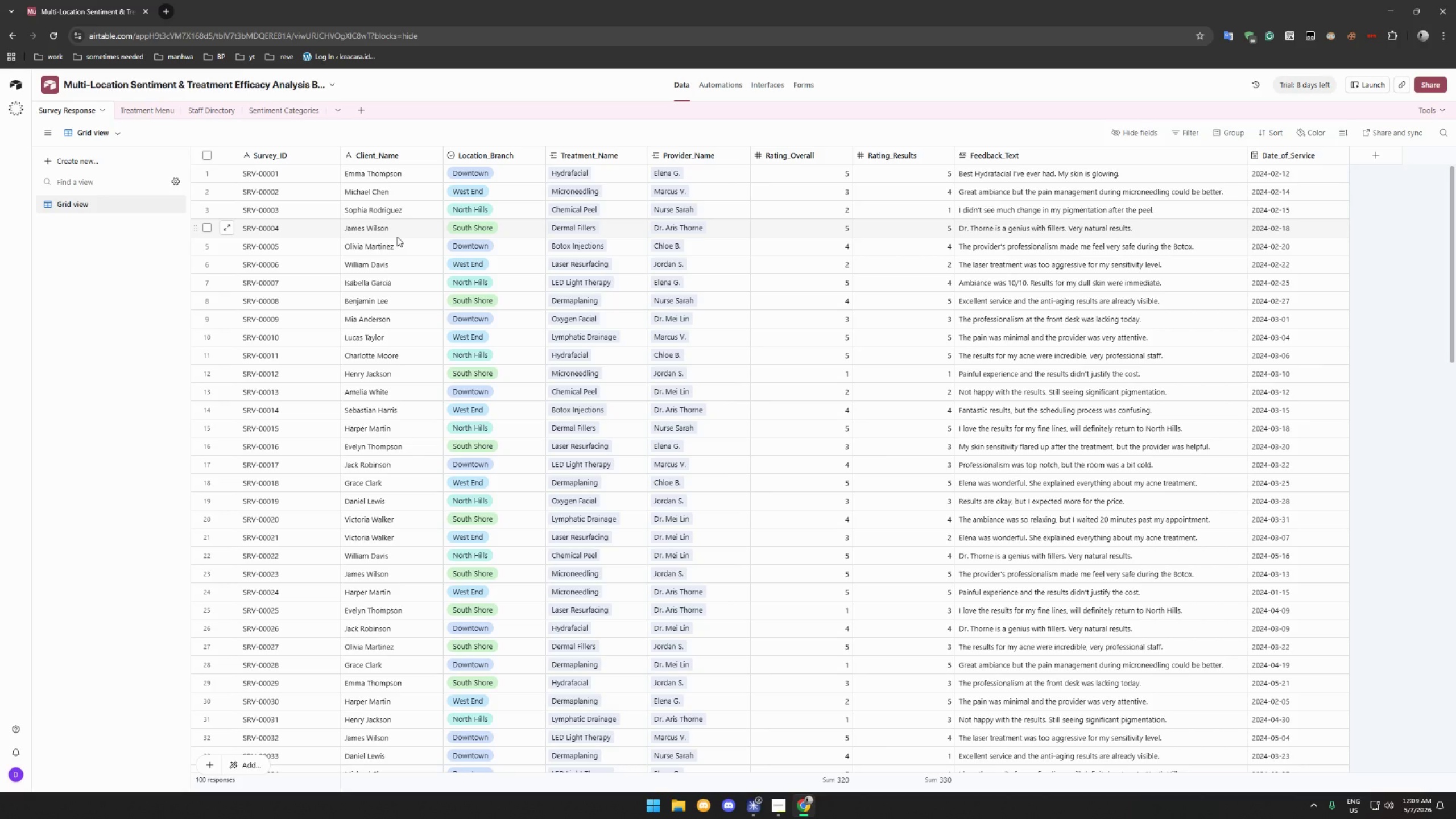 
wait(38.52)
 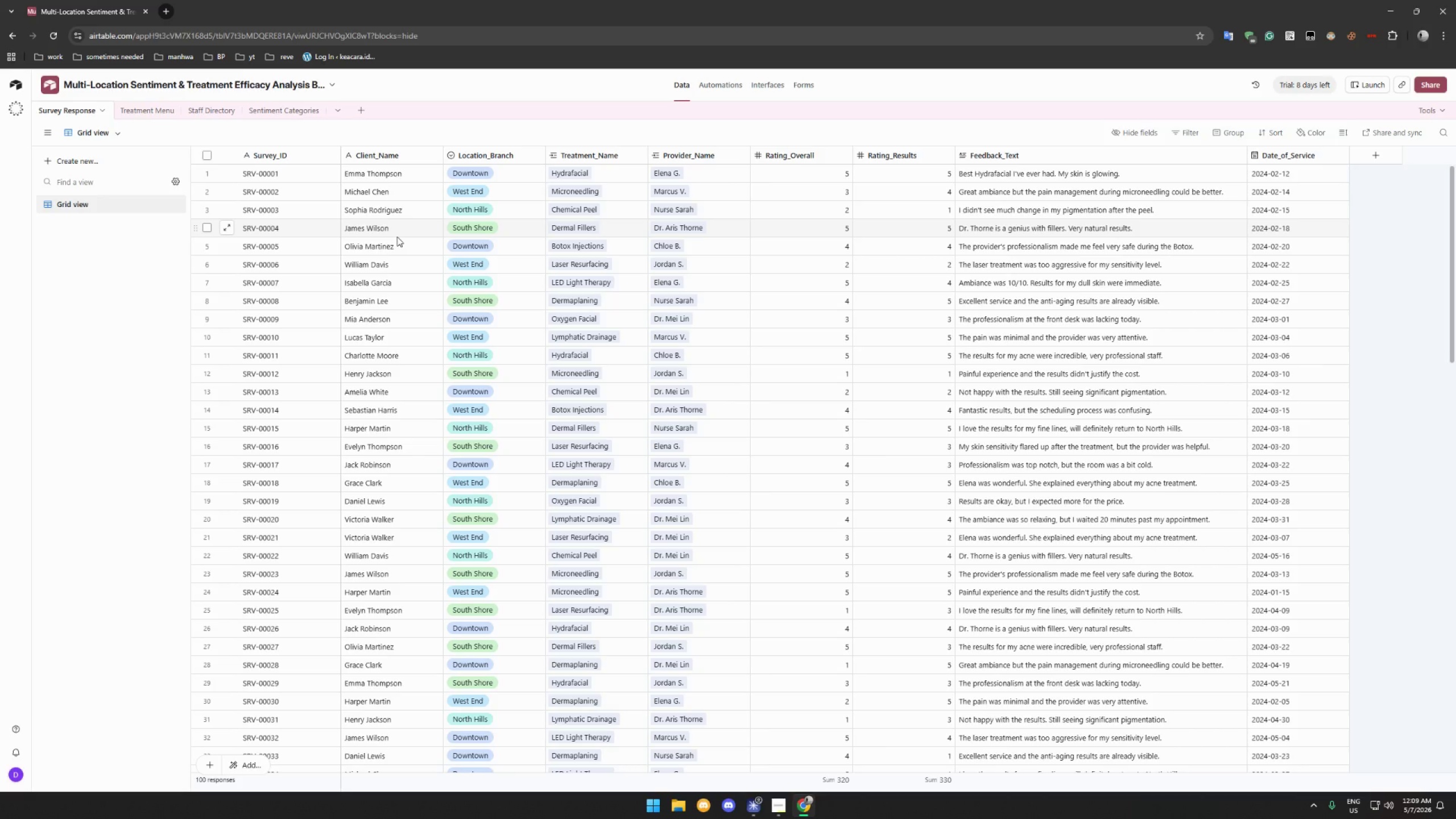 
left_click([279, 111])
 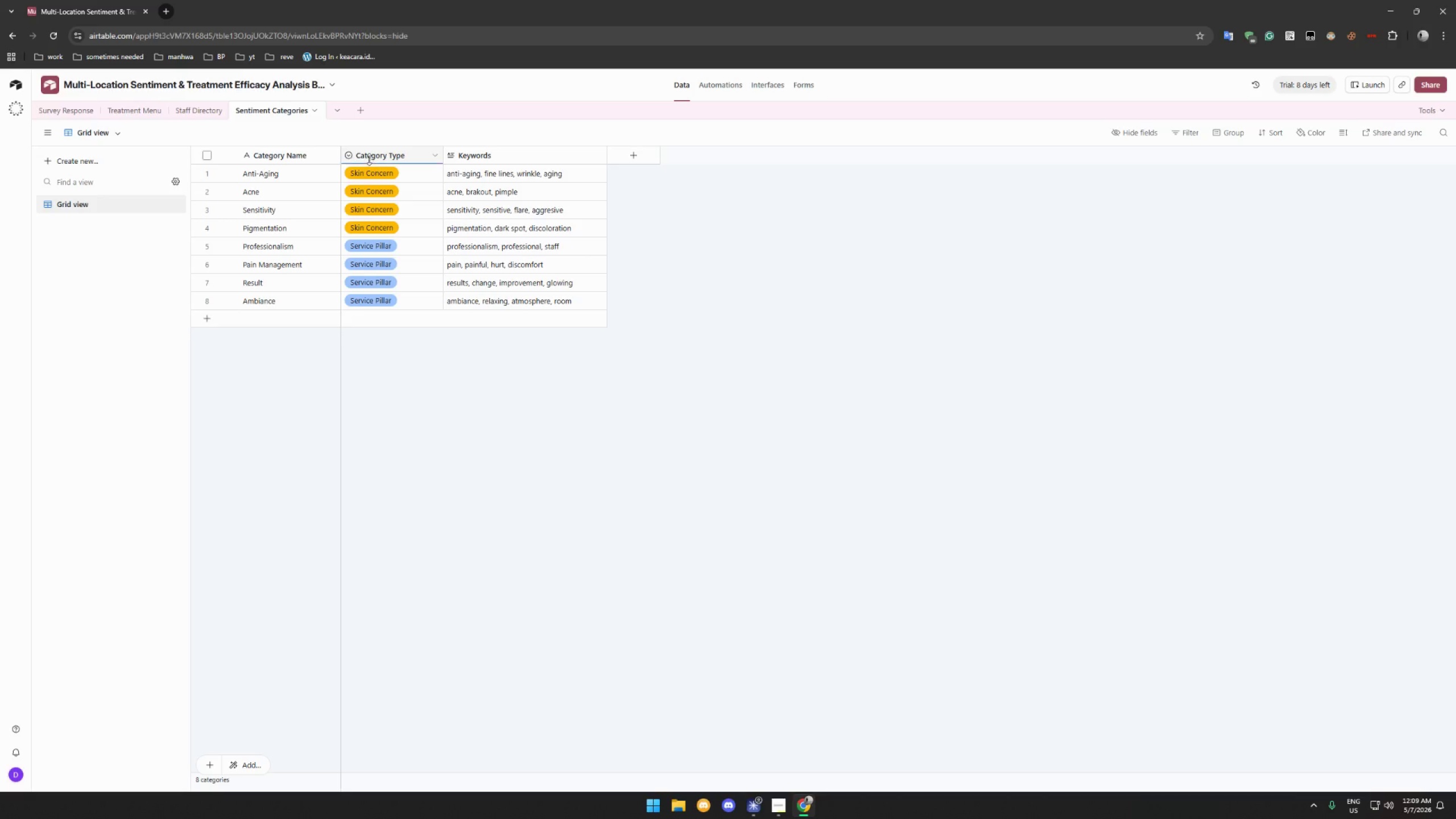 
wait(7.92)
 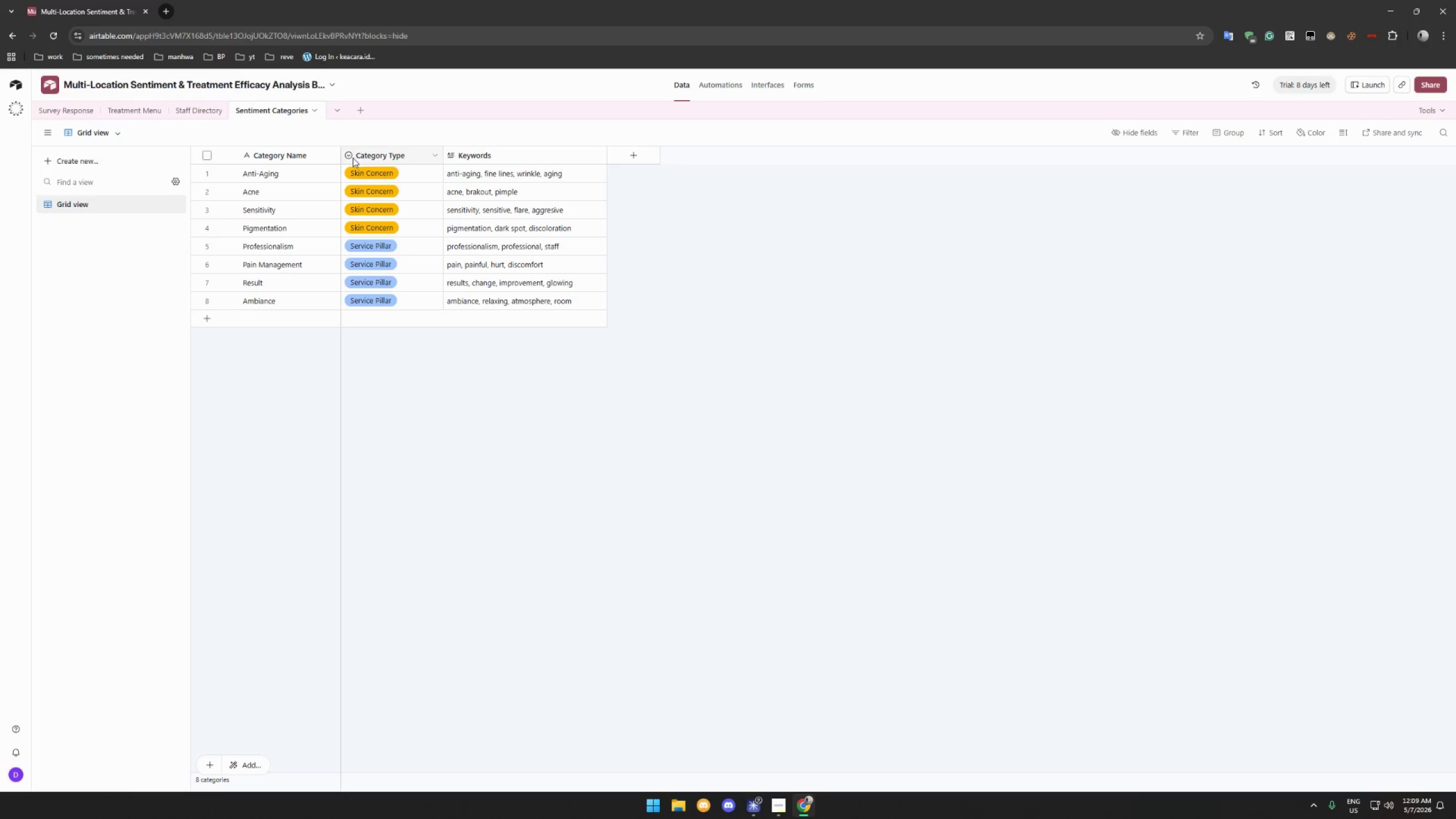 
hold_key(key=ShiftLeft, duration=0.31)
 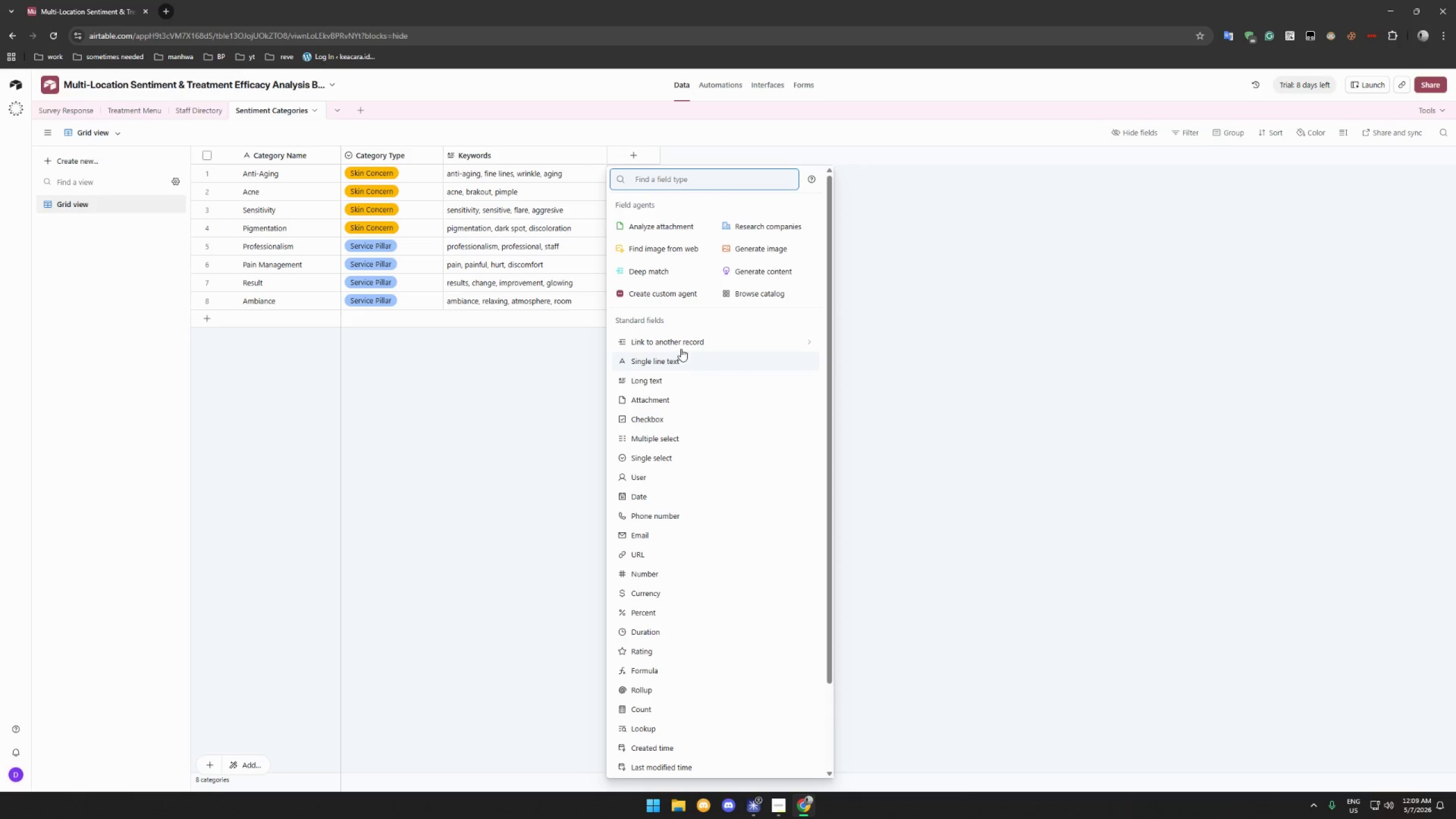 
left_click([682, 345])
 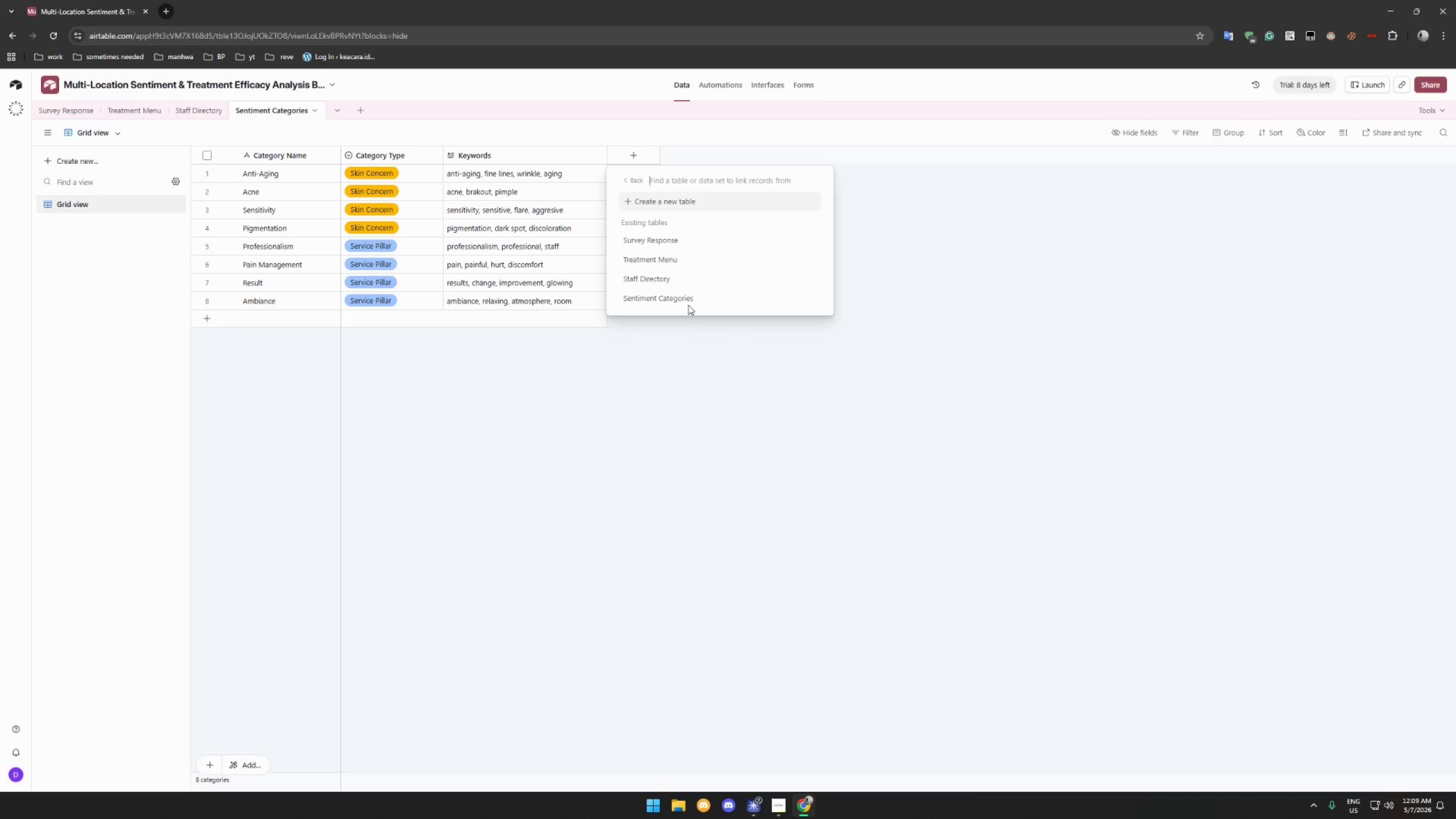 
hold_key(key=ShiftLeft, duration=0.53)
 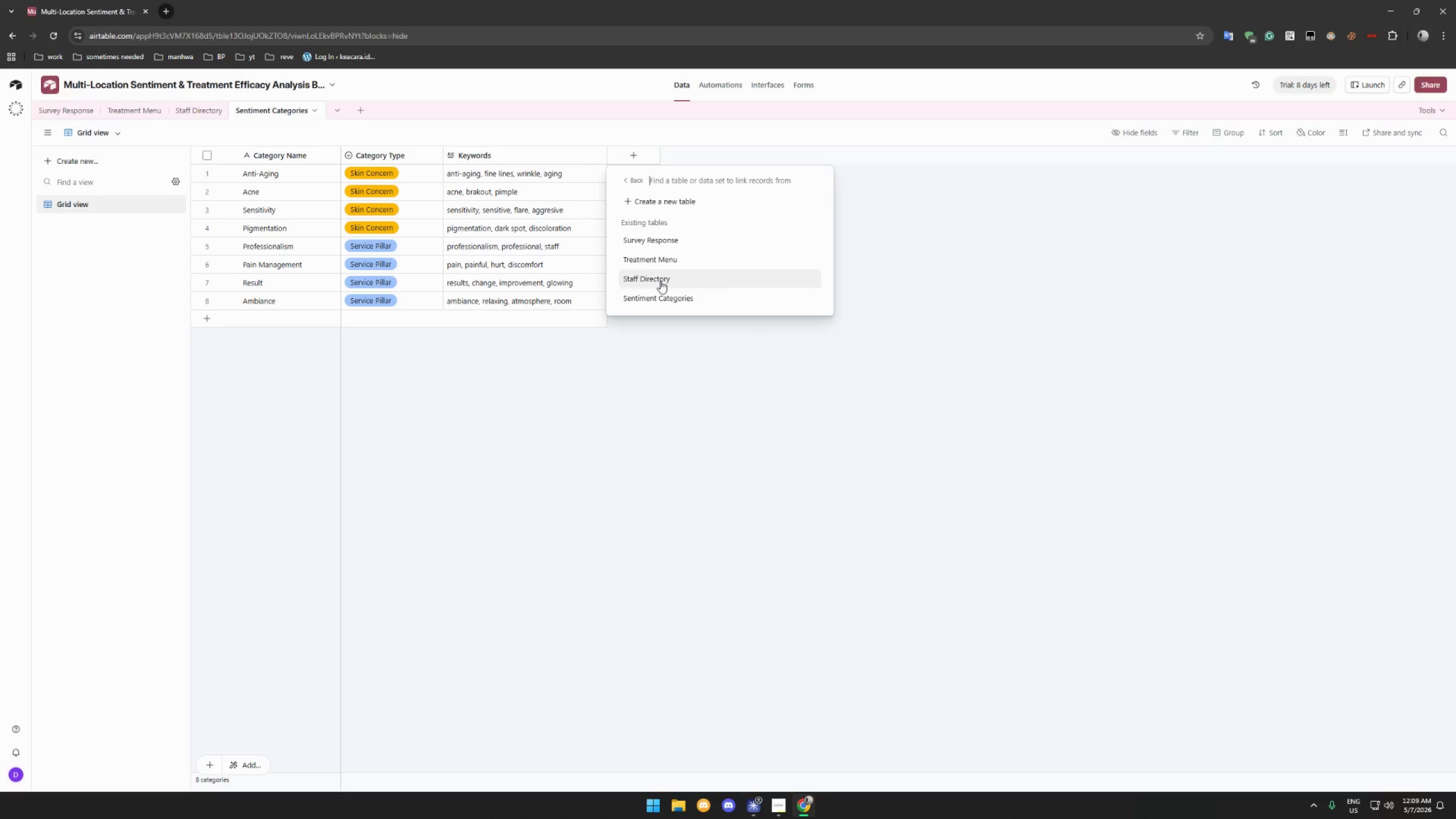 
wait(6.09)
 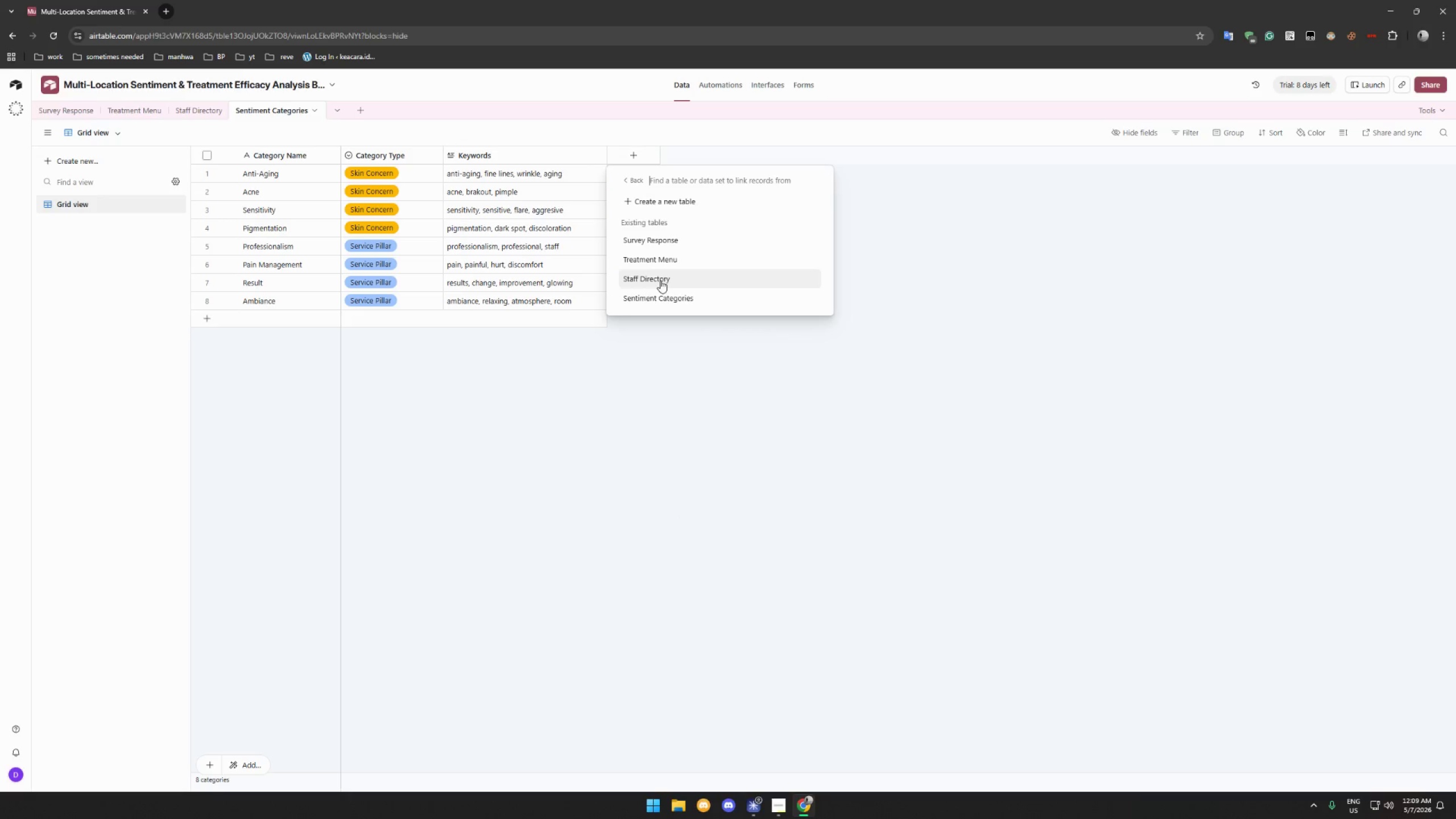 
left_click([672, 304])
 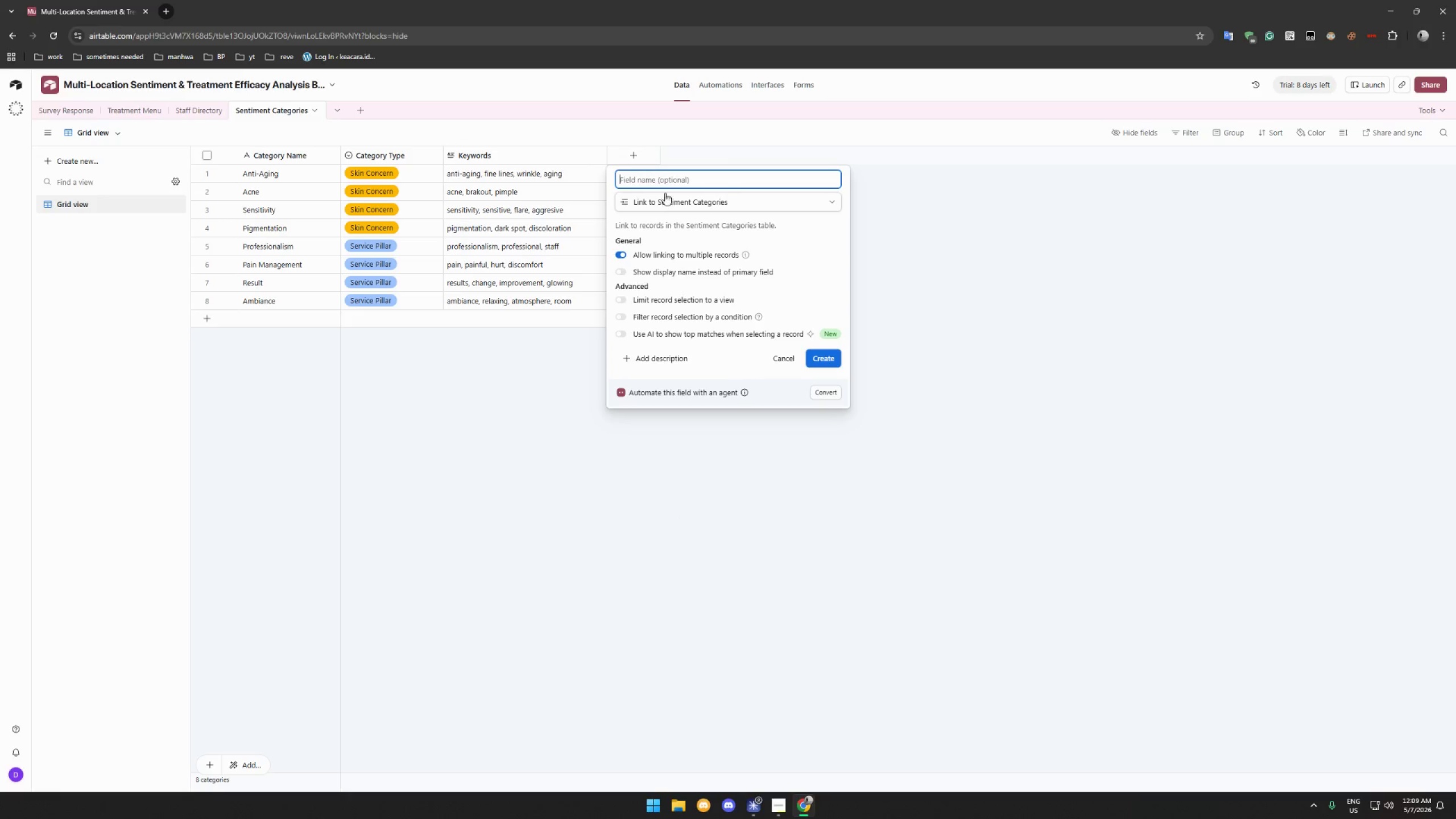 
hold_key(key=ShiftLeft, duration=1.5)
 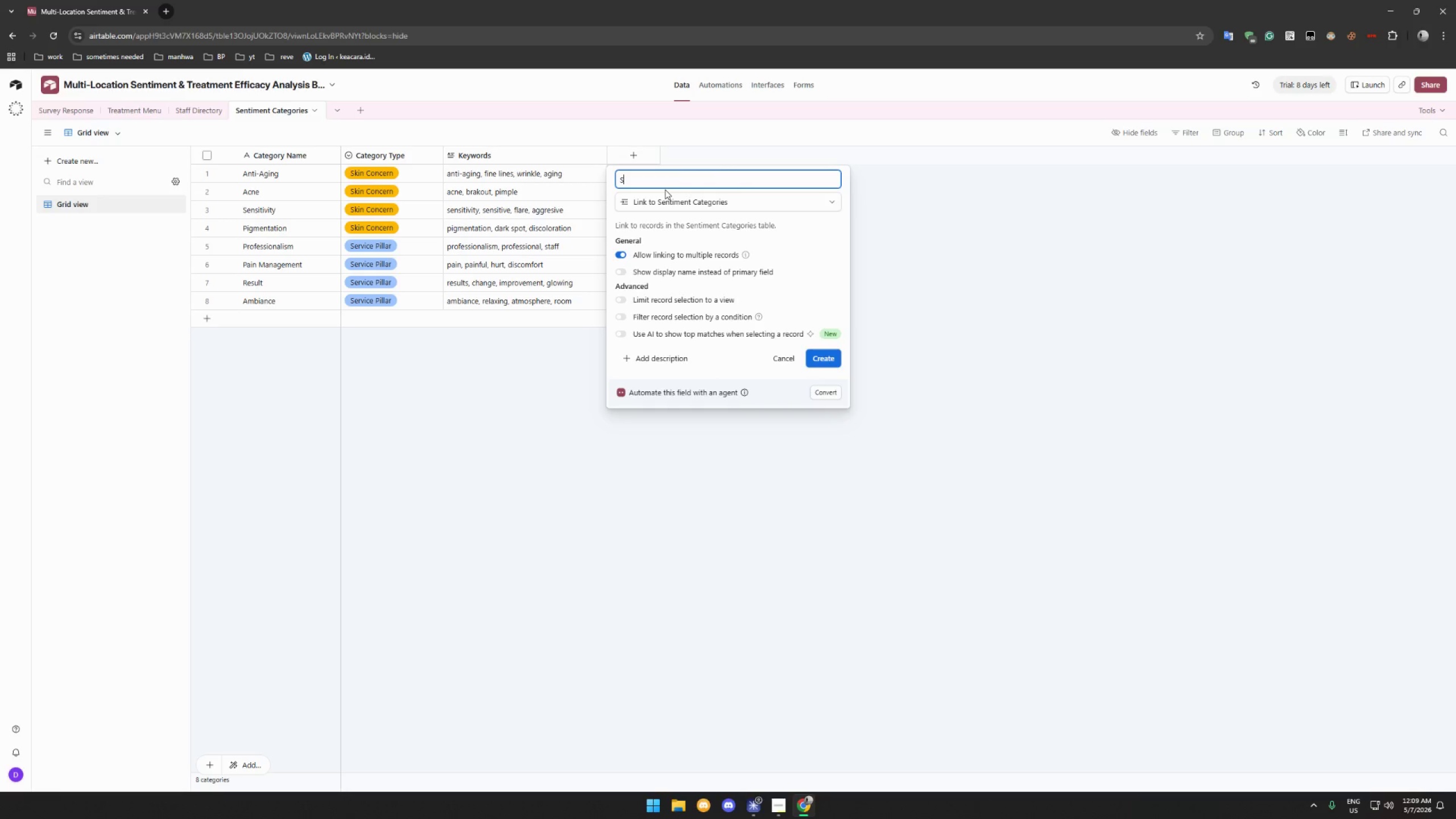 
type(Skin Concern Categories)
 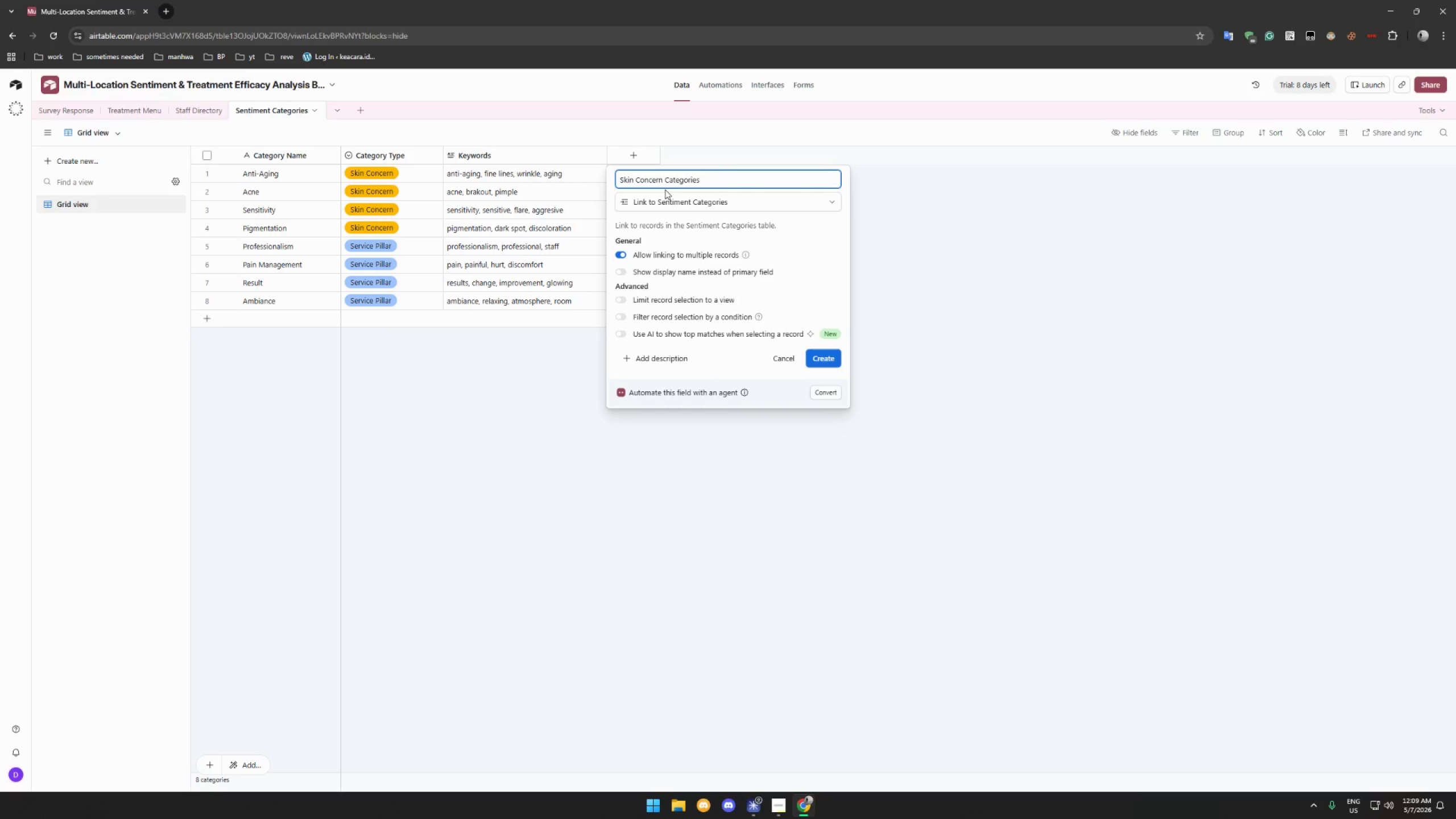 
left_click([624, 257])
 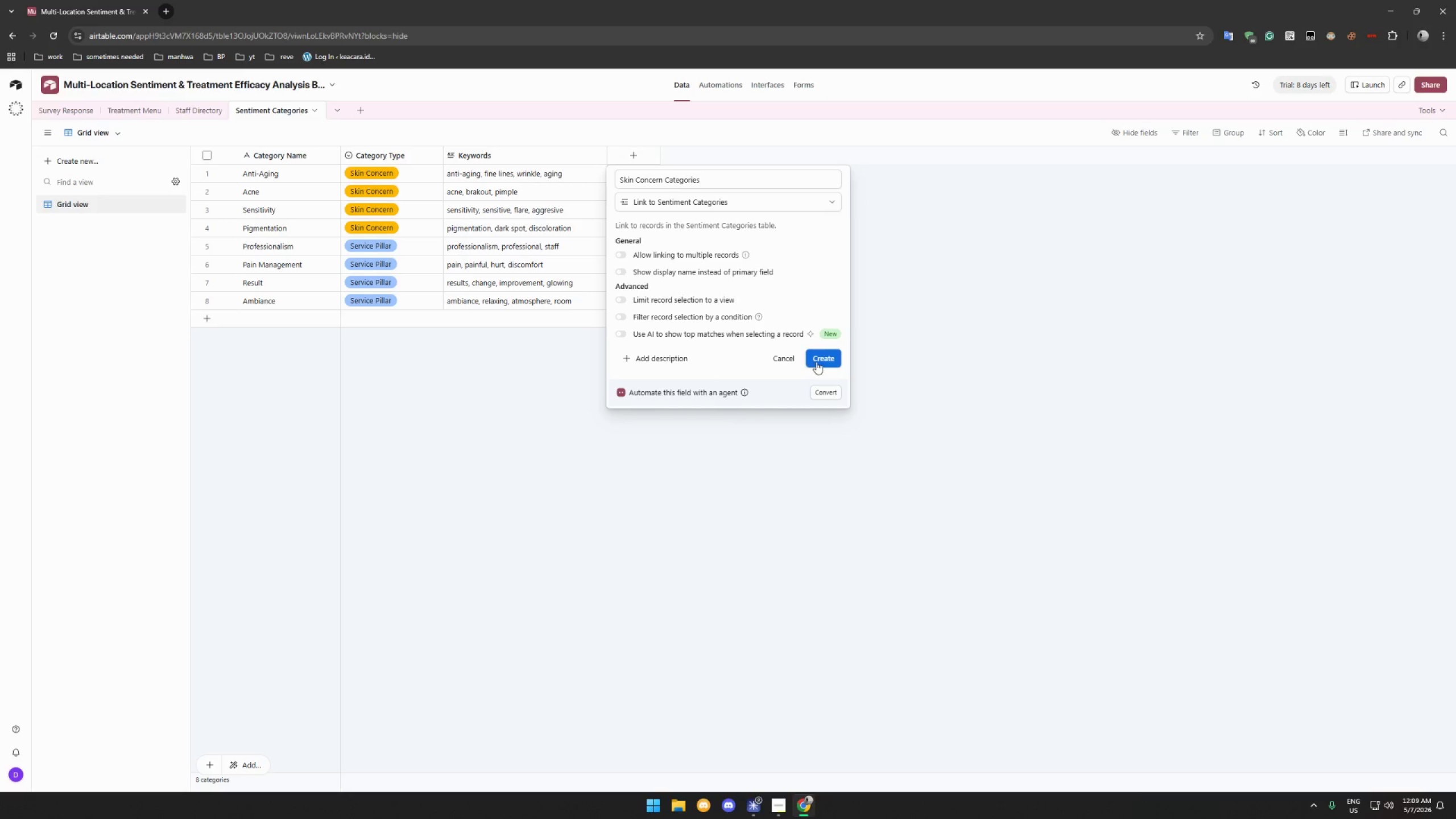 
left_click([826, 363])
 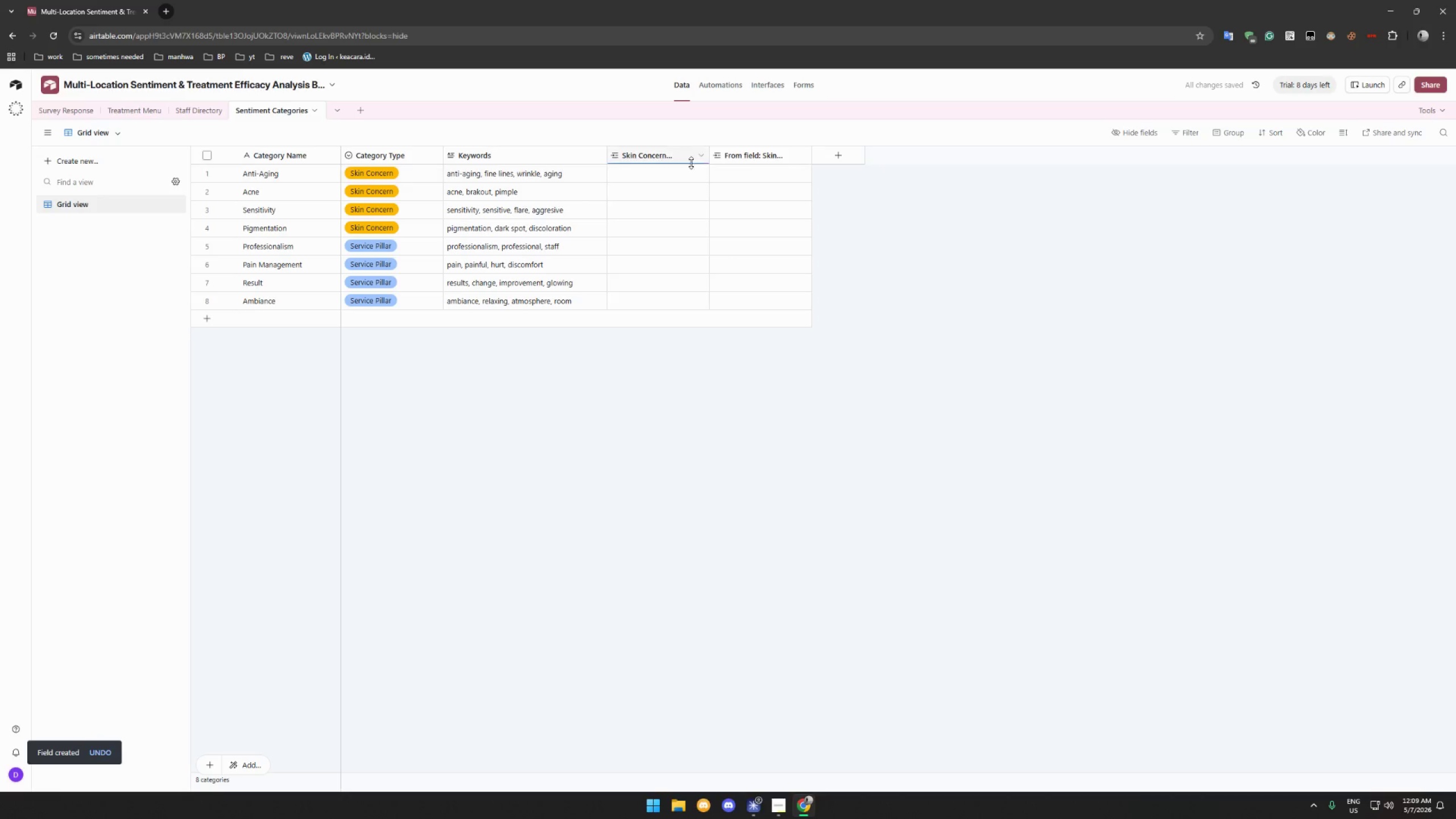 
mouse_move([675, 156])
 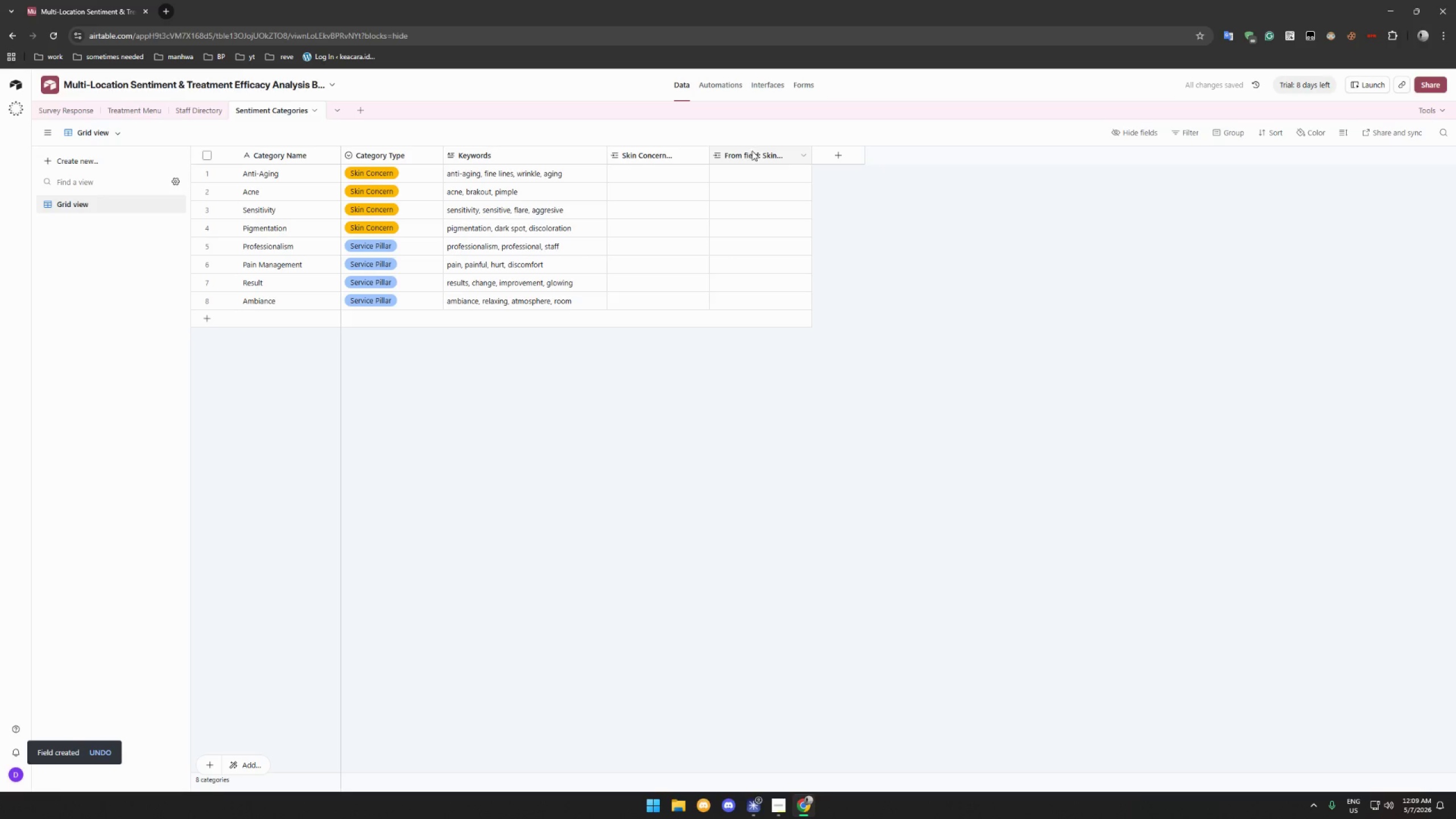 
left_click([753, 151])
 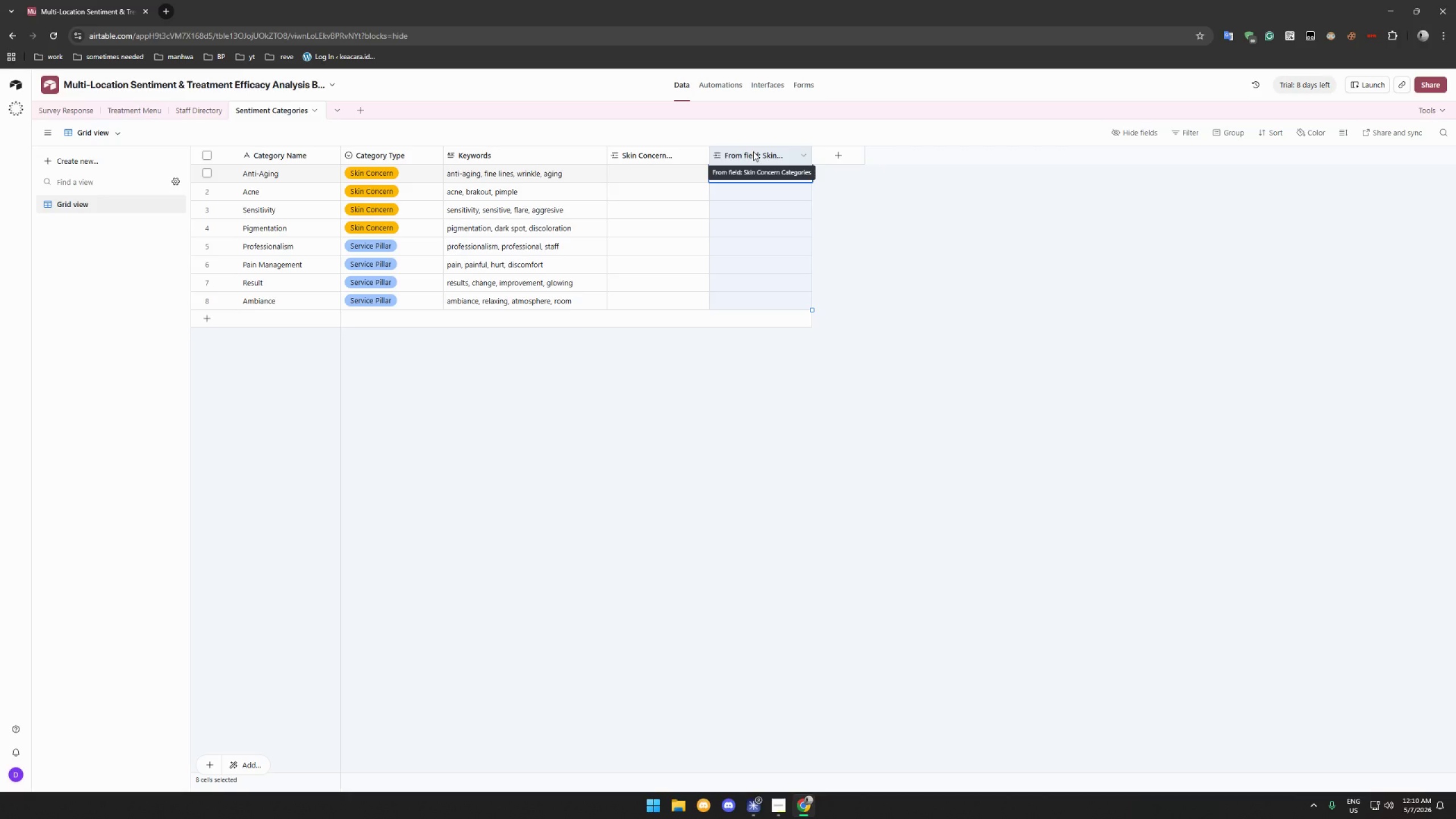 
wait(21.5)
 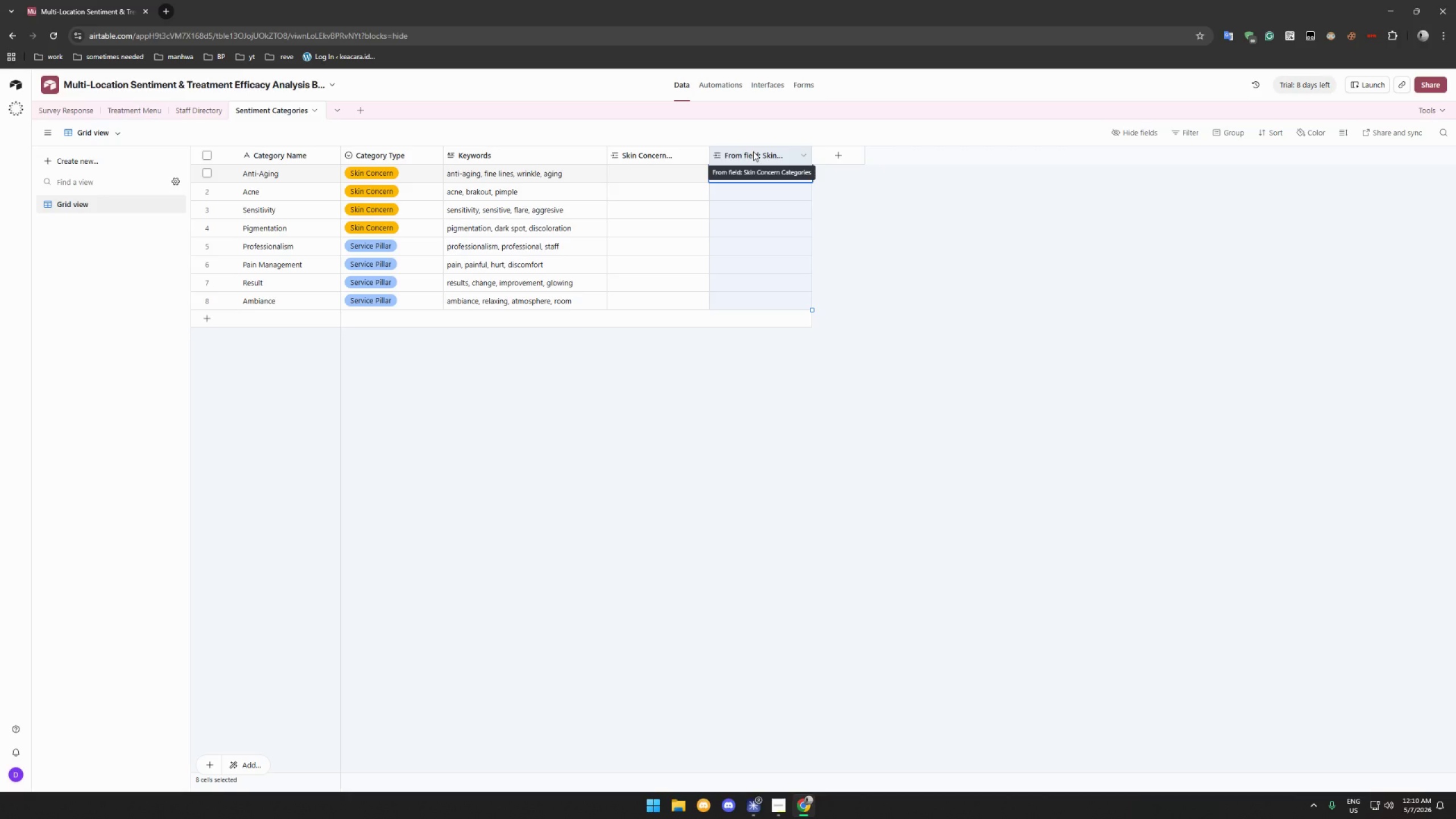 
left_click([911, 201])
 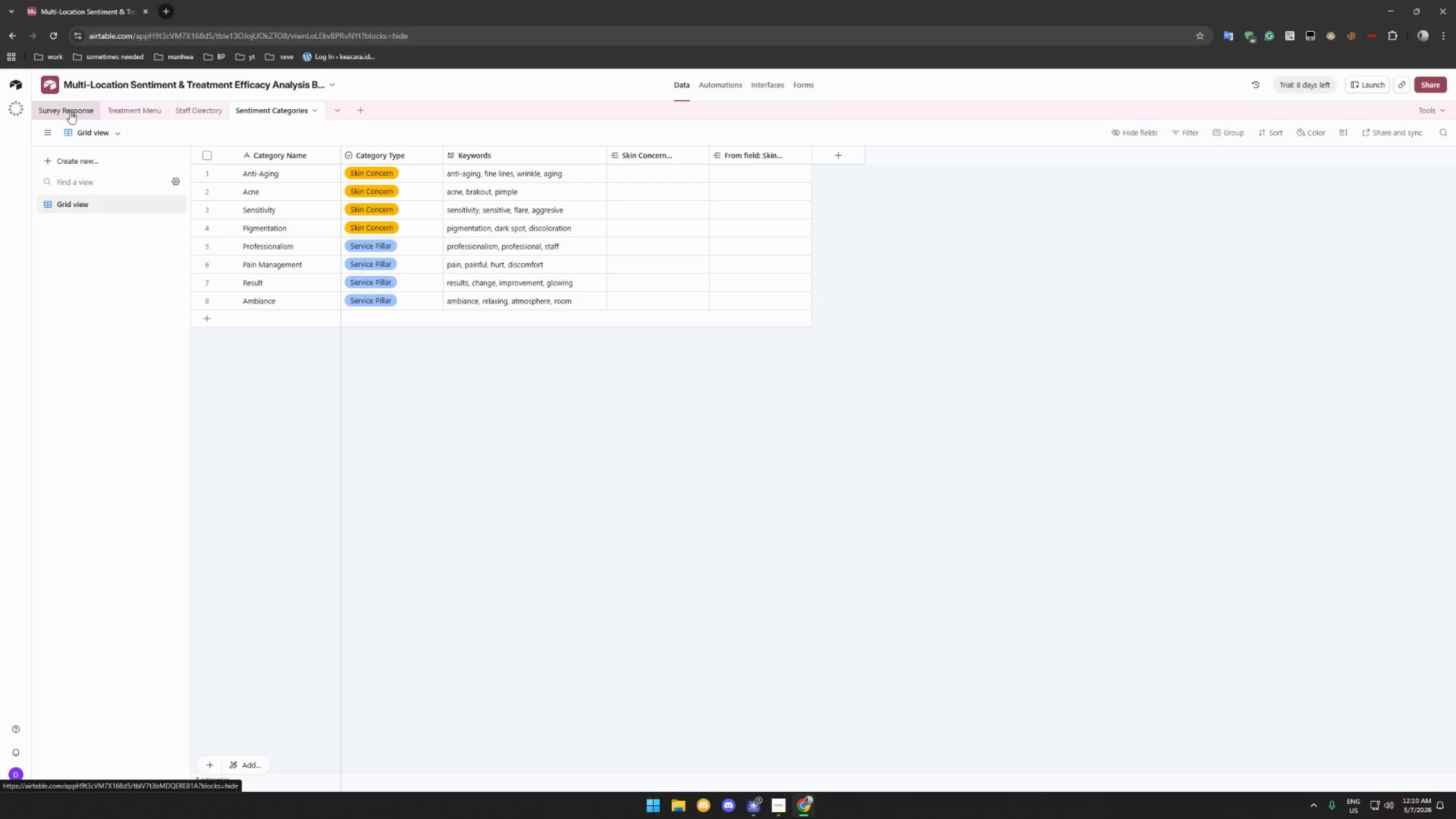 
wait(15.89)
 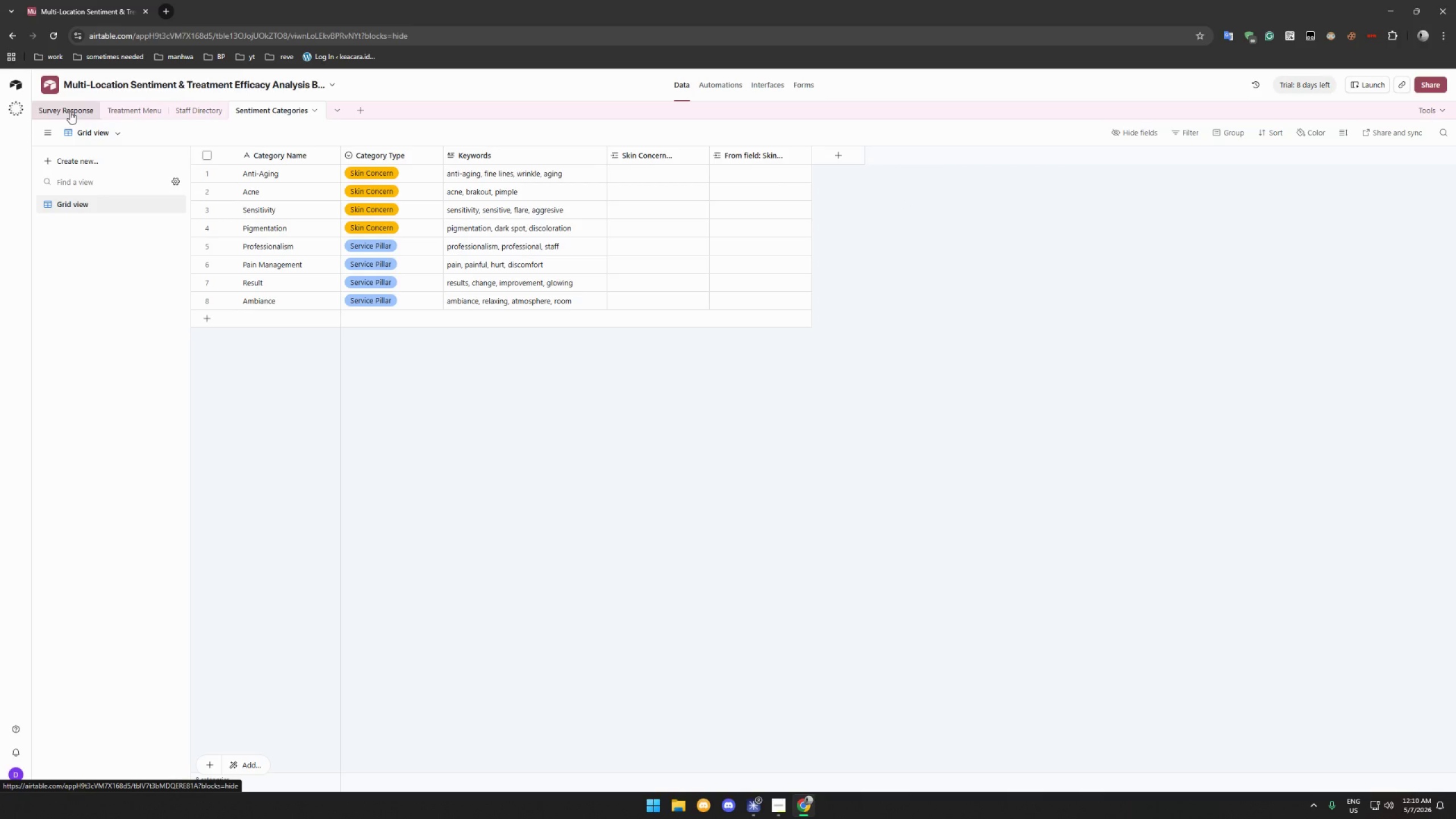 
left_click([693, 154])
 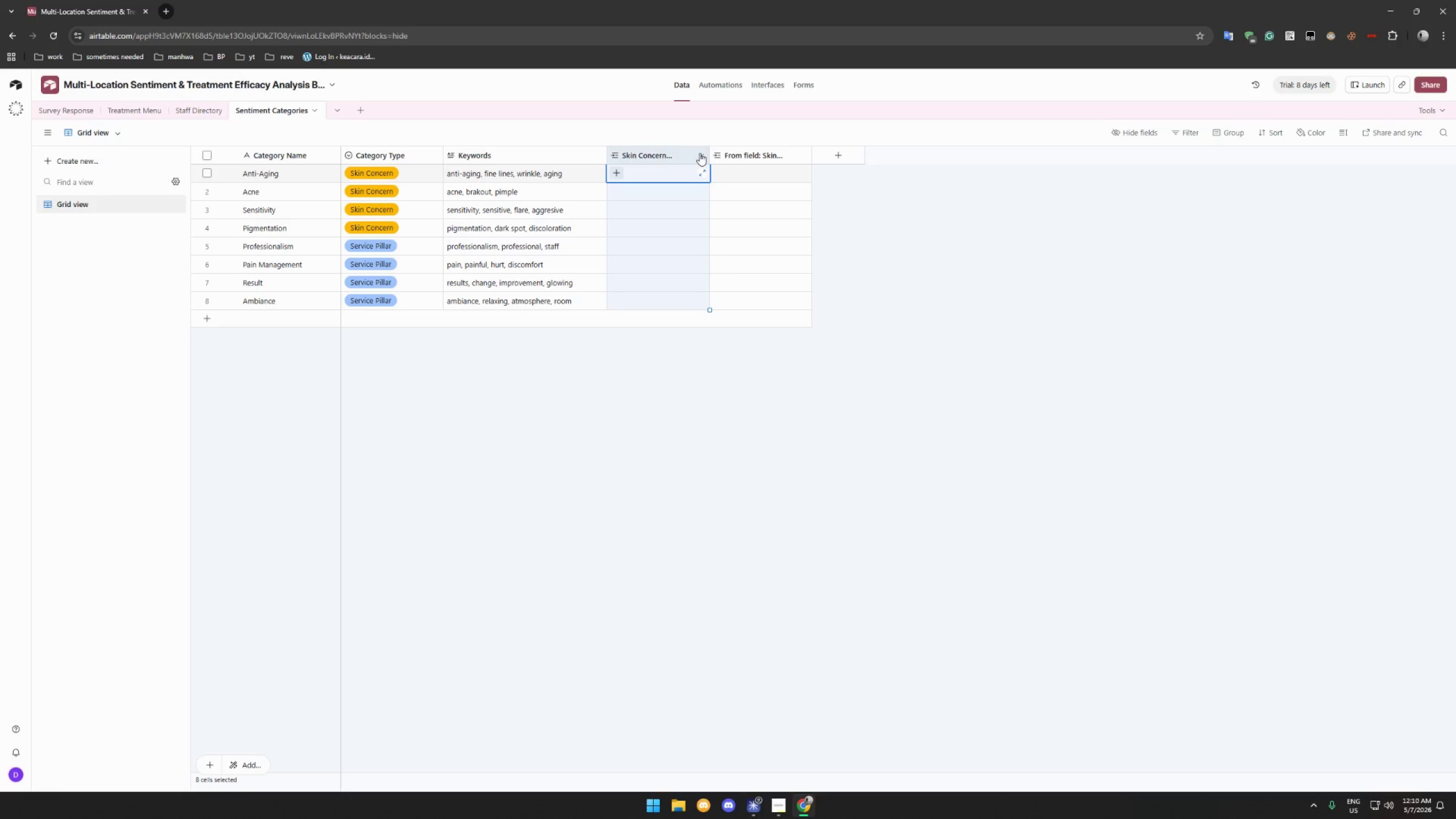 
left_click([700, 153])
 